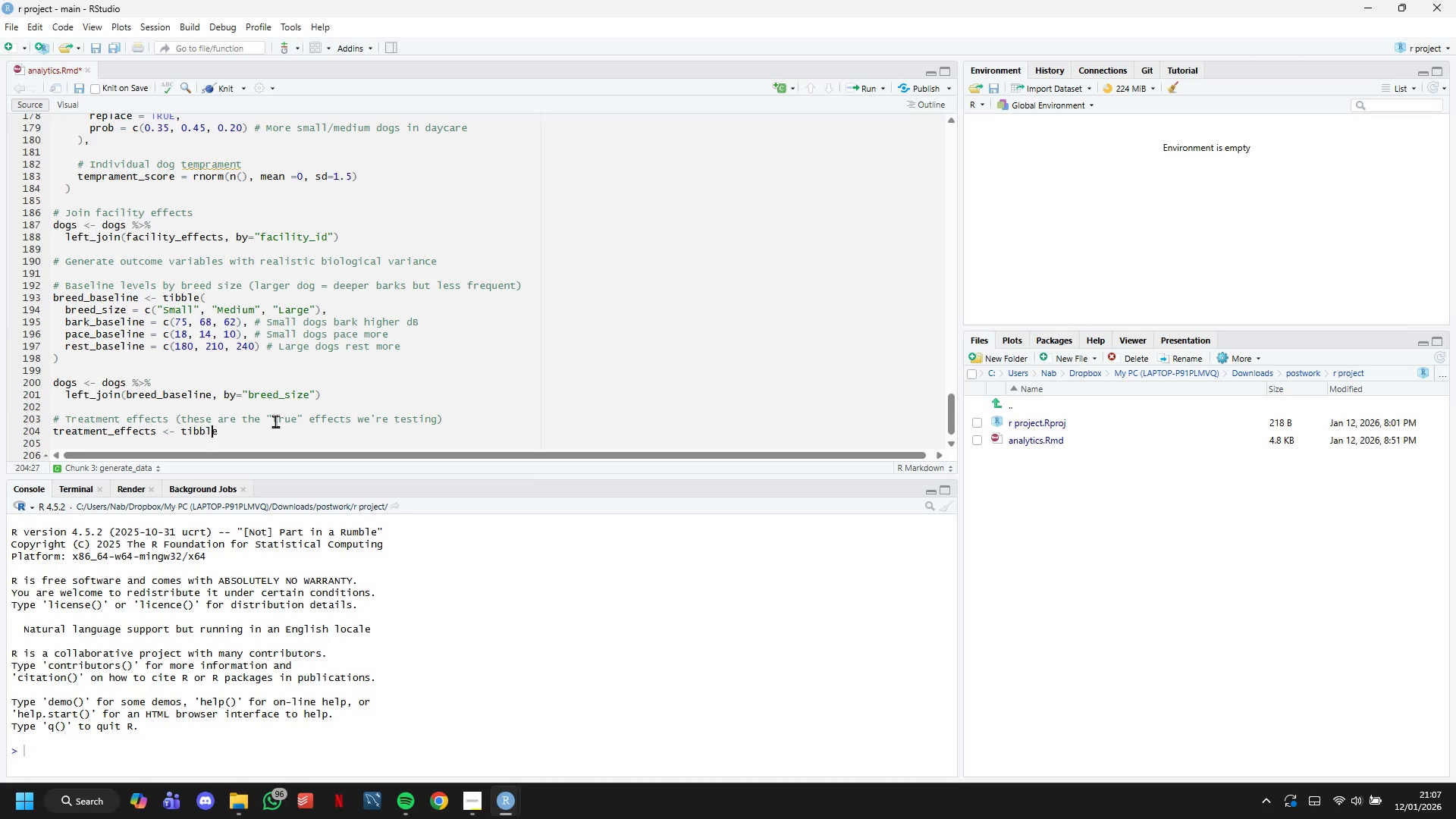 
key(ArrowRight)
 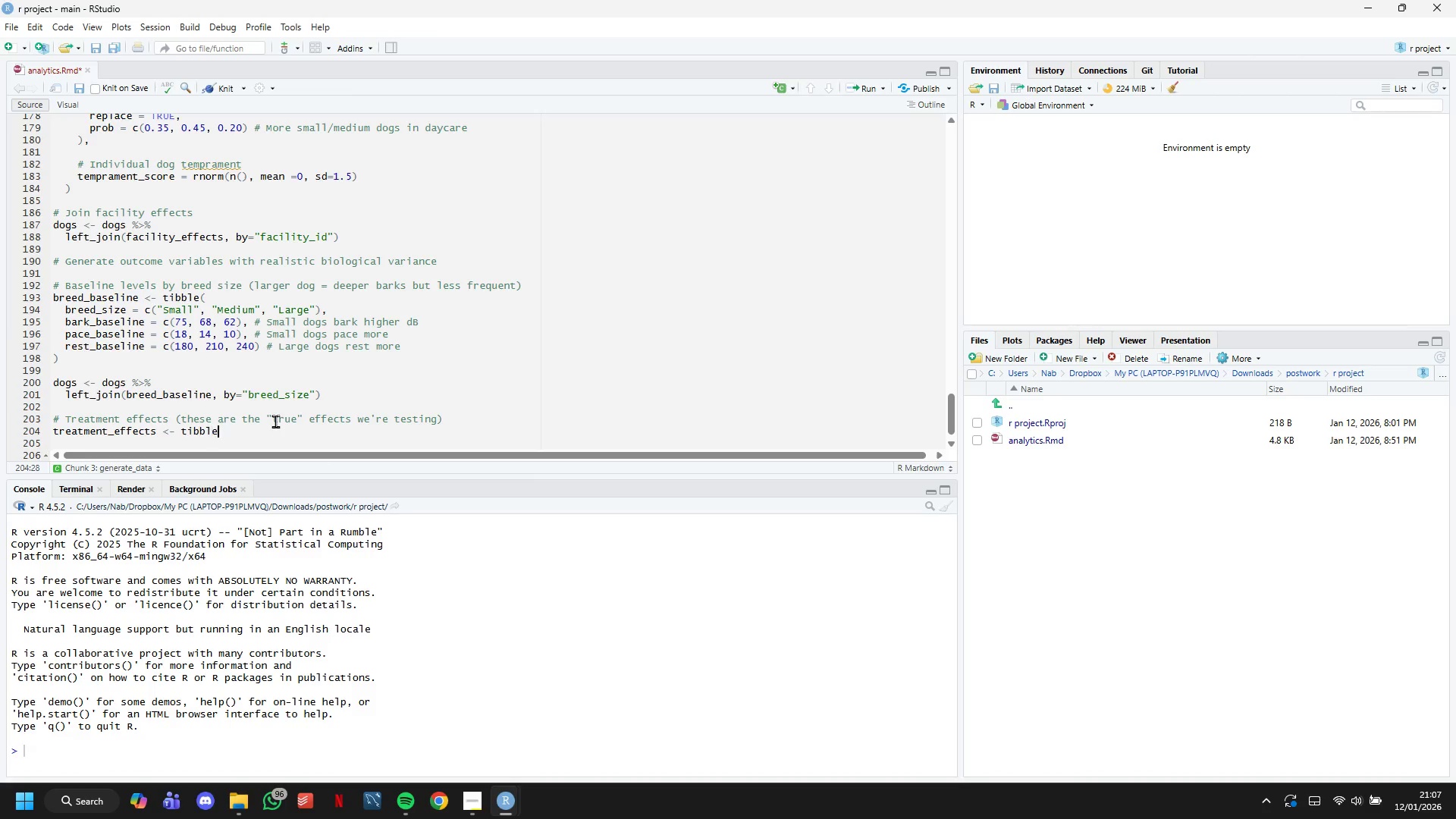 
key(ArrowRight)
 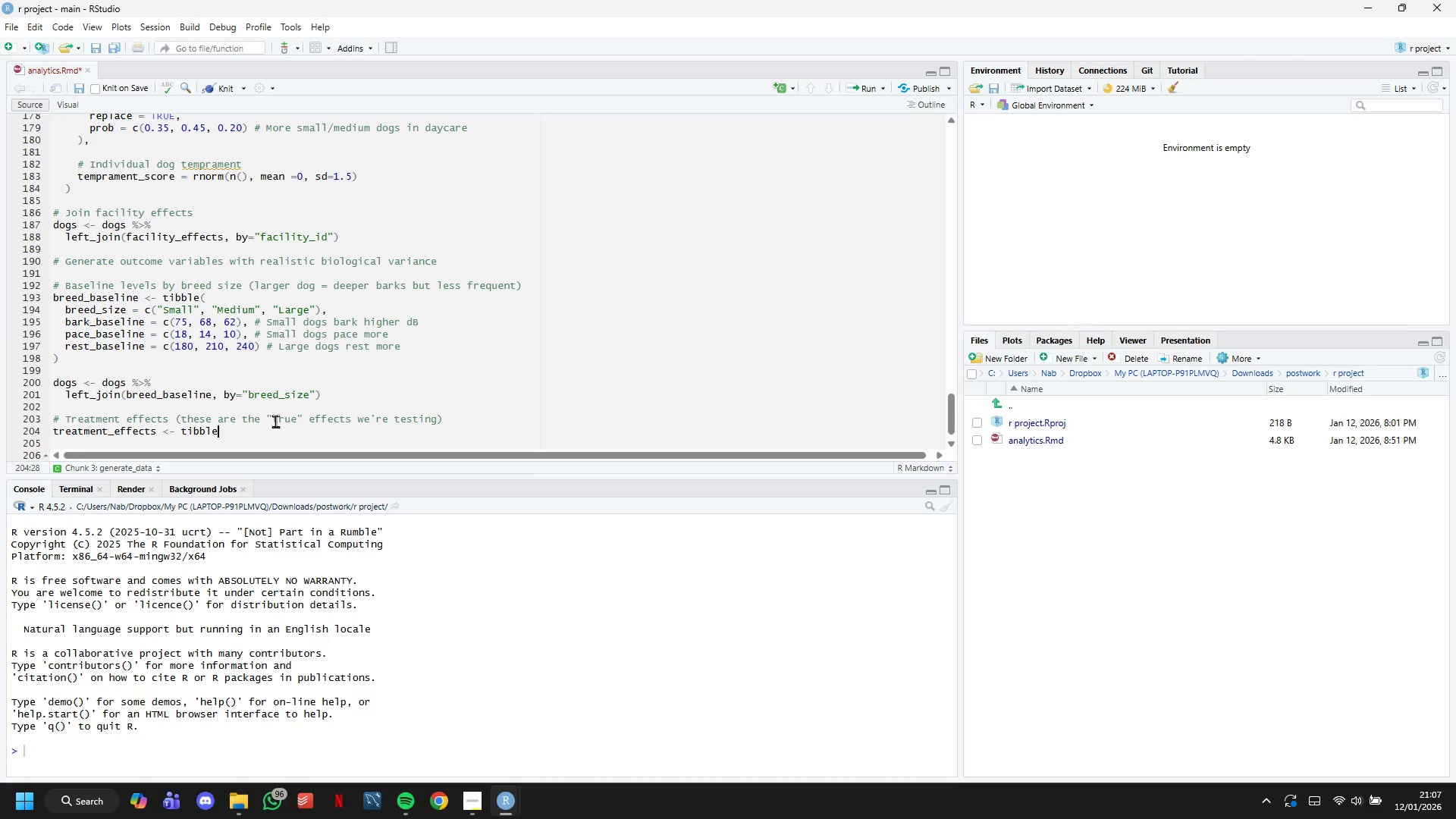 
hold_key(key=ShiftRight, duration=1.51)
 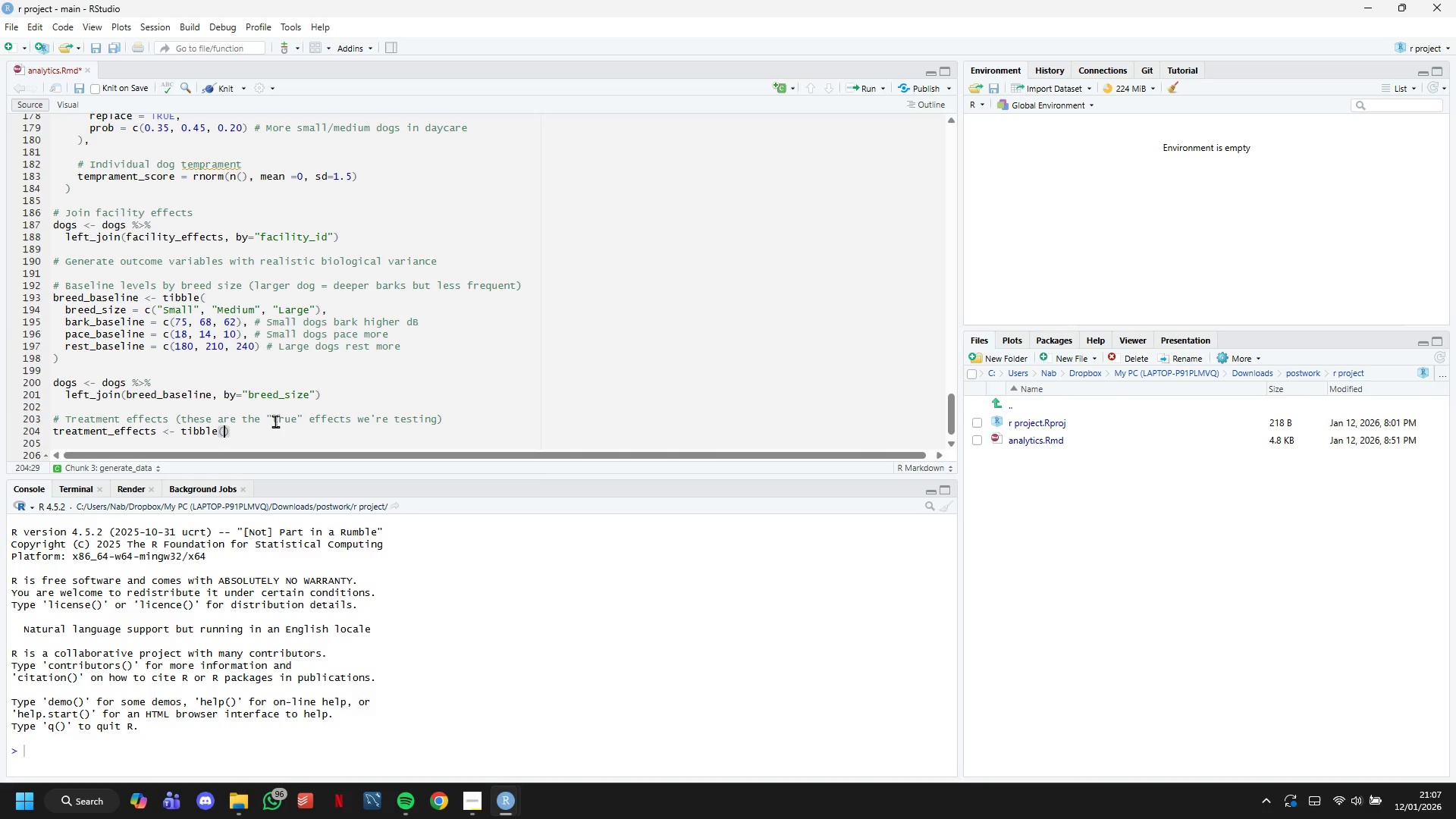 
key(Shift+9)
 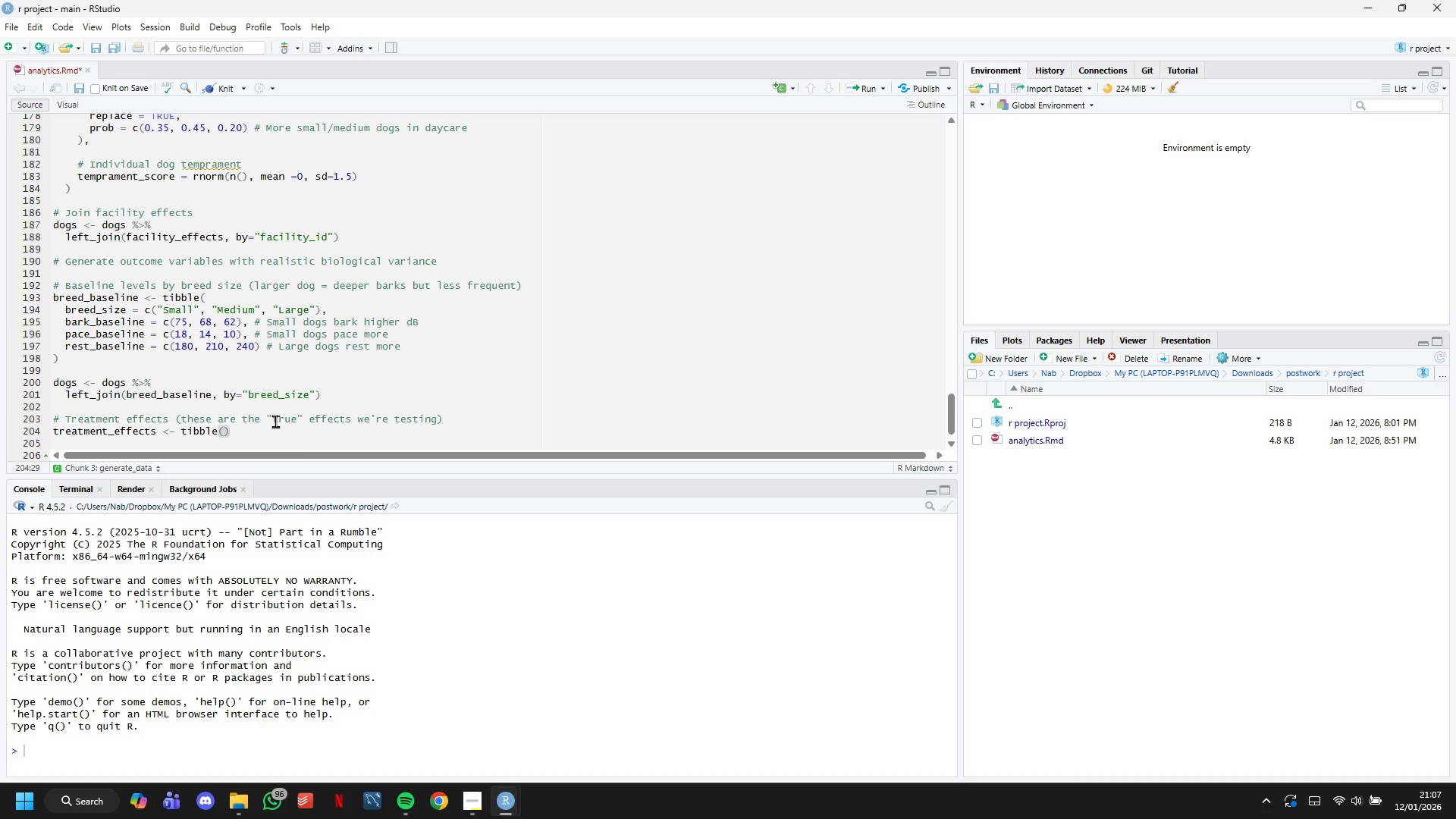 
key(Enter)
 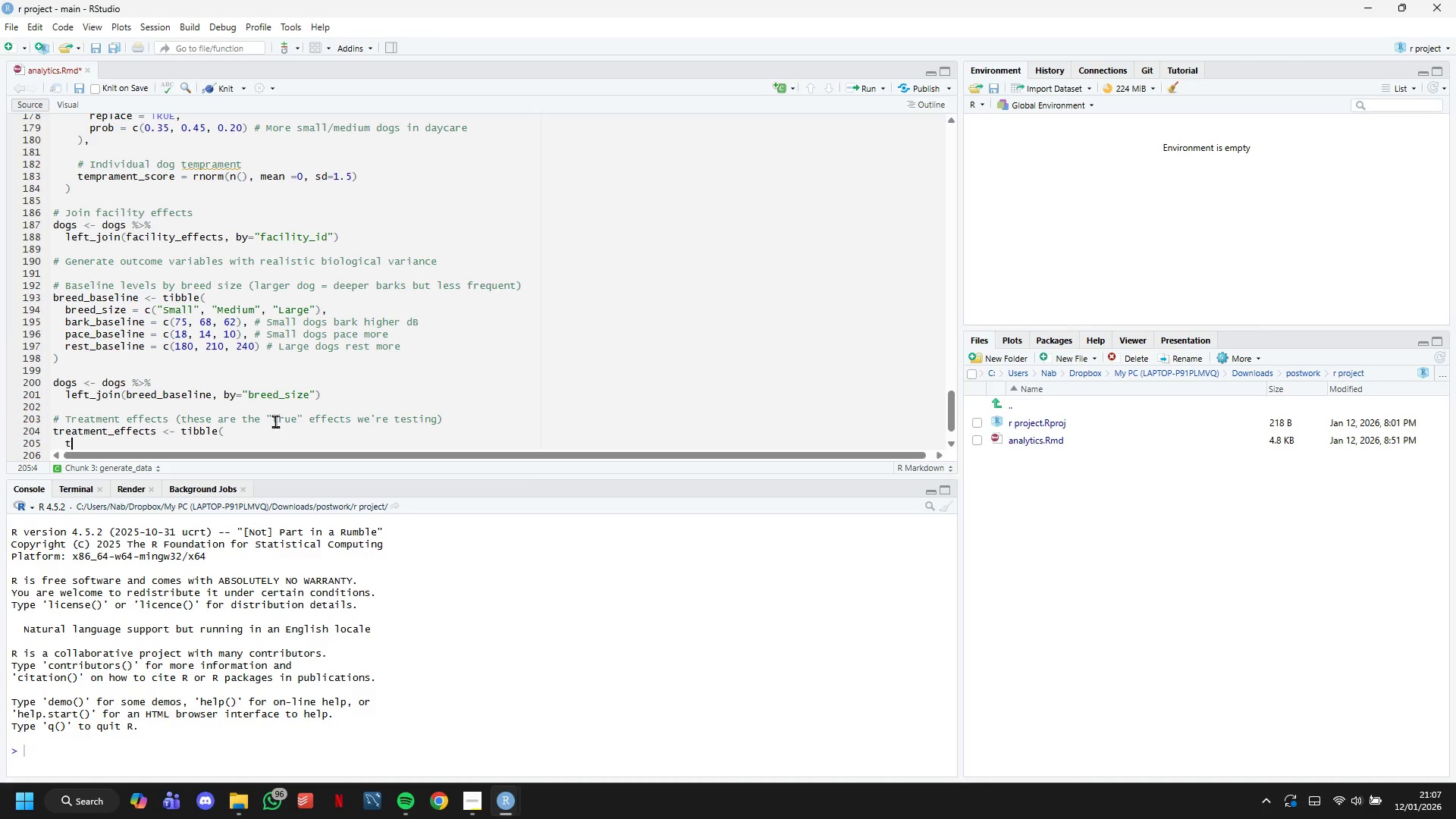 
type(treatment = )
 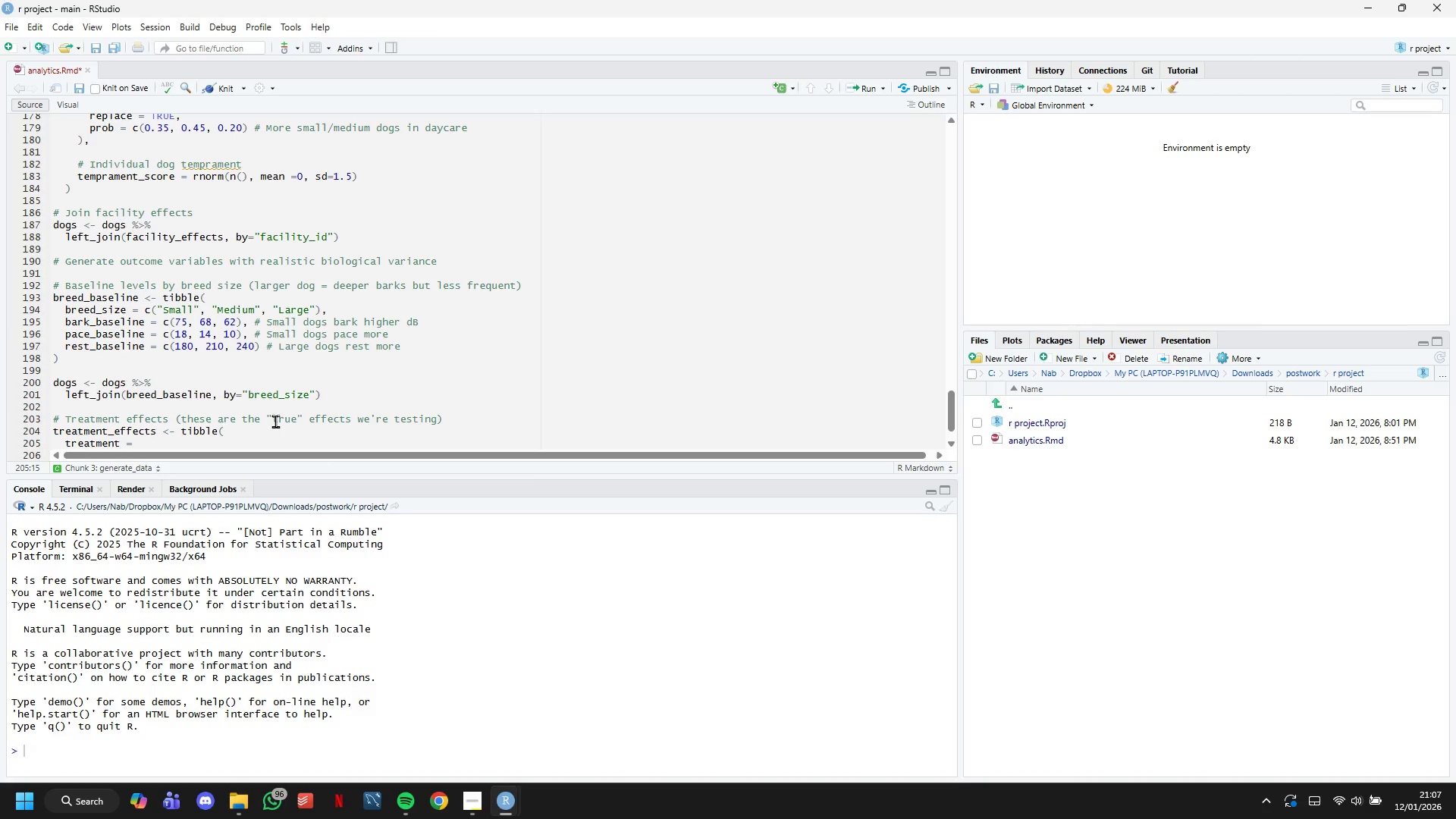 
type(c("Control)
 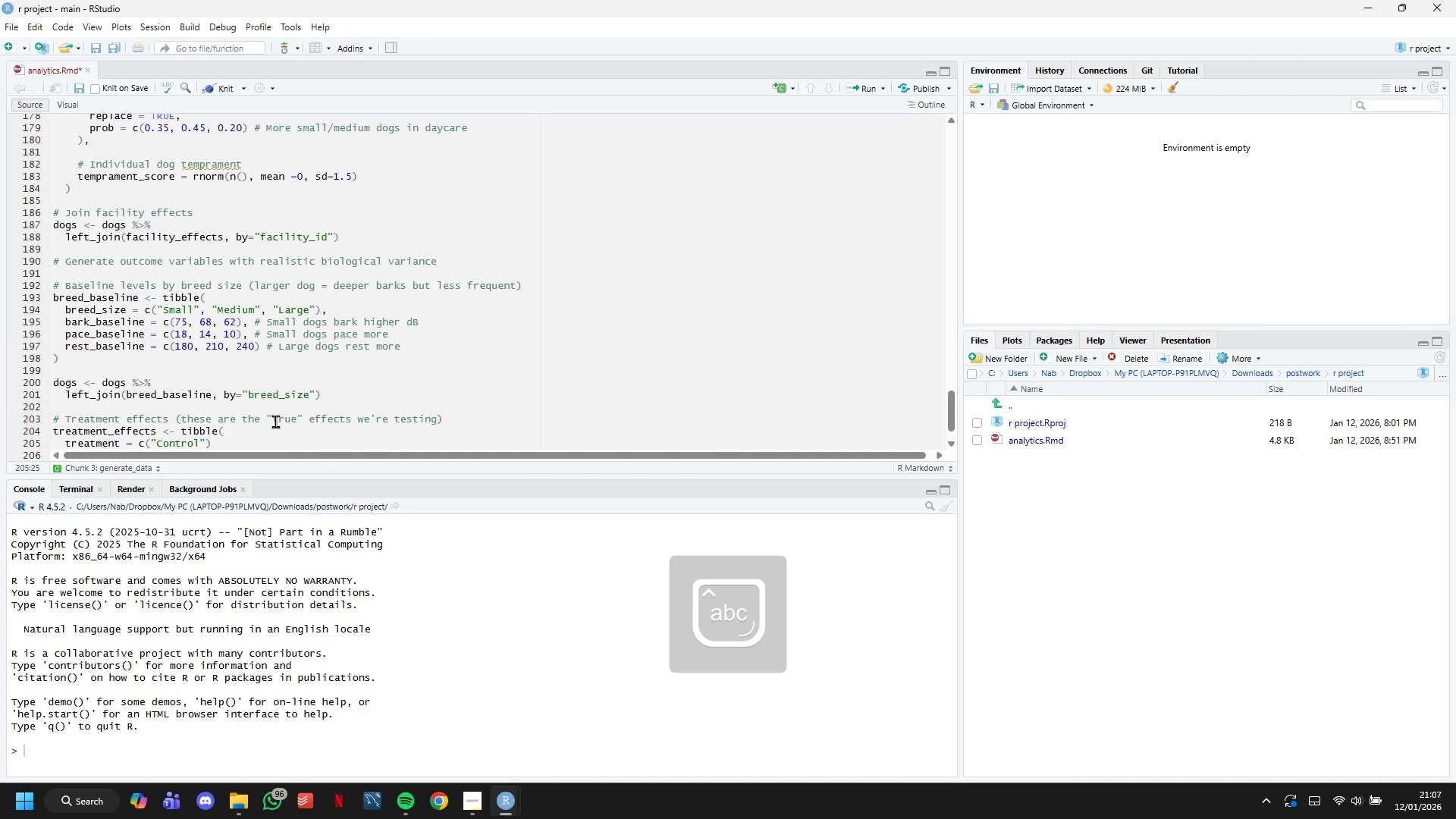 
key(ArrowRight)
 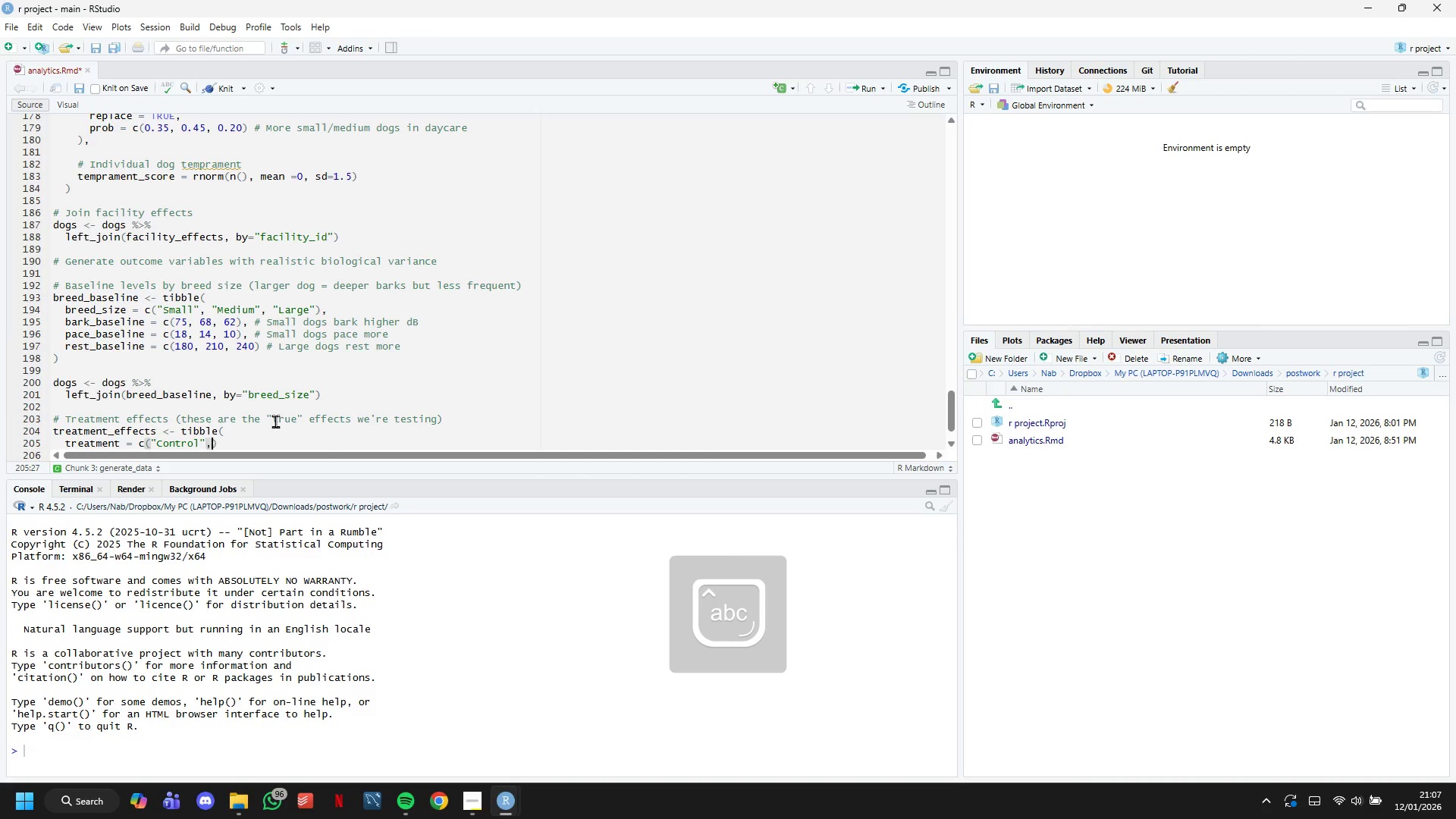 
type(, "Classical)
 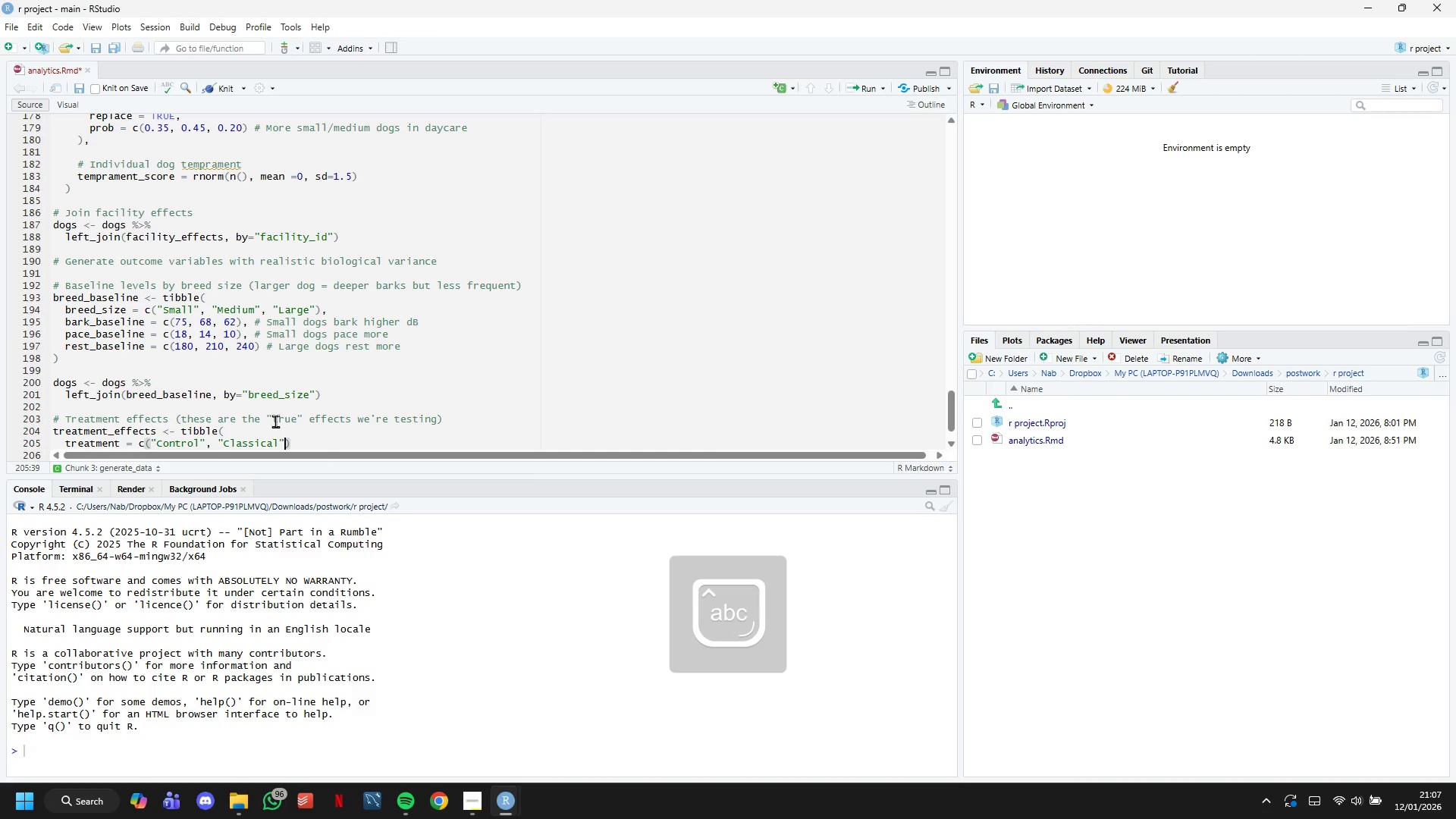 
 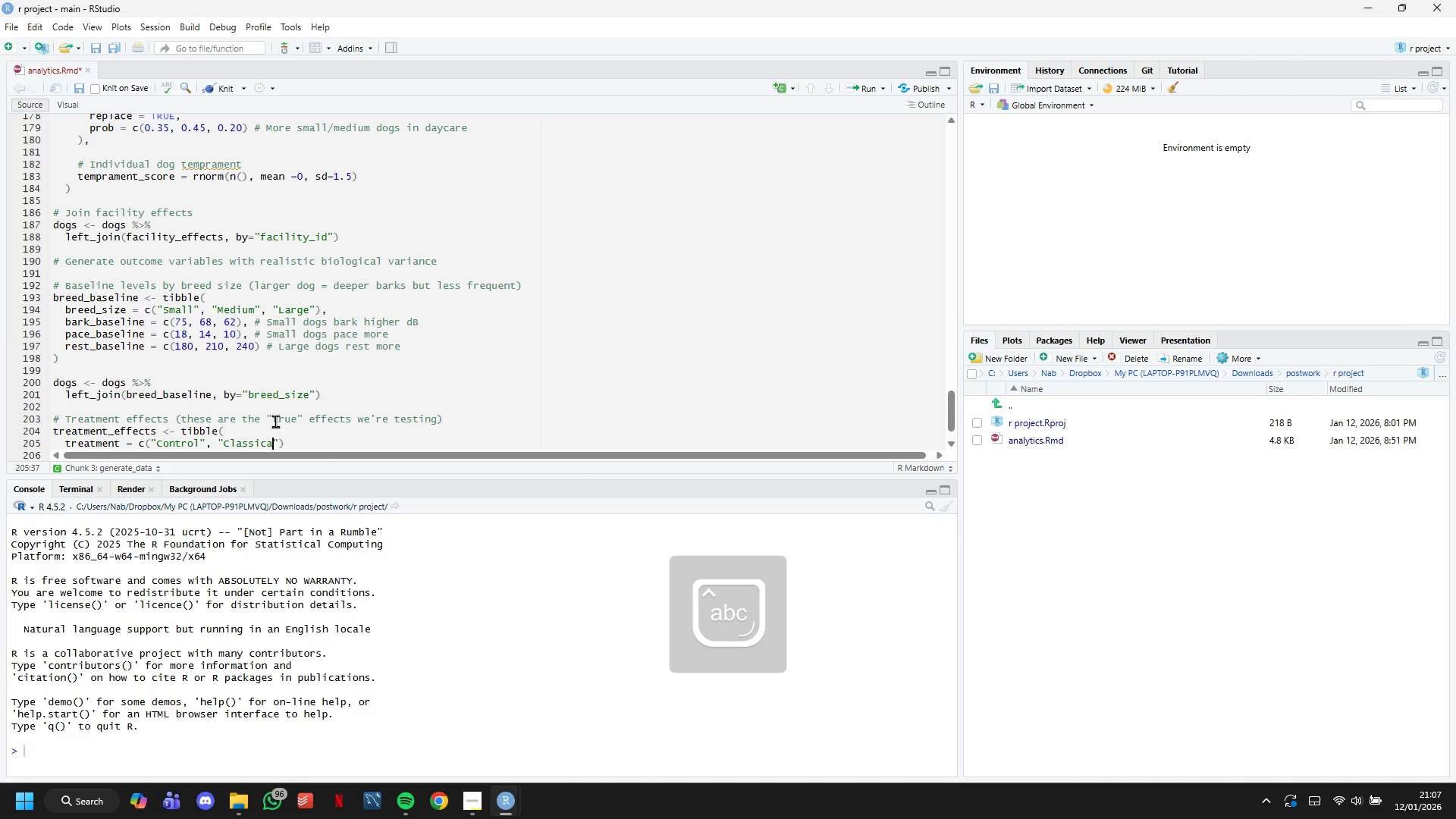 
key(ArrowRight)
 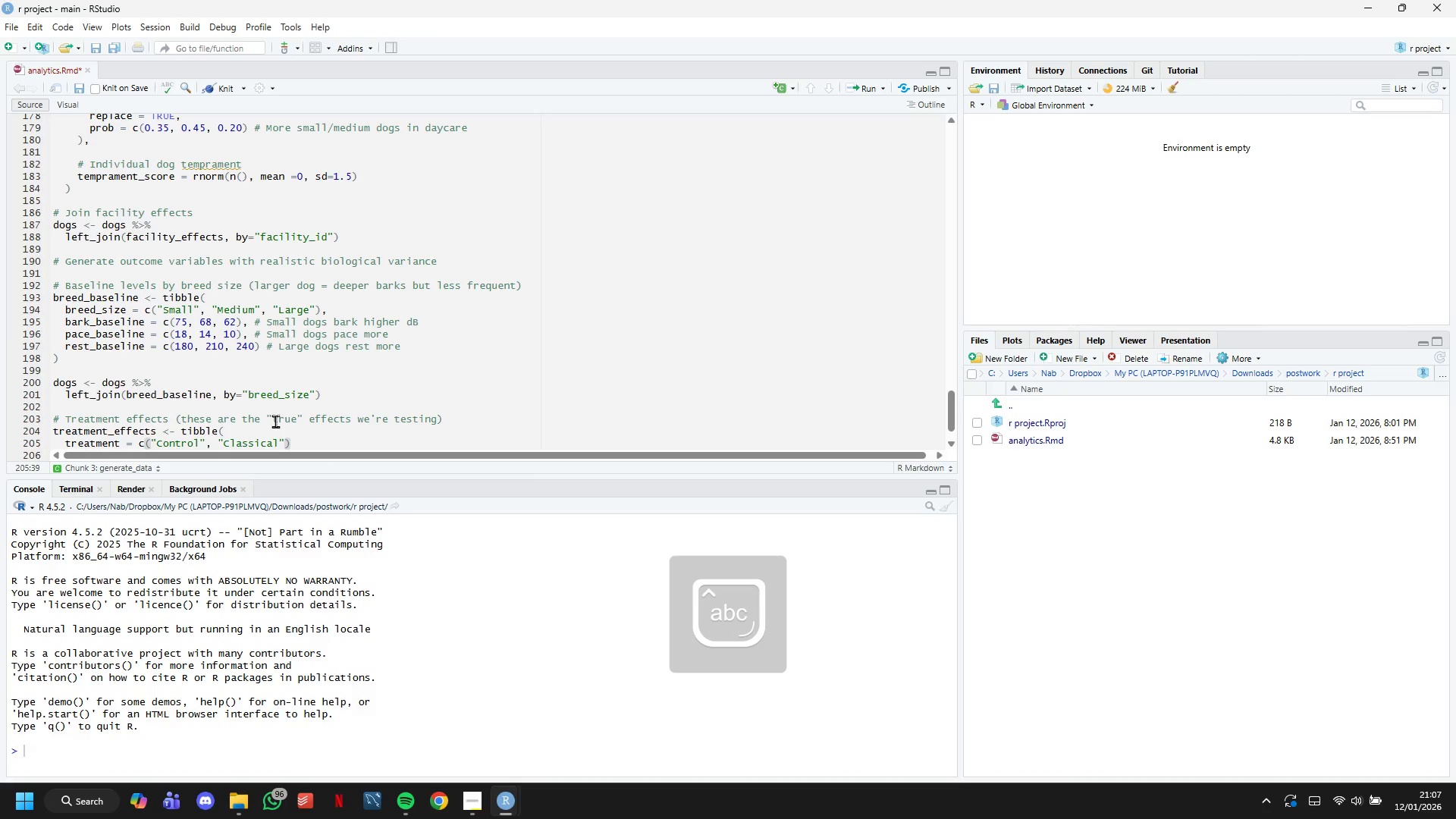 
type(, "Bioacoustic)
 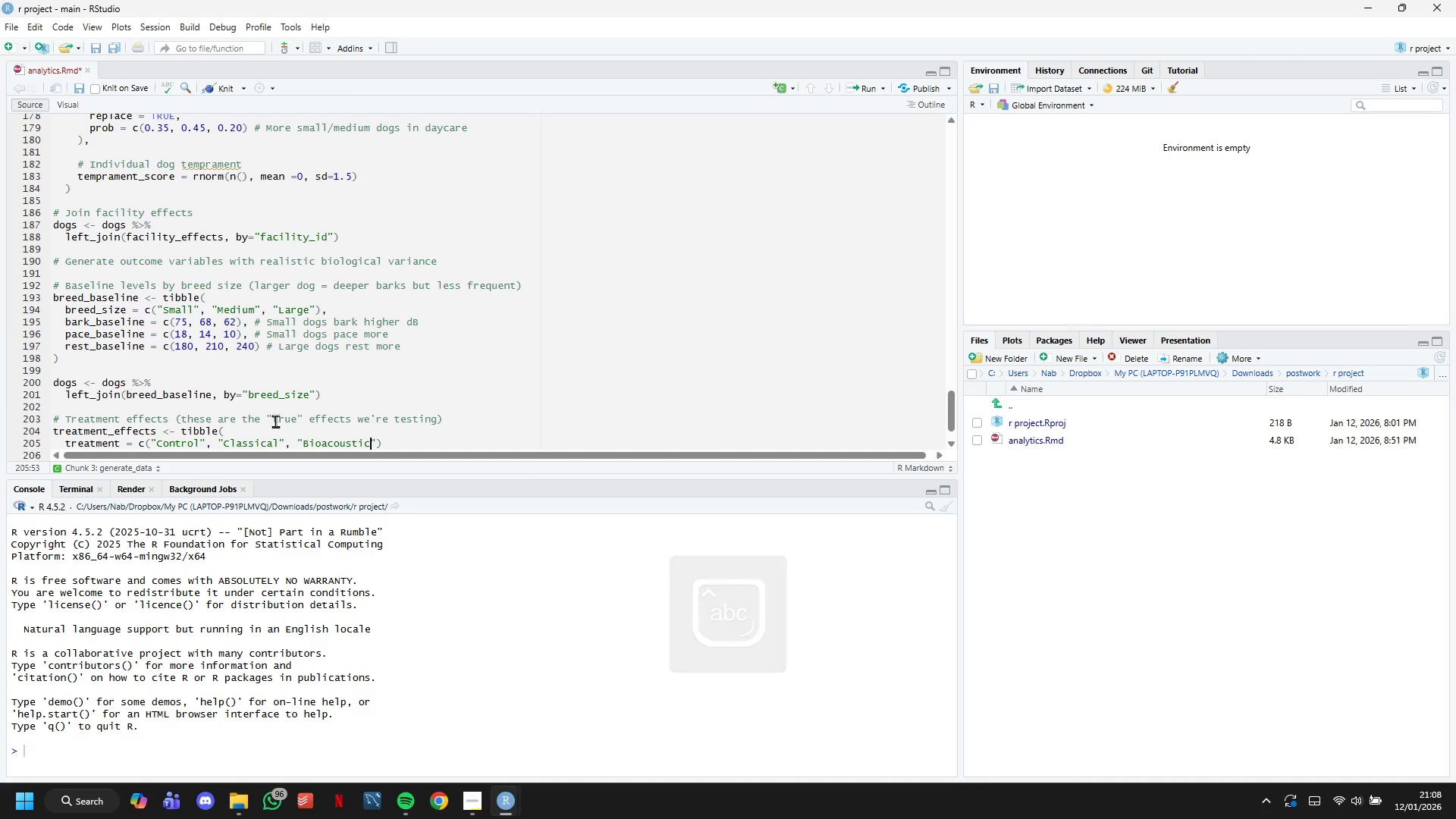 
key(ArrowRight)
 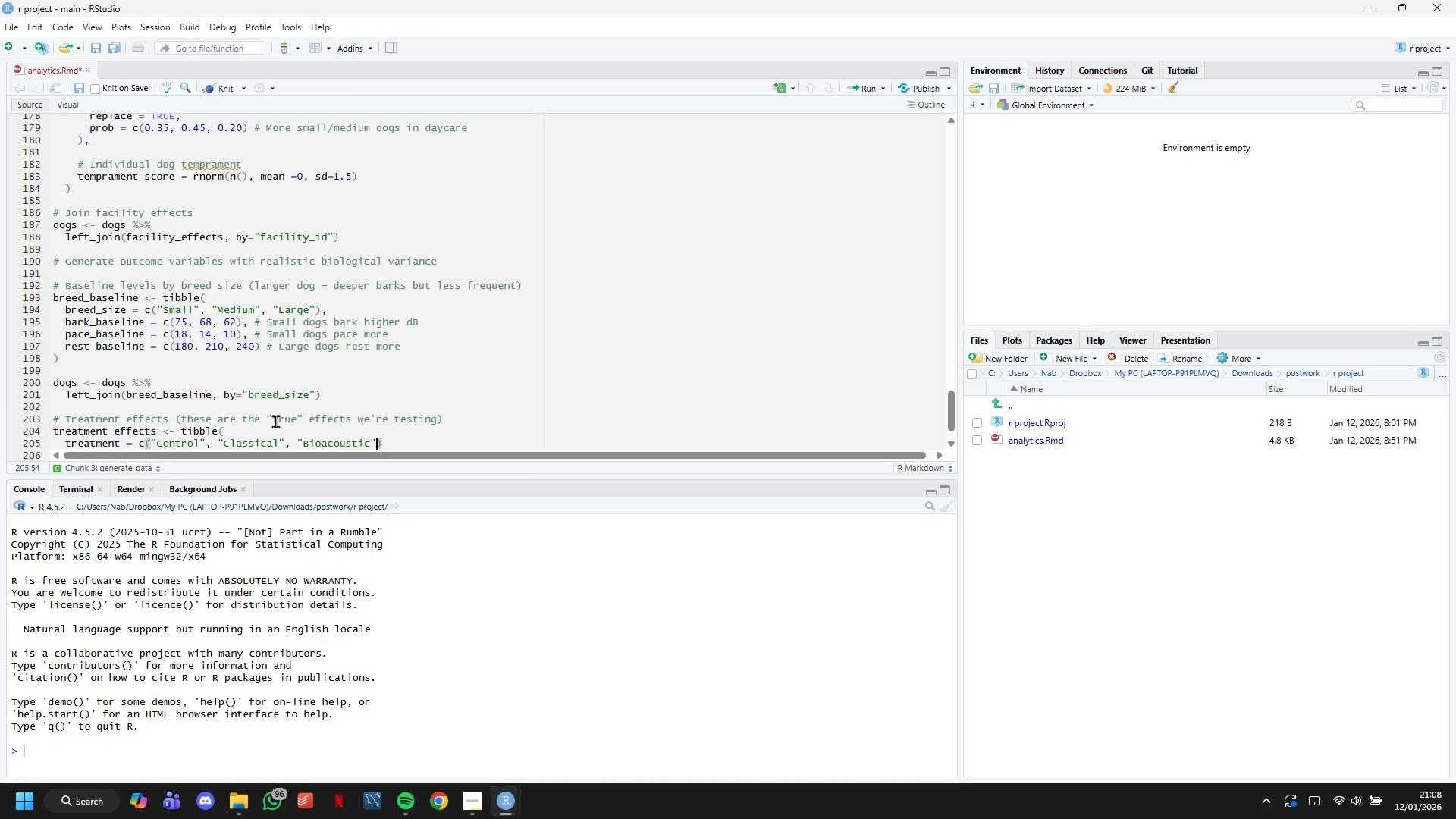 
key(ArrowRight)
 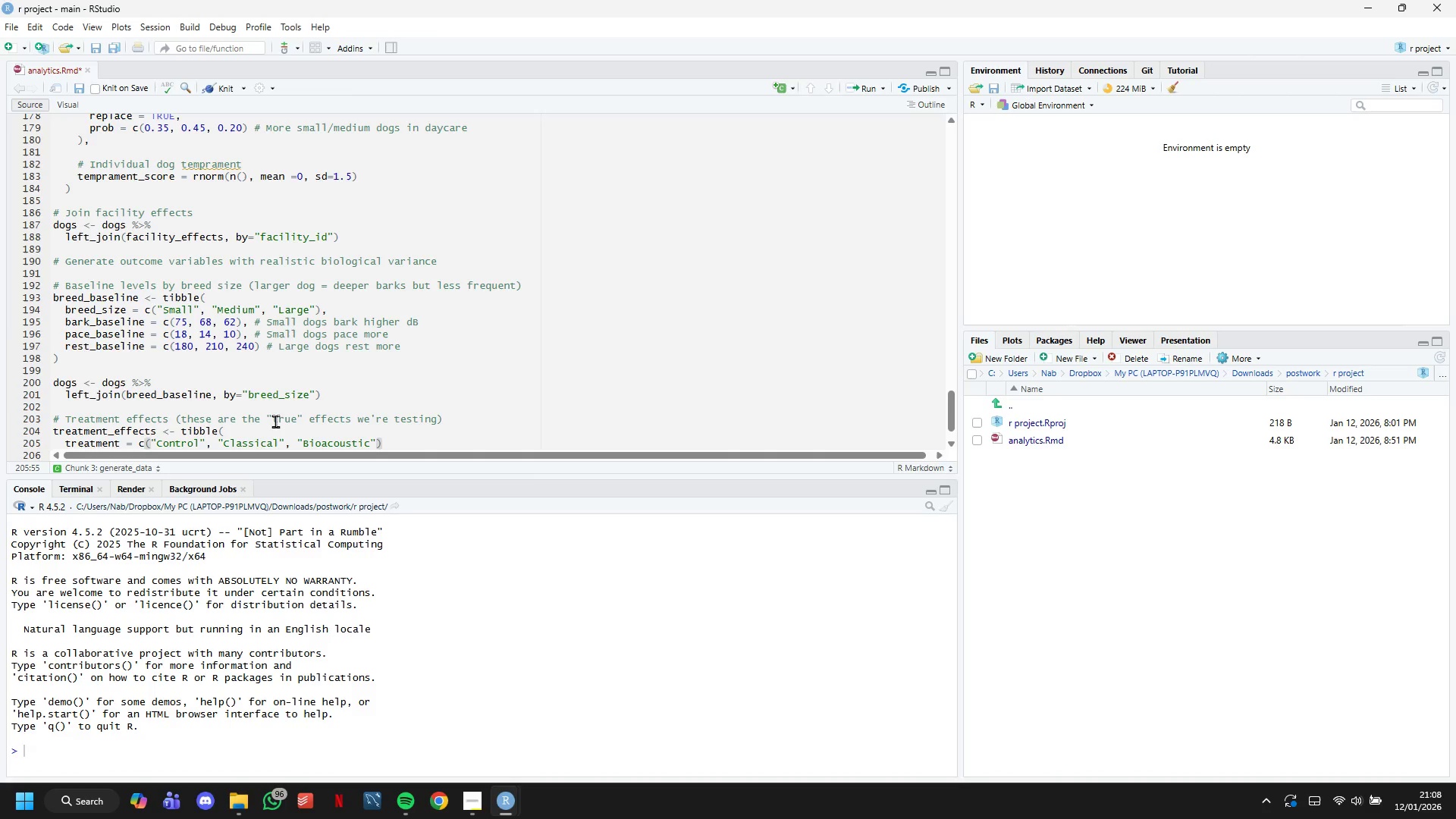 
key(Comma)
 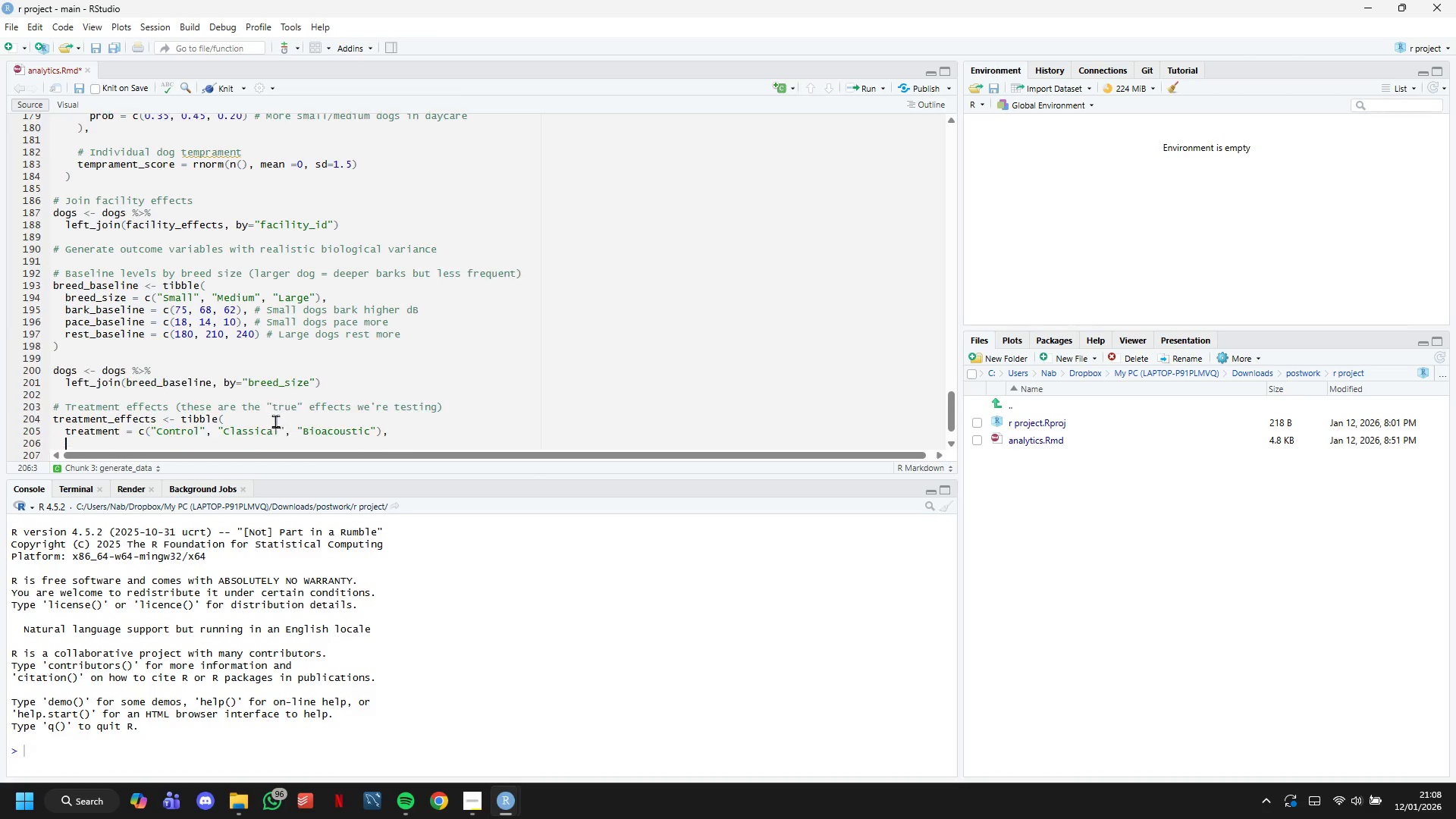 
key(Enter)
 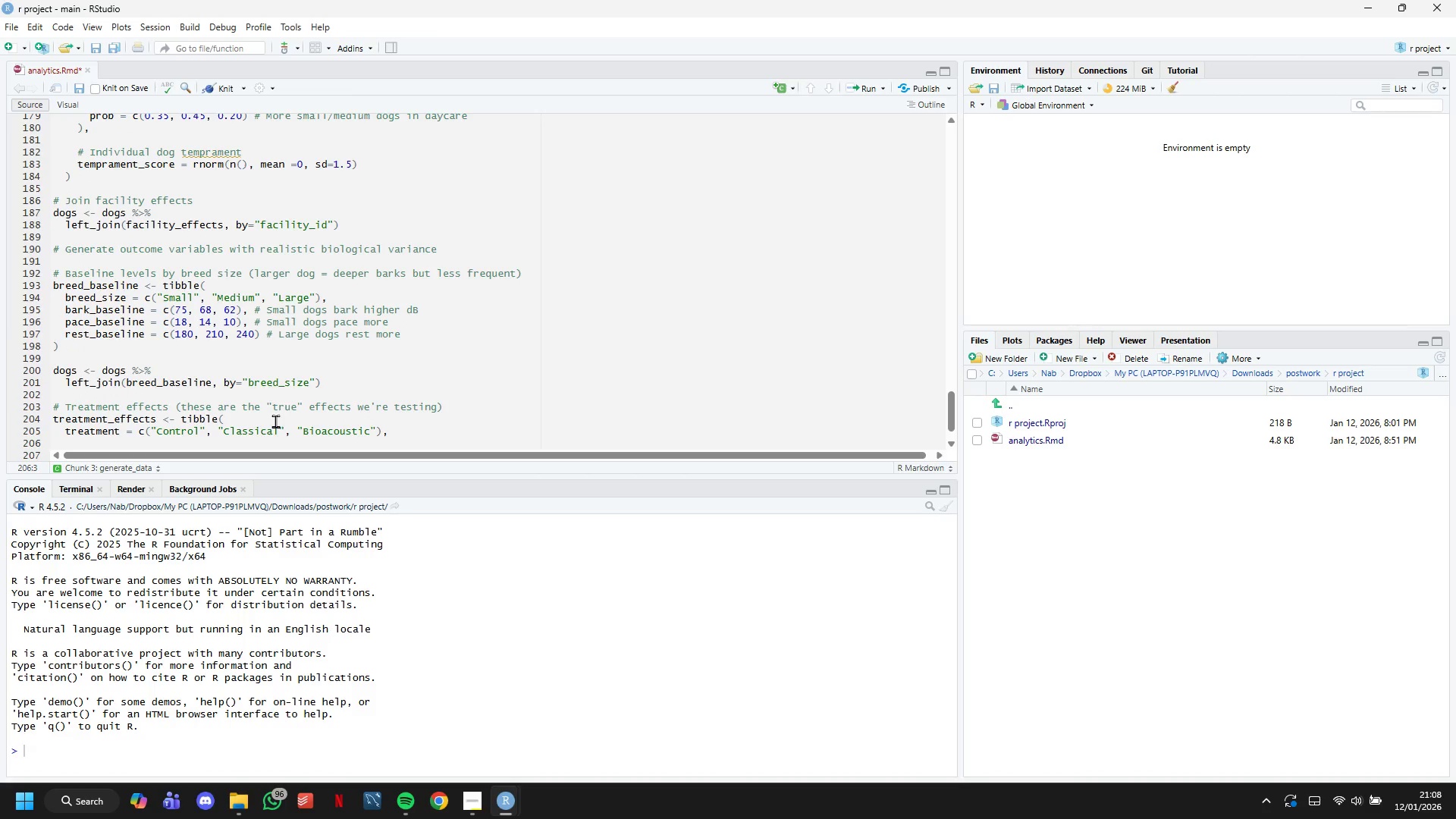 
type(bark_effect = c(0, -3.1, -8.2)
 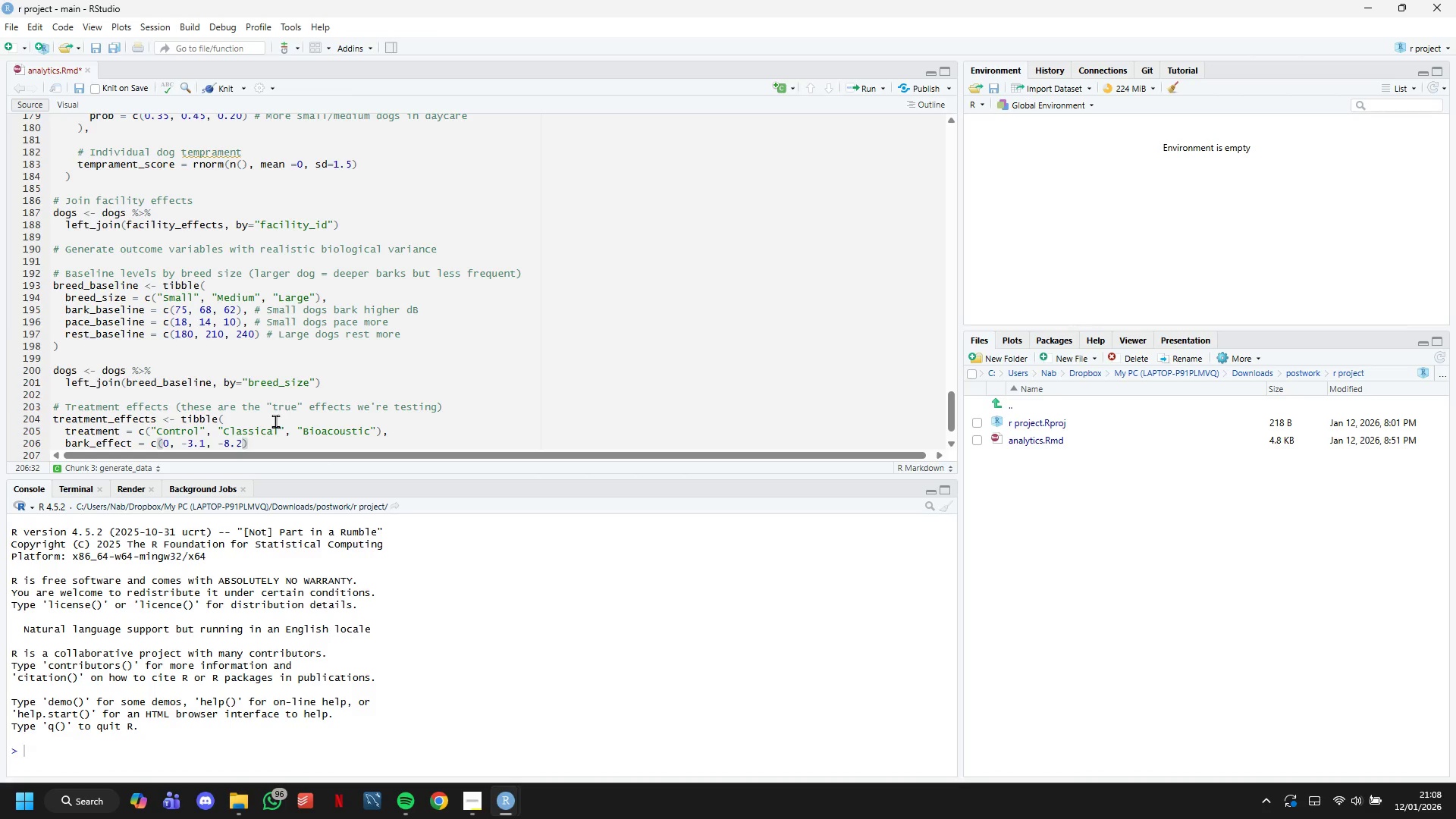 
key(ArrowRight)
 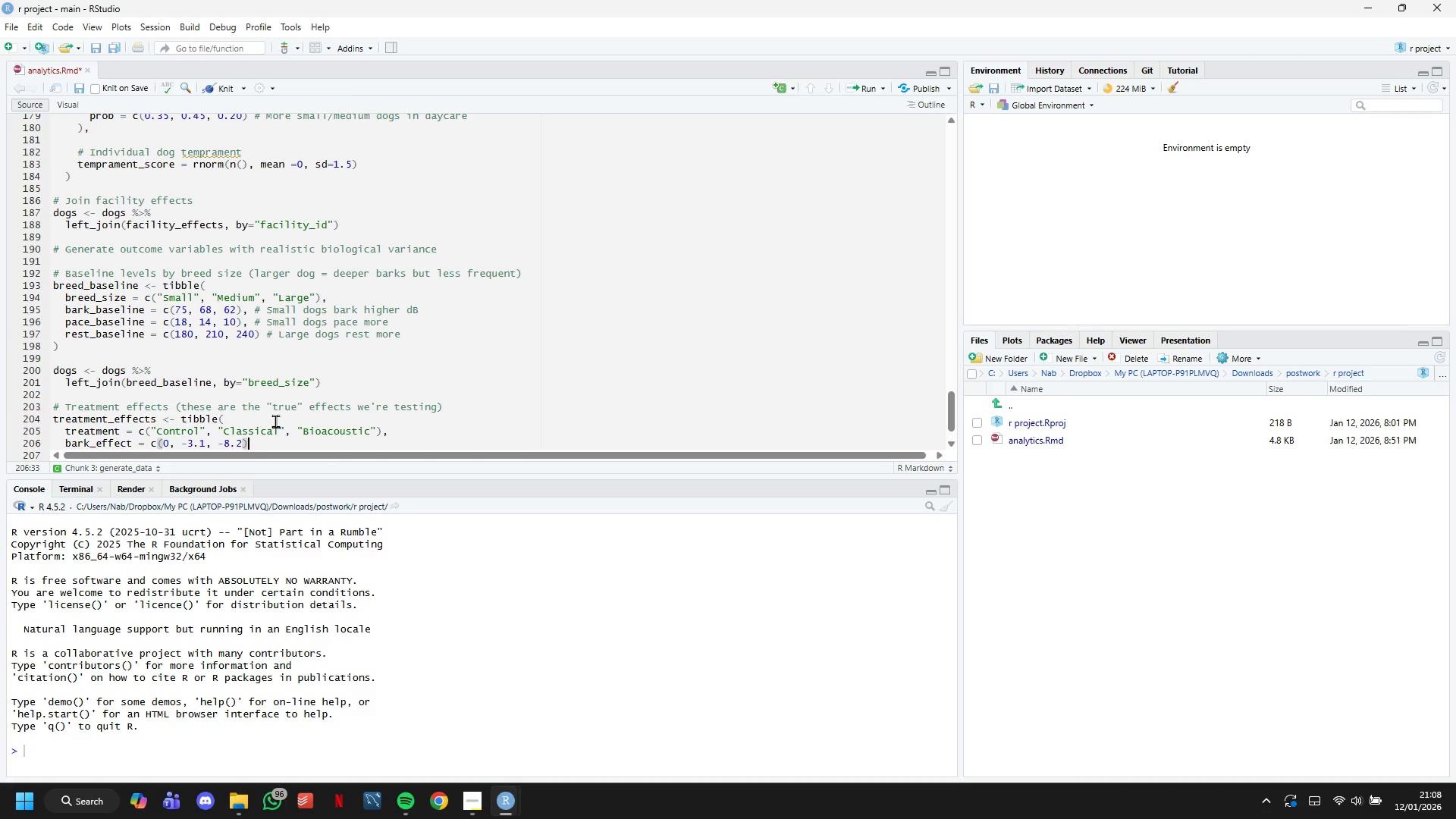 
type(, #dB reduction)
 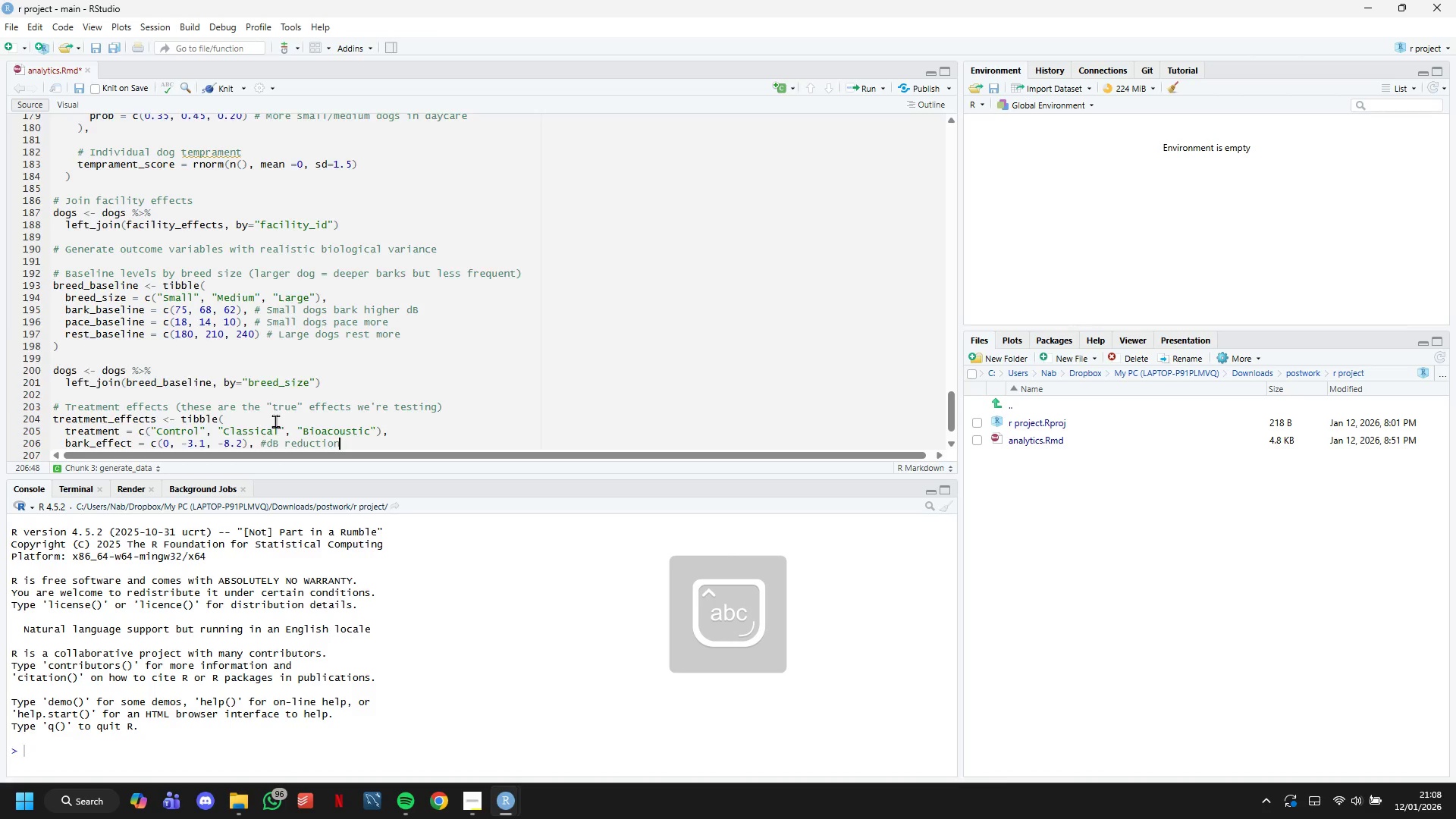 
key(Enter)
 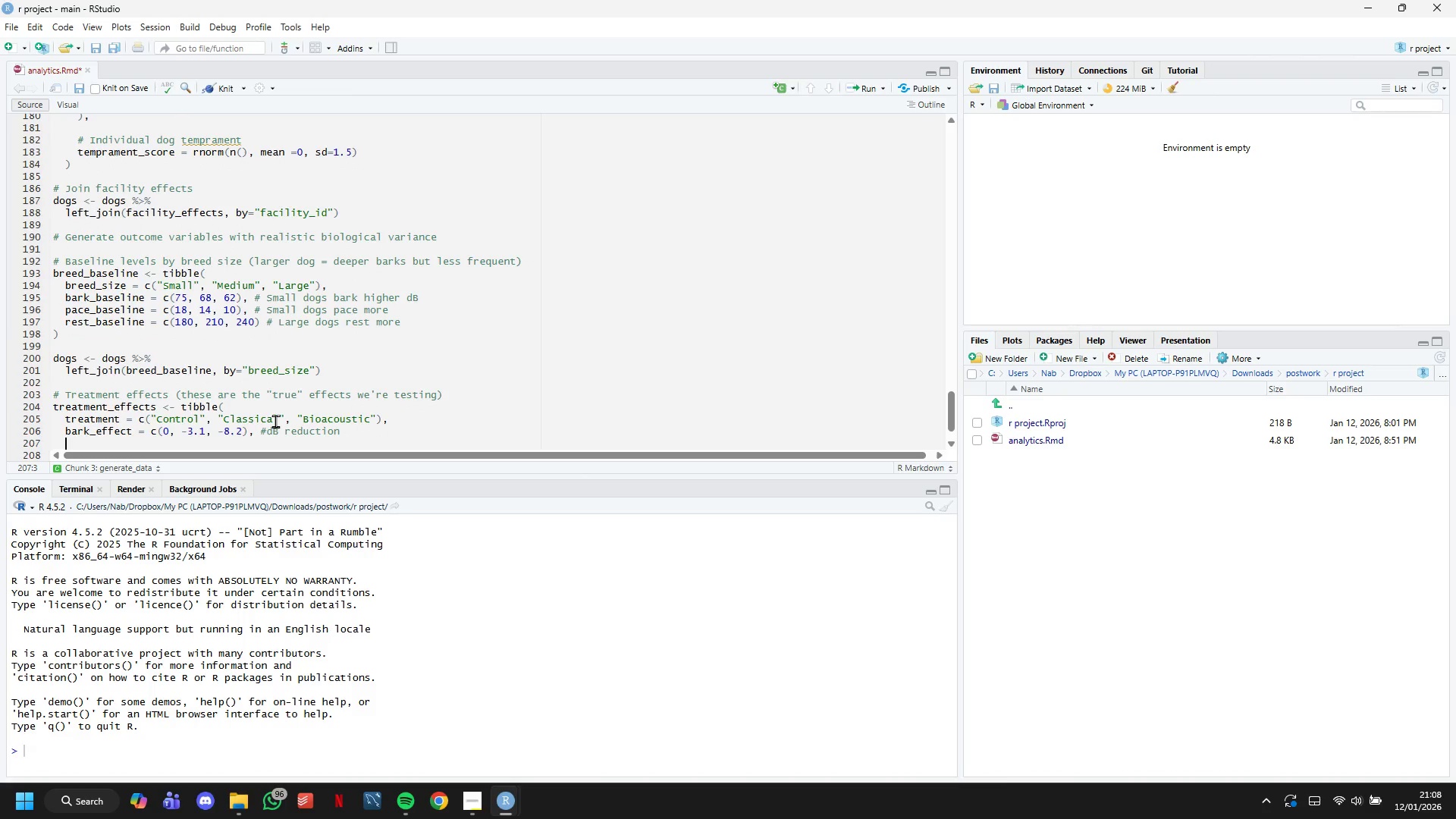 
type(pace_effect = )
 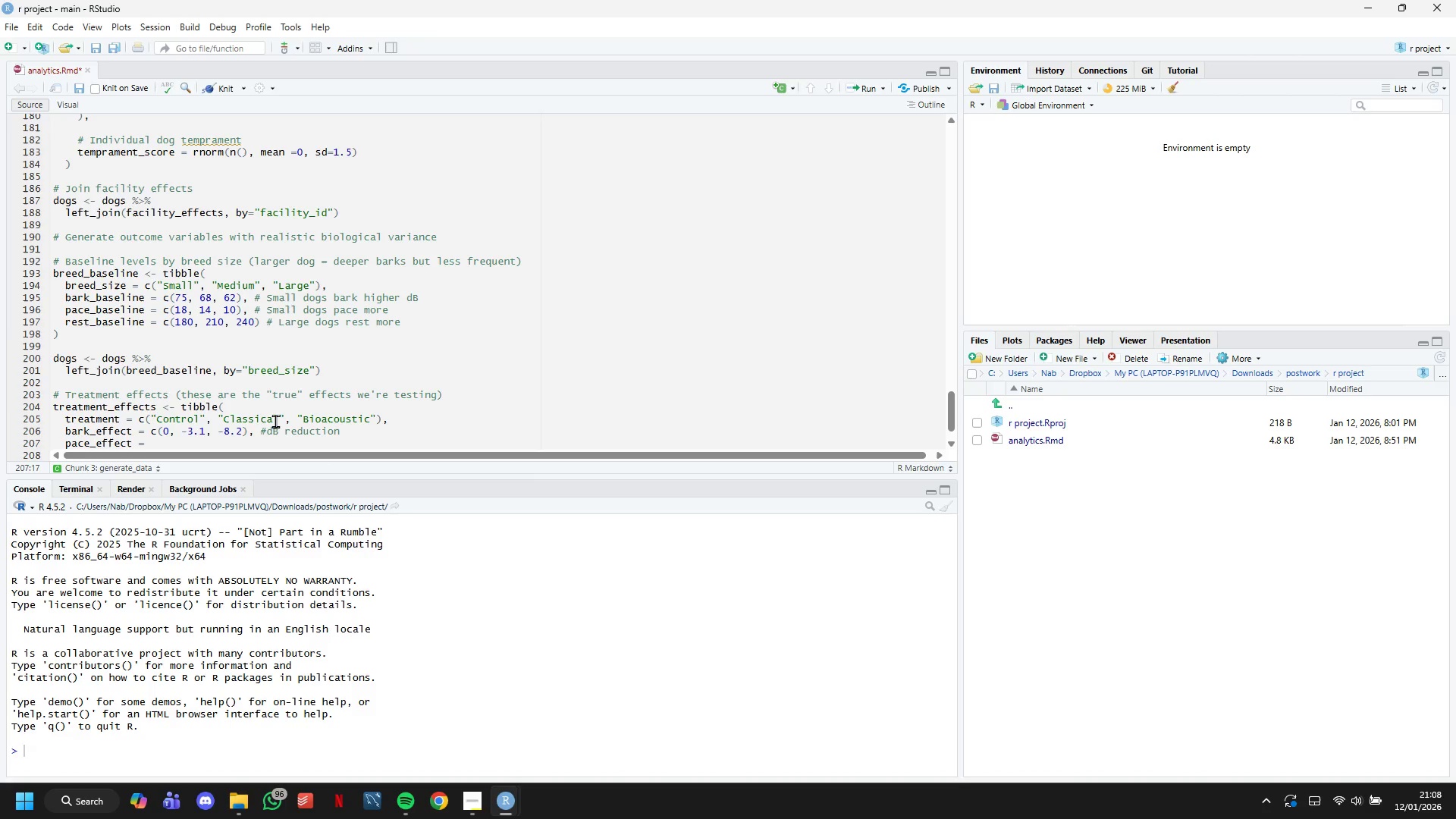 
type(c(0, -4.5, -12.0)
 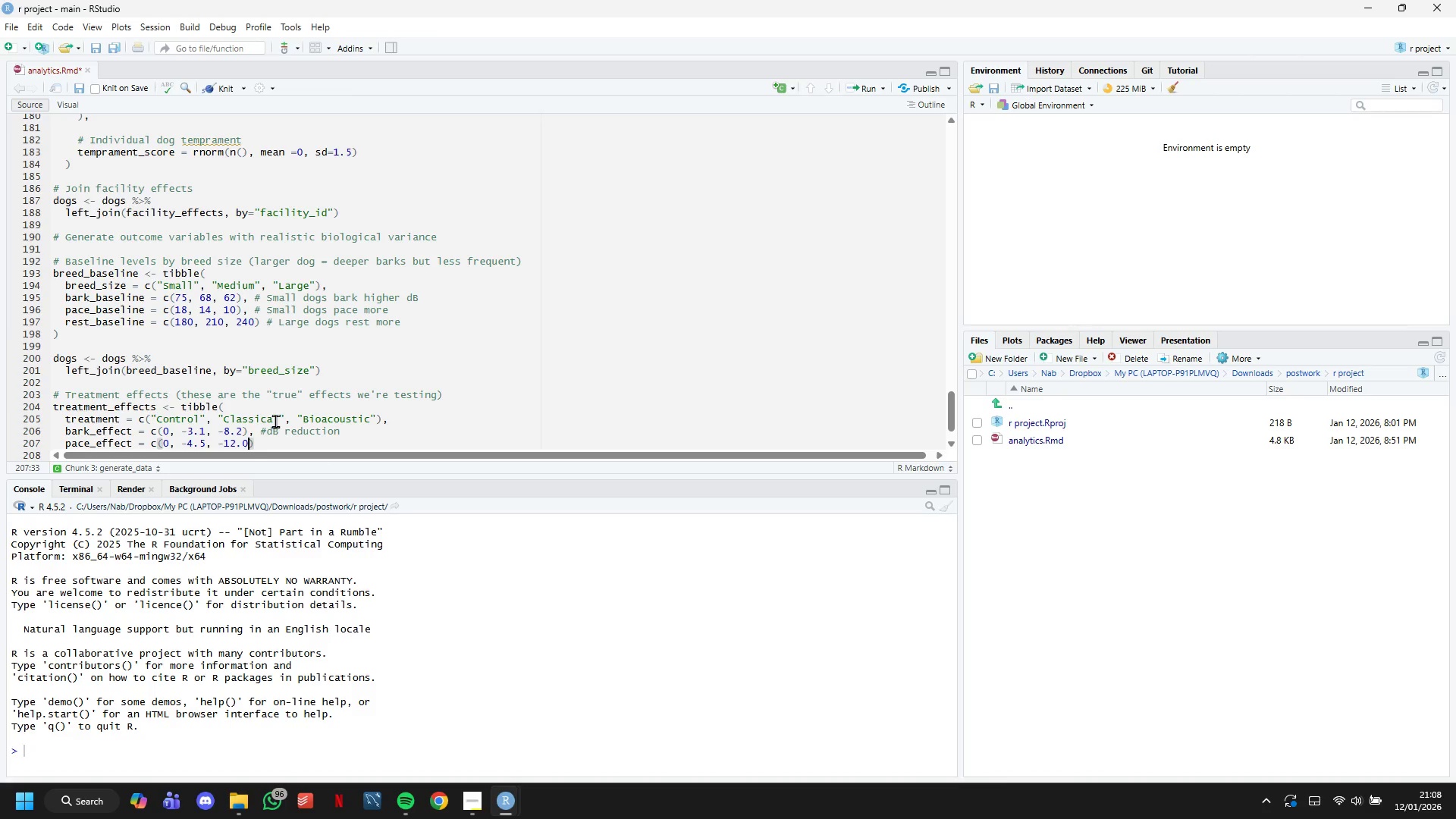 
key(ArrowRight)
 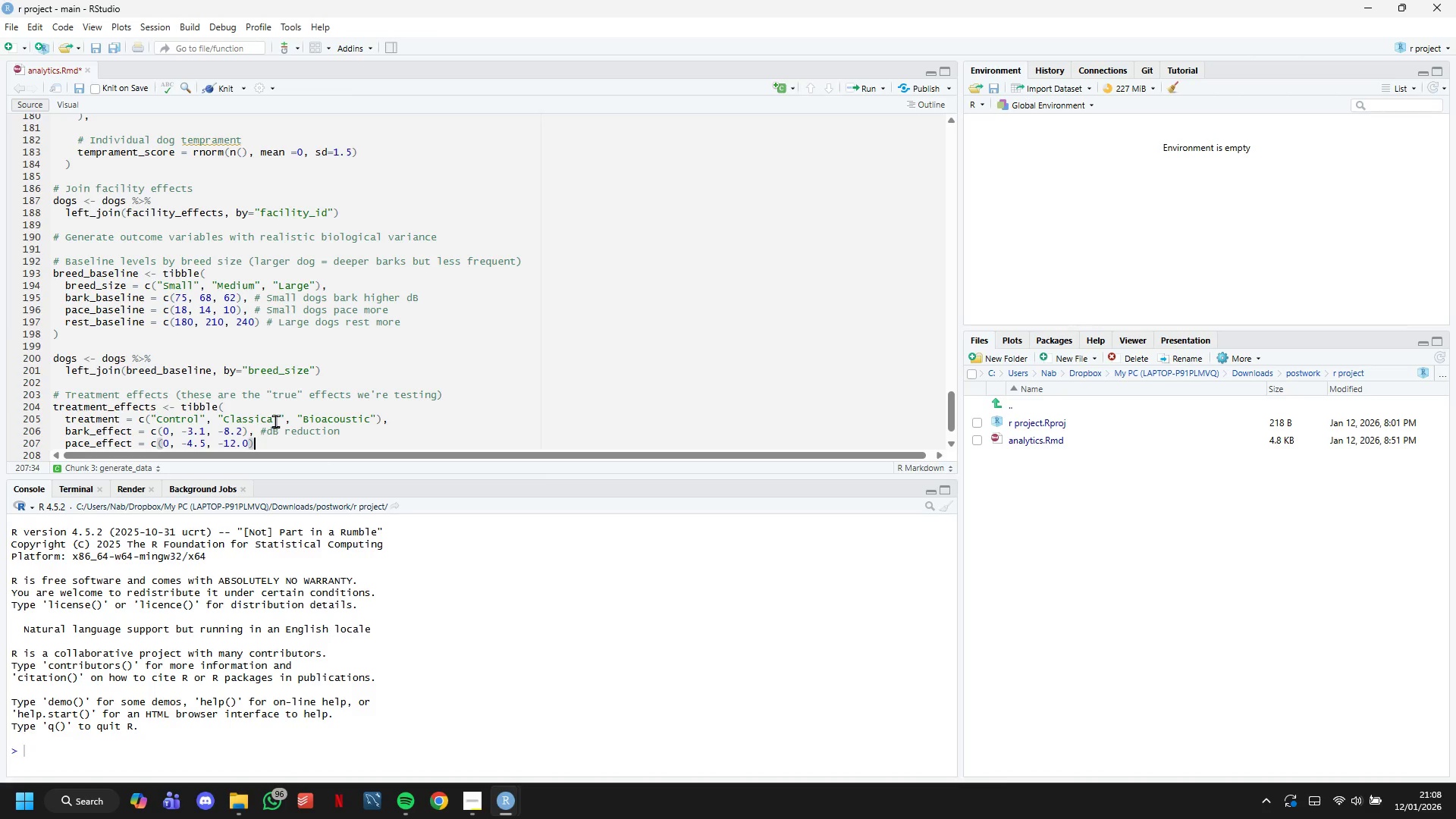 
type(, #events/hour reduction)
 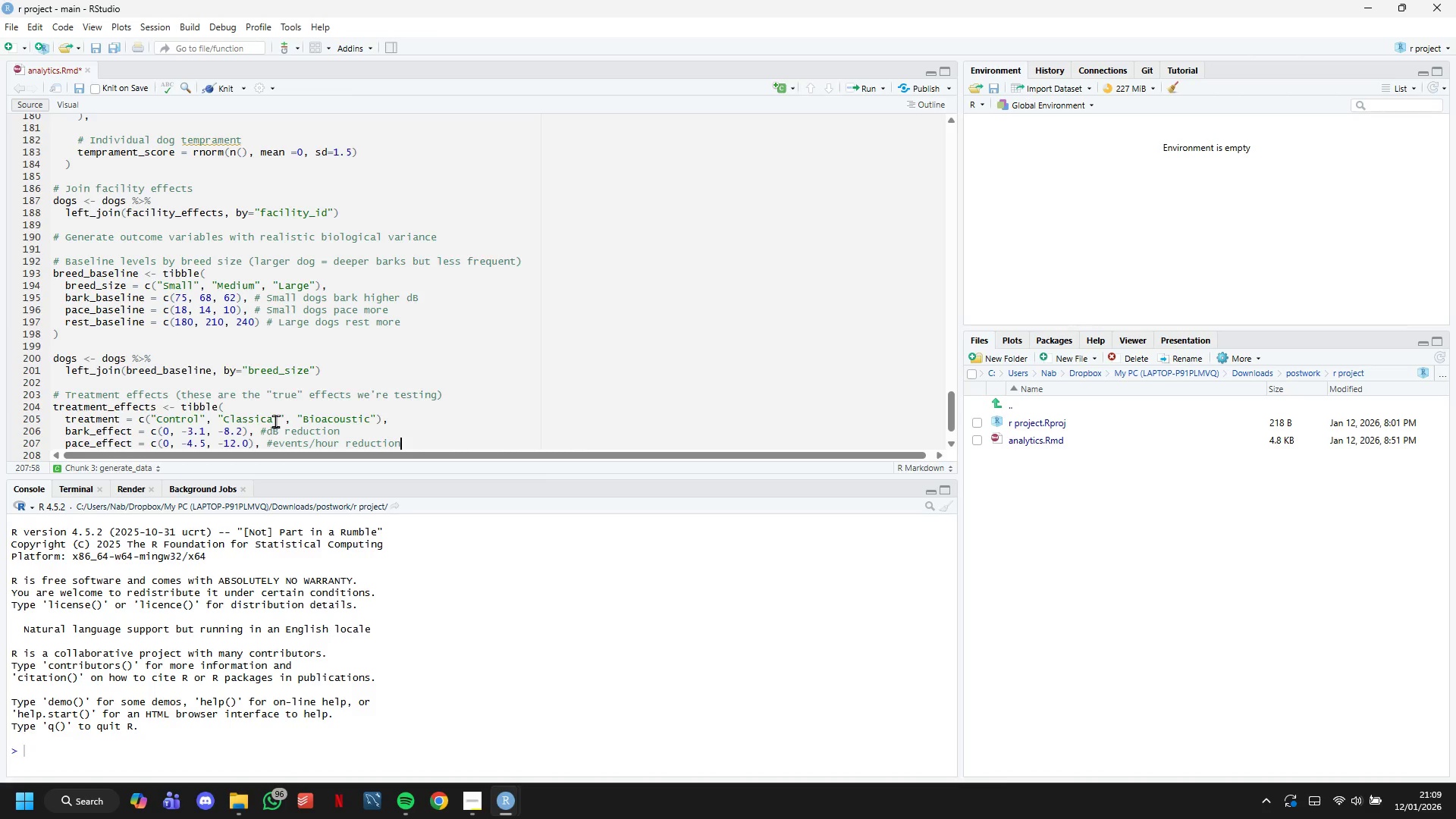 
key(Enter)
 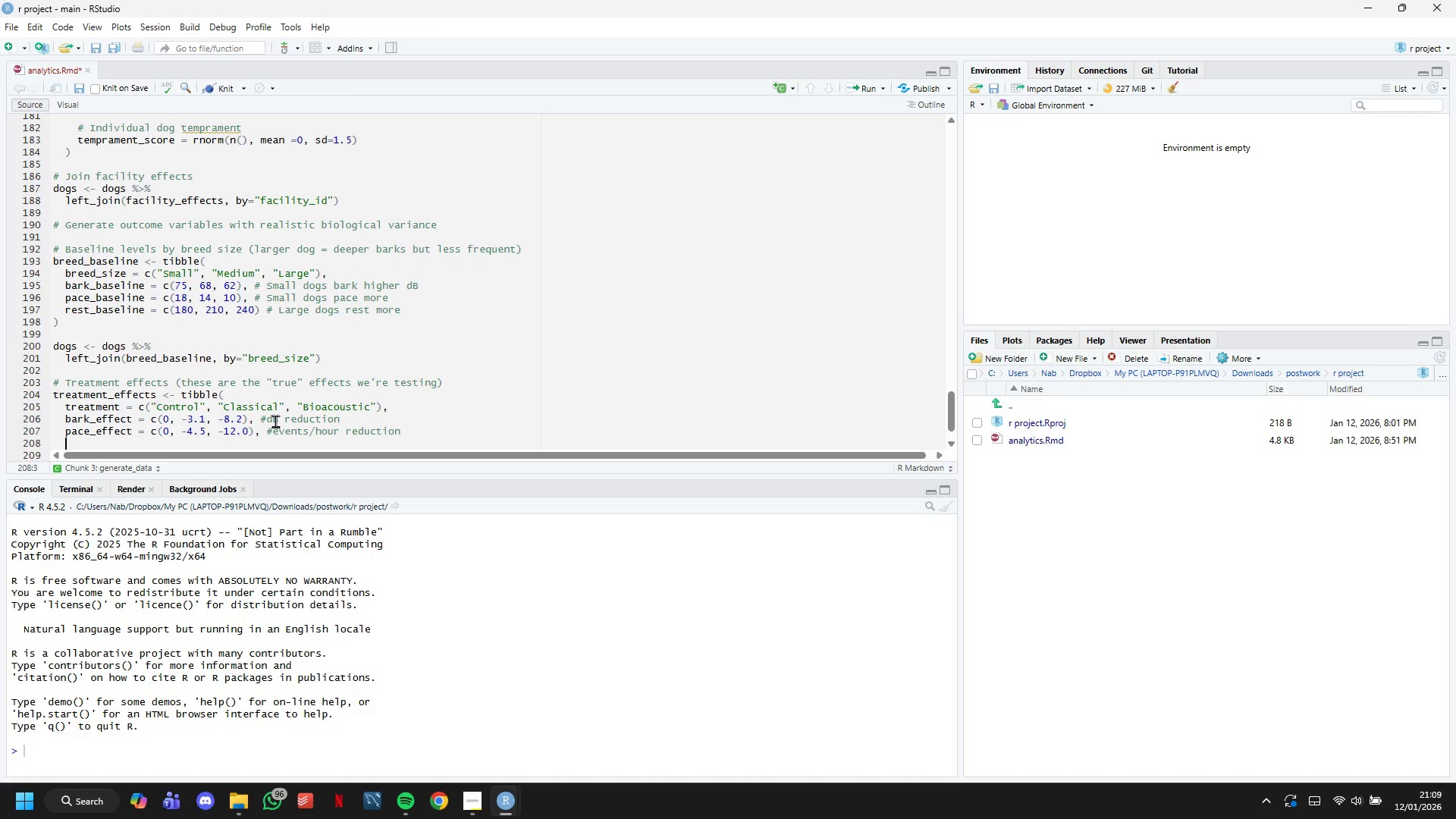 
type(rest_effect = c(0,+18, +47)
 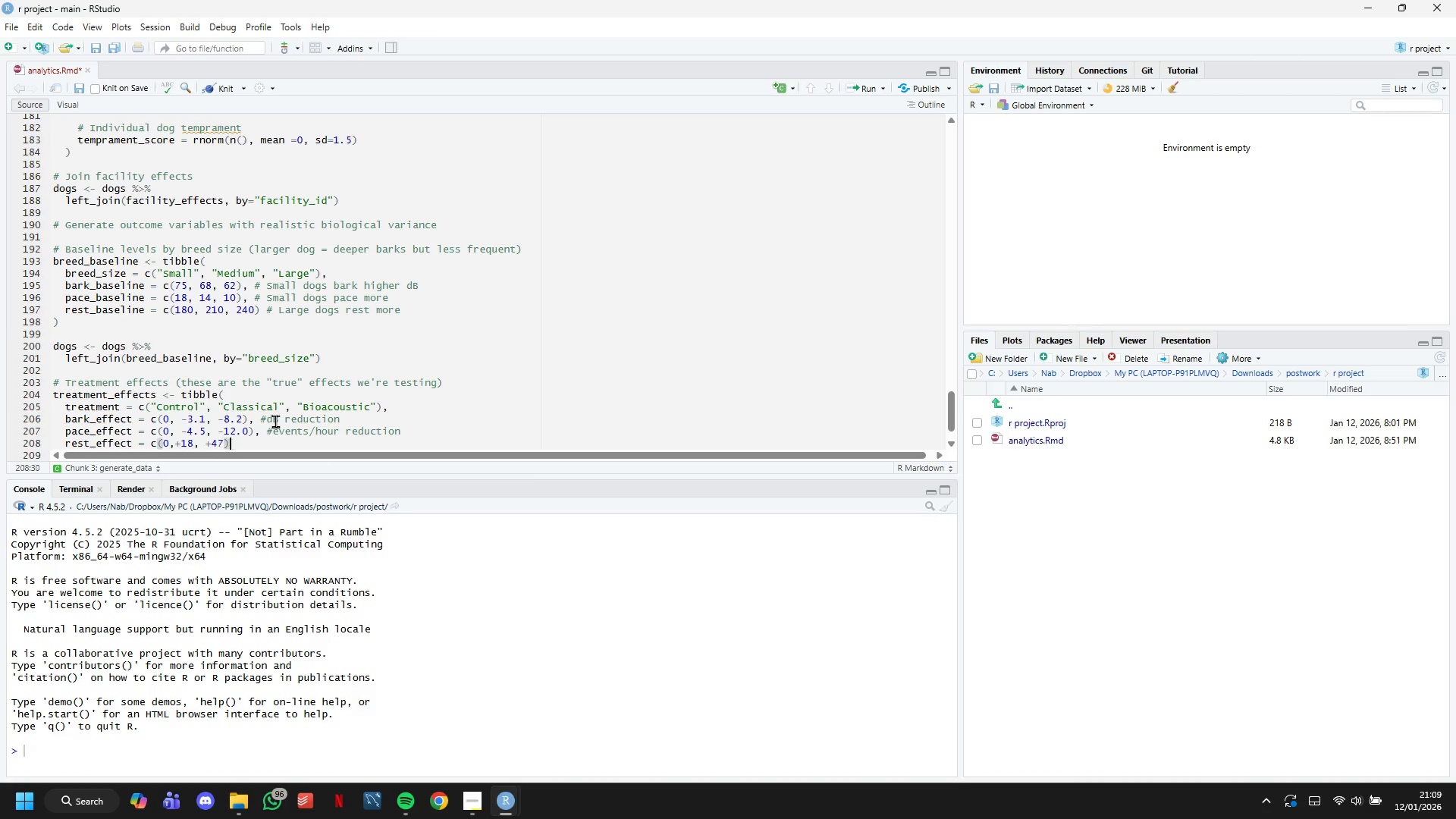 
 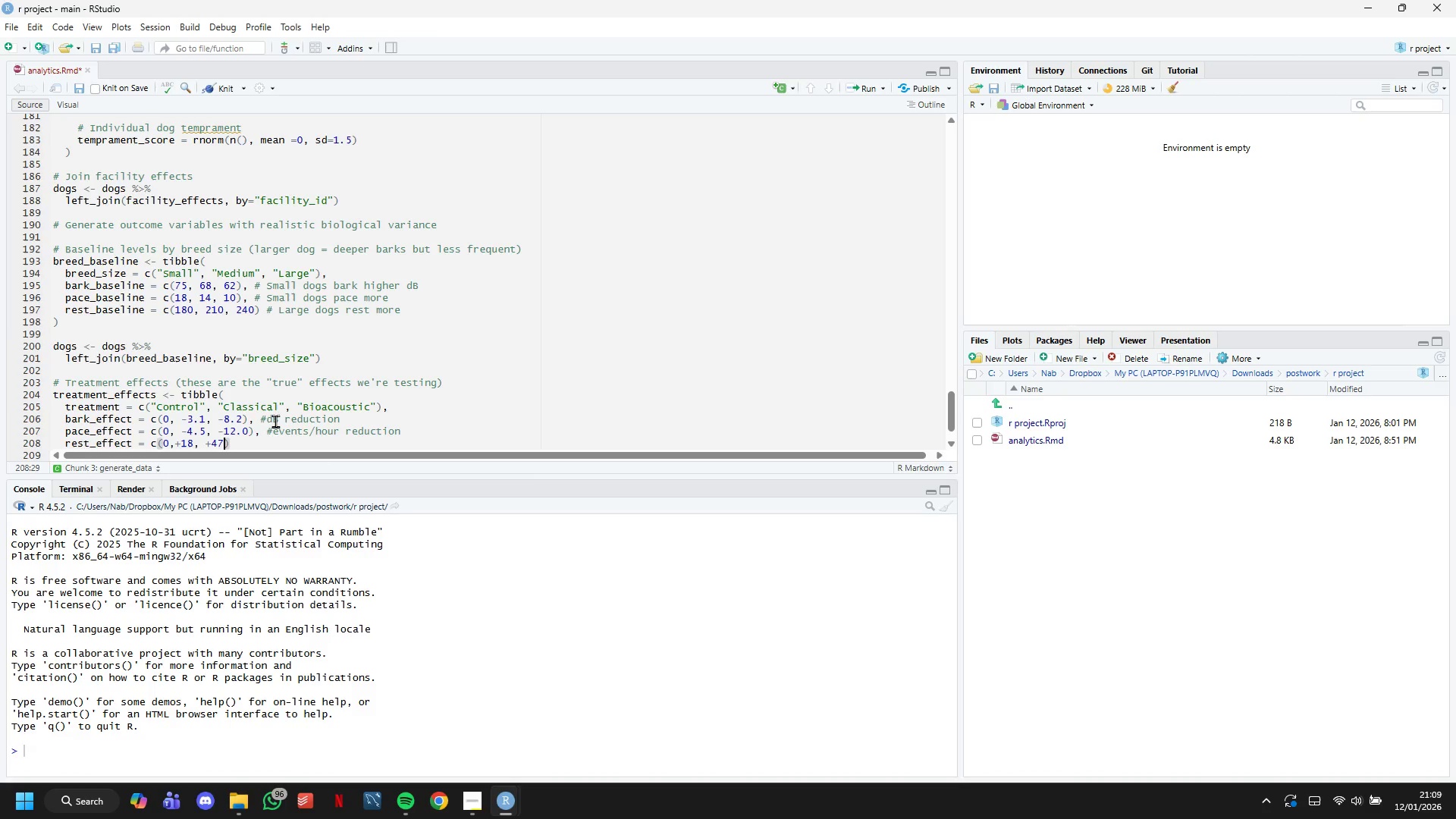 
key(ArrowRight)
 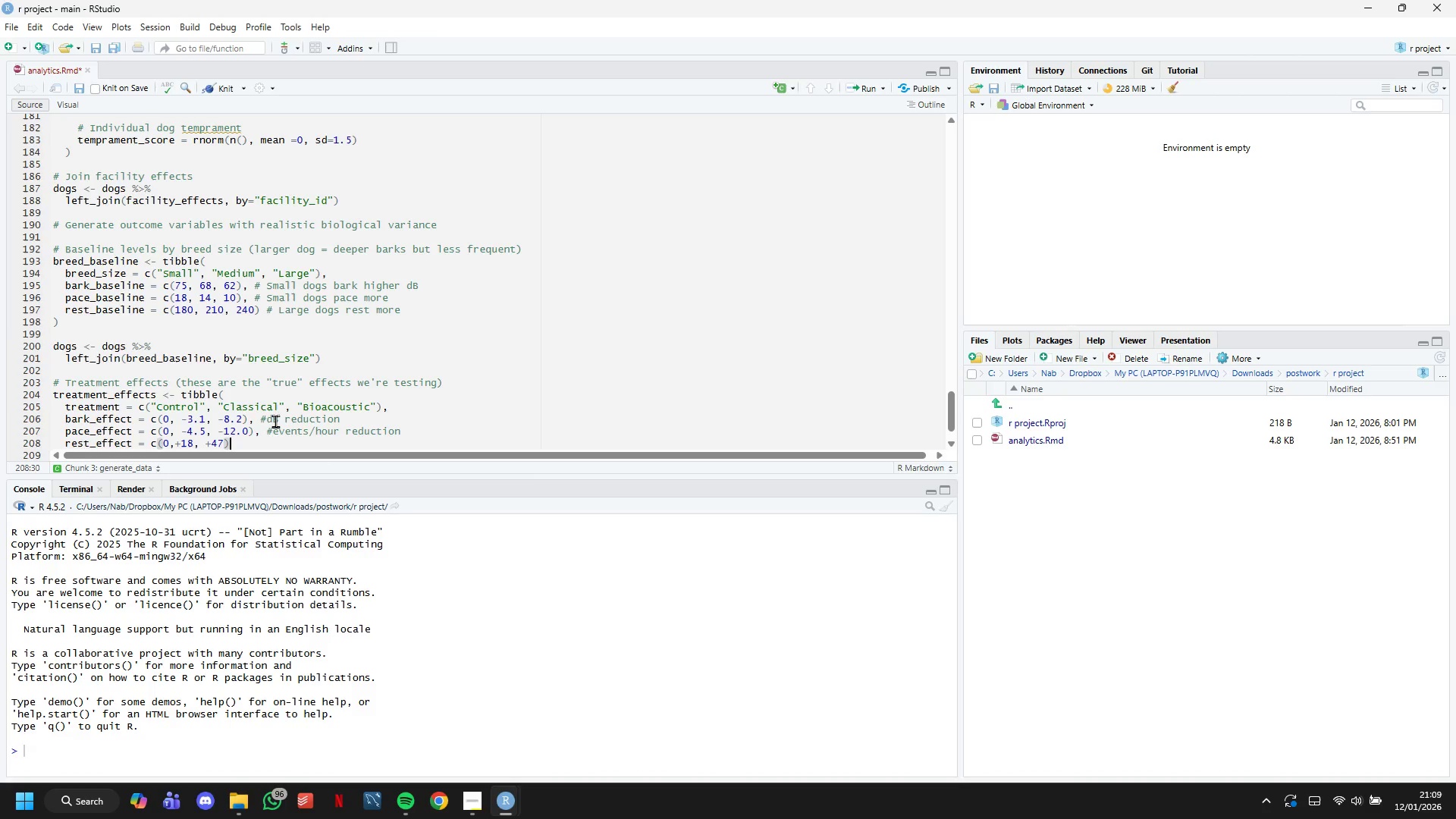 
type( # n)
key(Backspace)
type(minutes increase)
 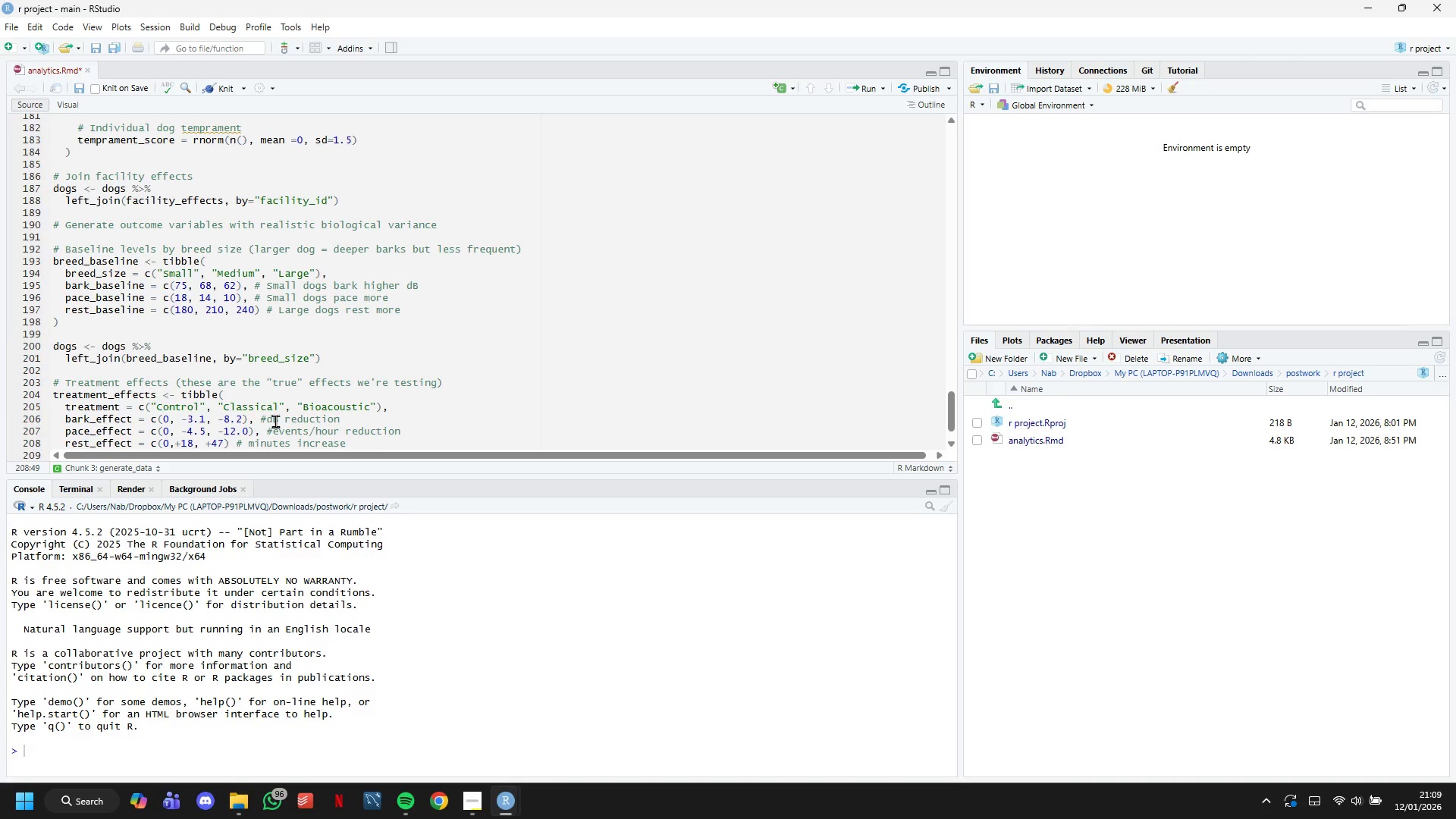 
key(ArrowDown)
 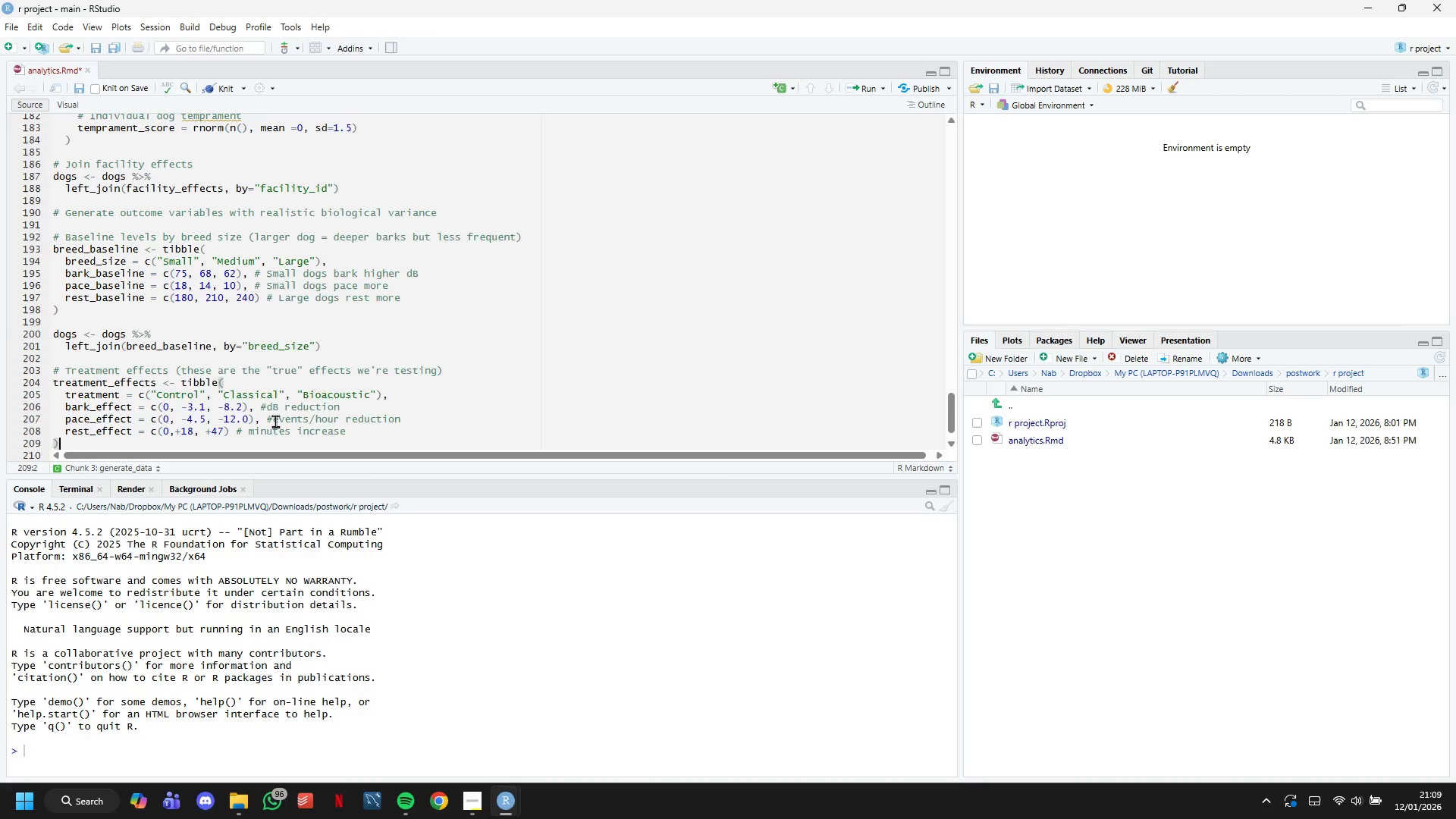 
key(ArrowDown)
 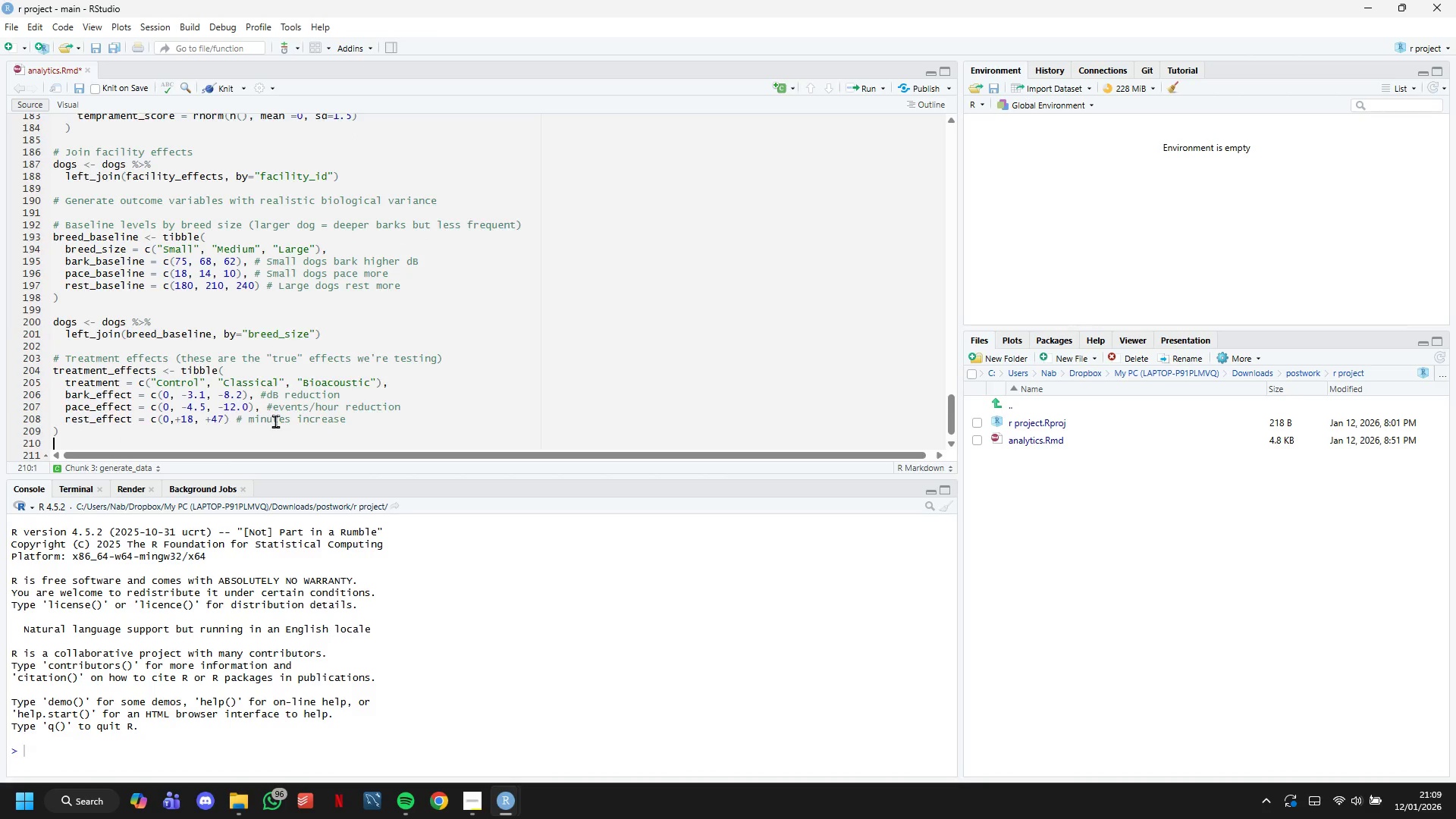 
key(ArrowDown)
 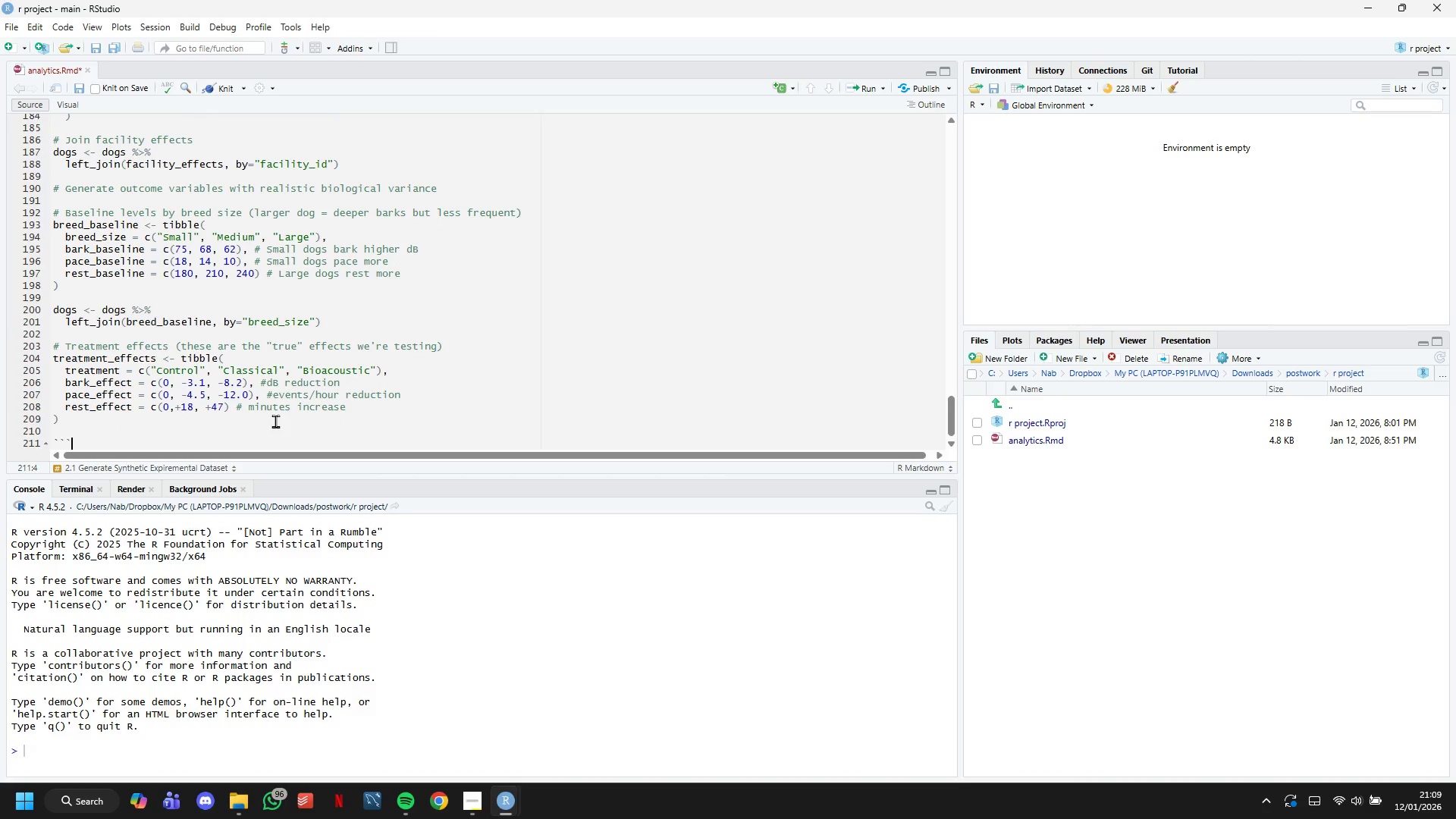 
key(ArrowUp)
 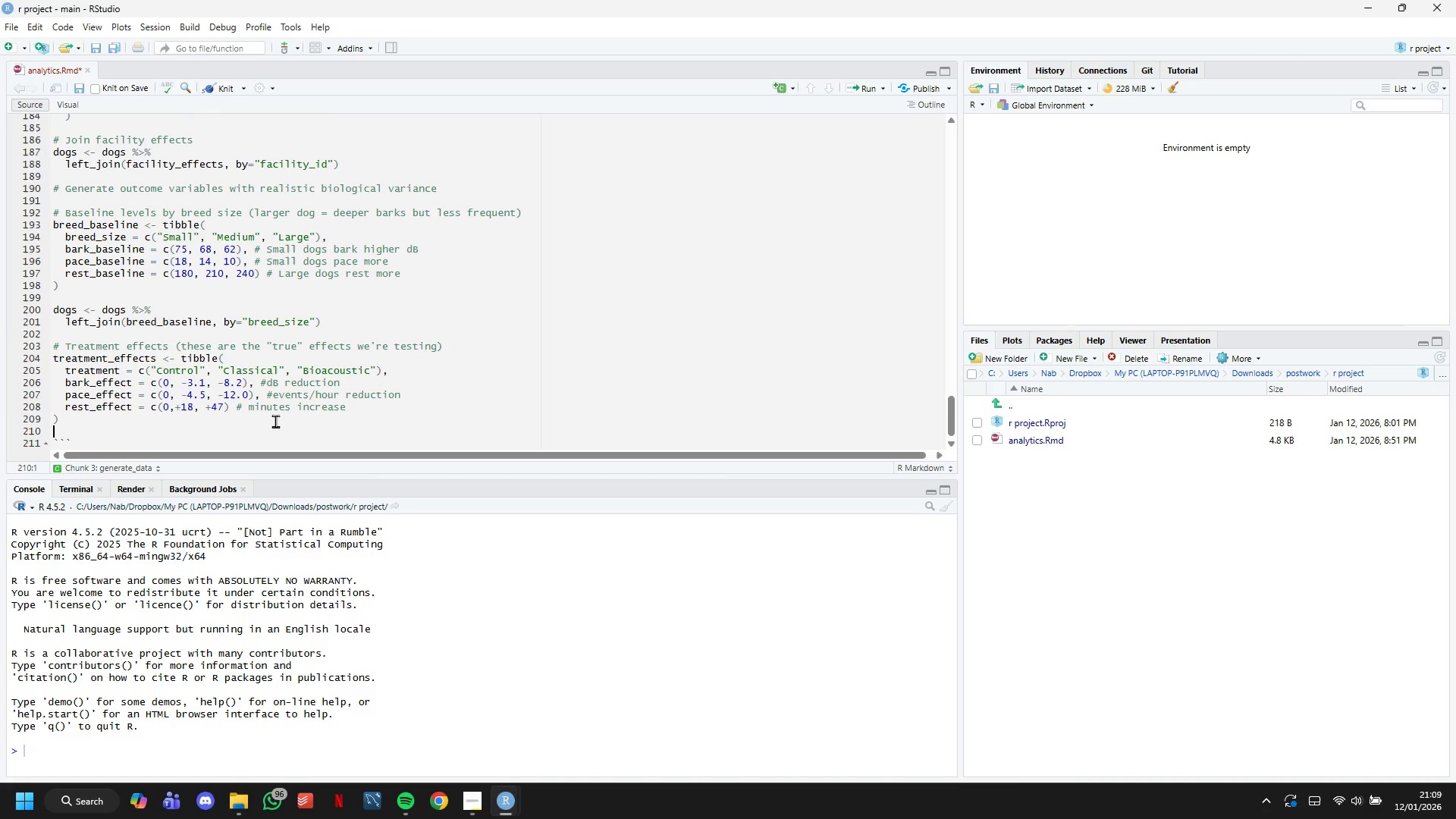 
key(ArrowUp)
 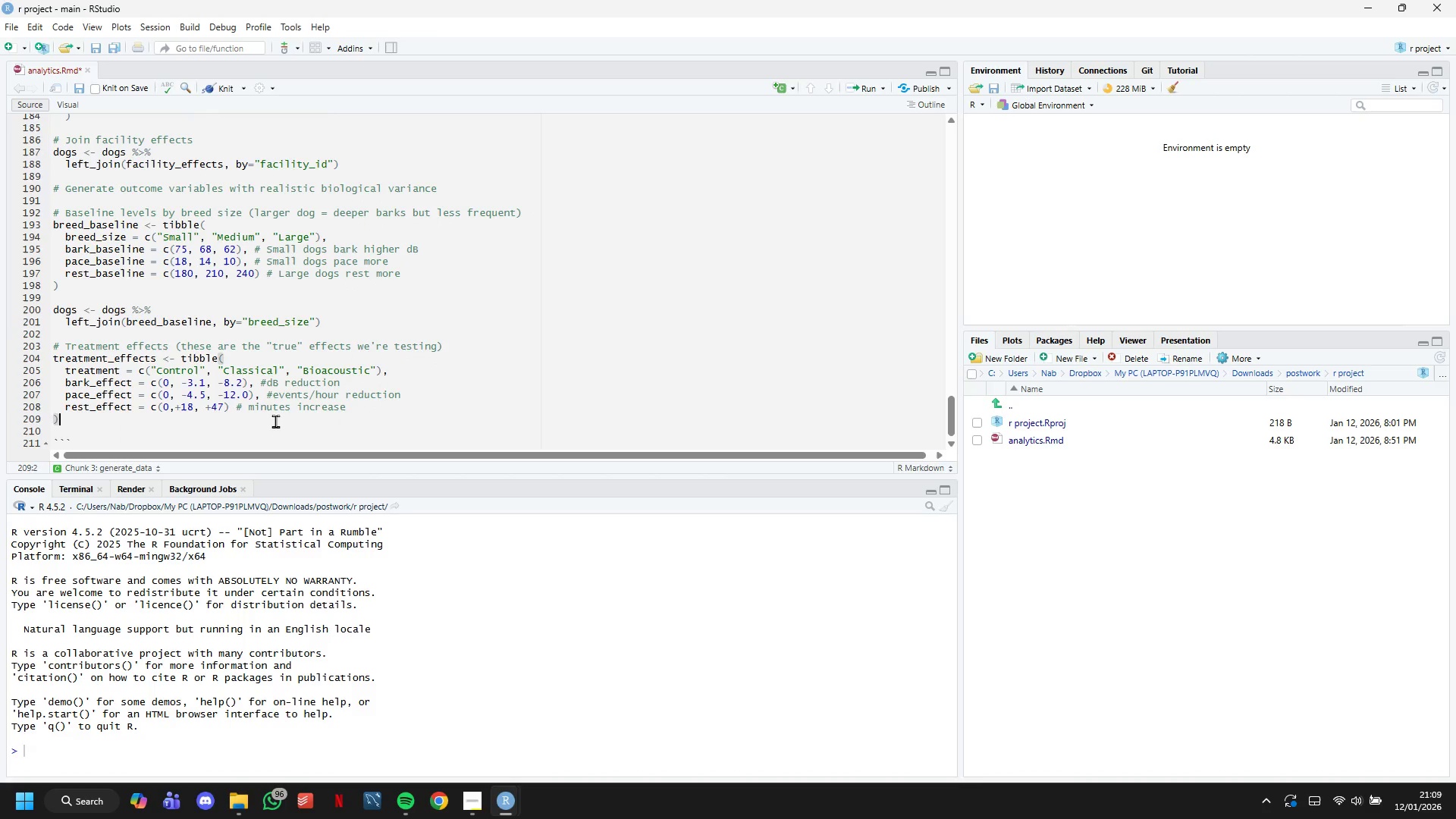 
key(Enter)
 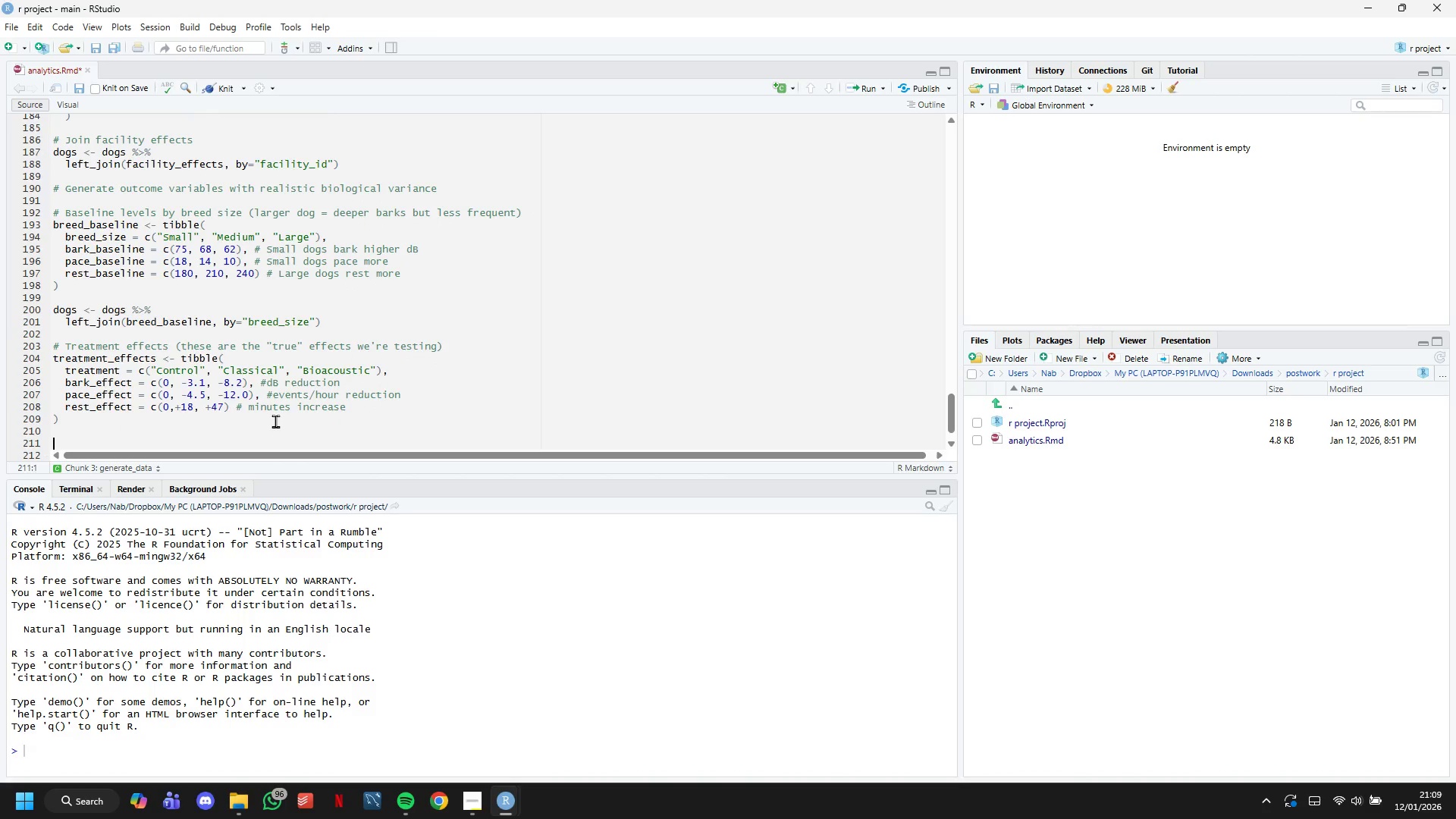 
key(Enter)
 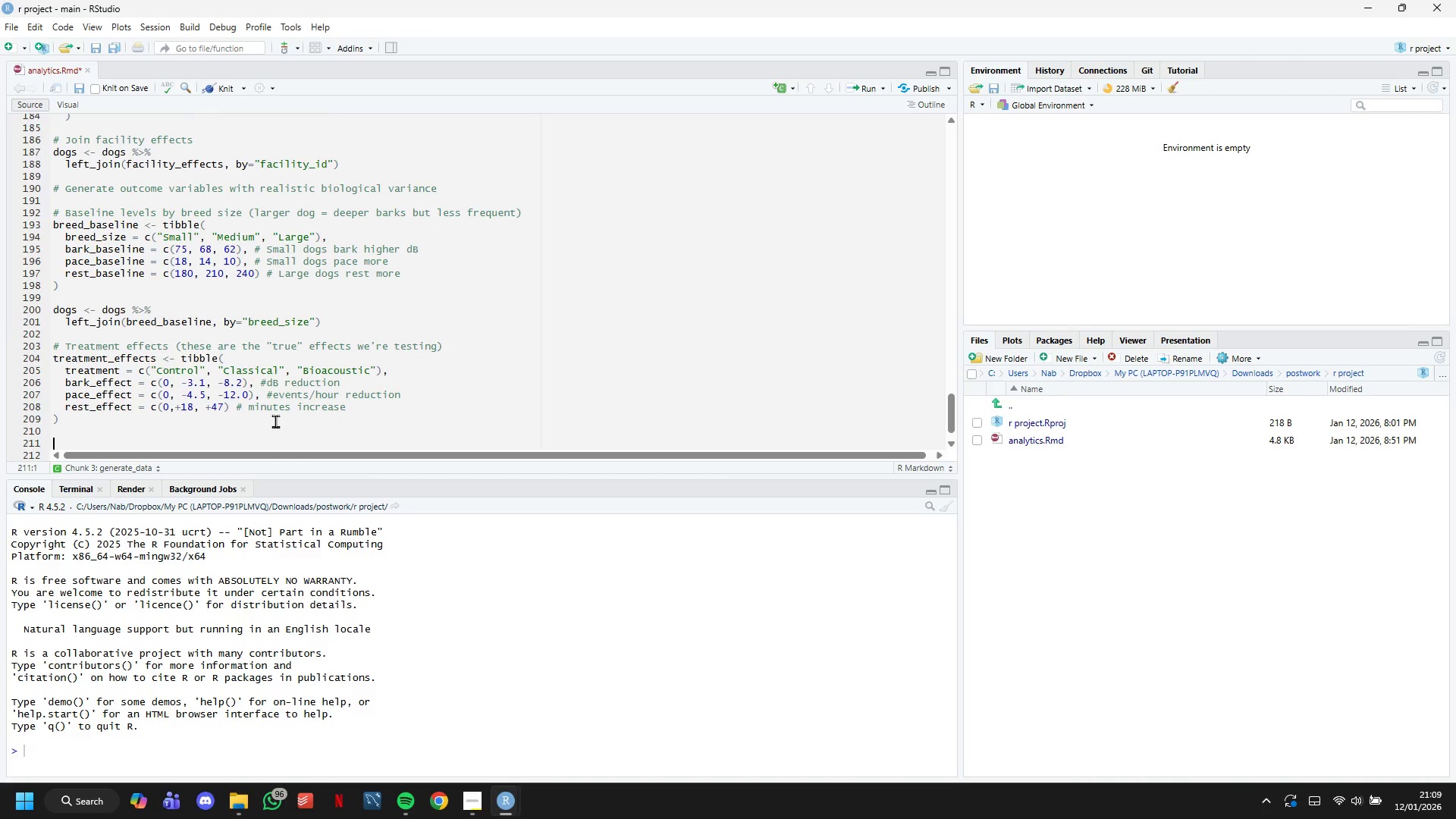 
type(dogs <- dogs %>%)
 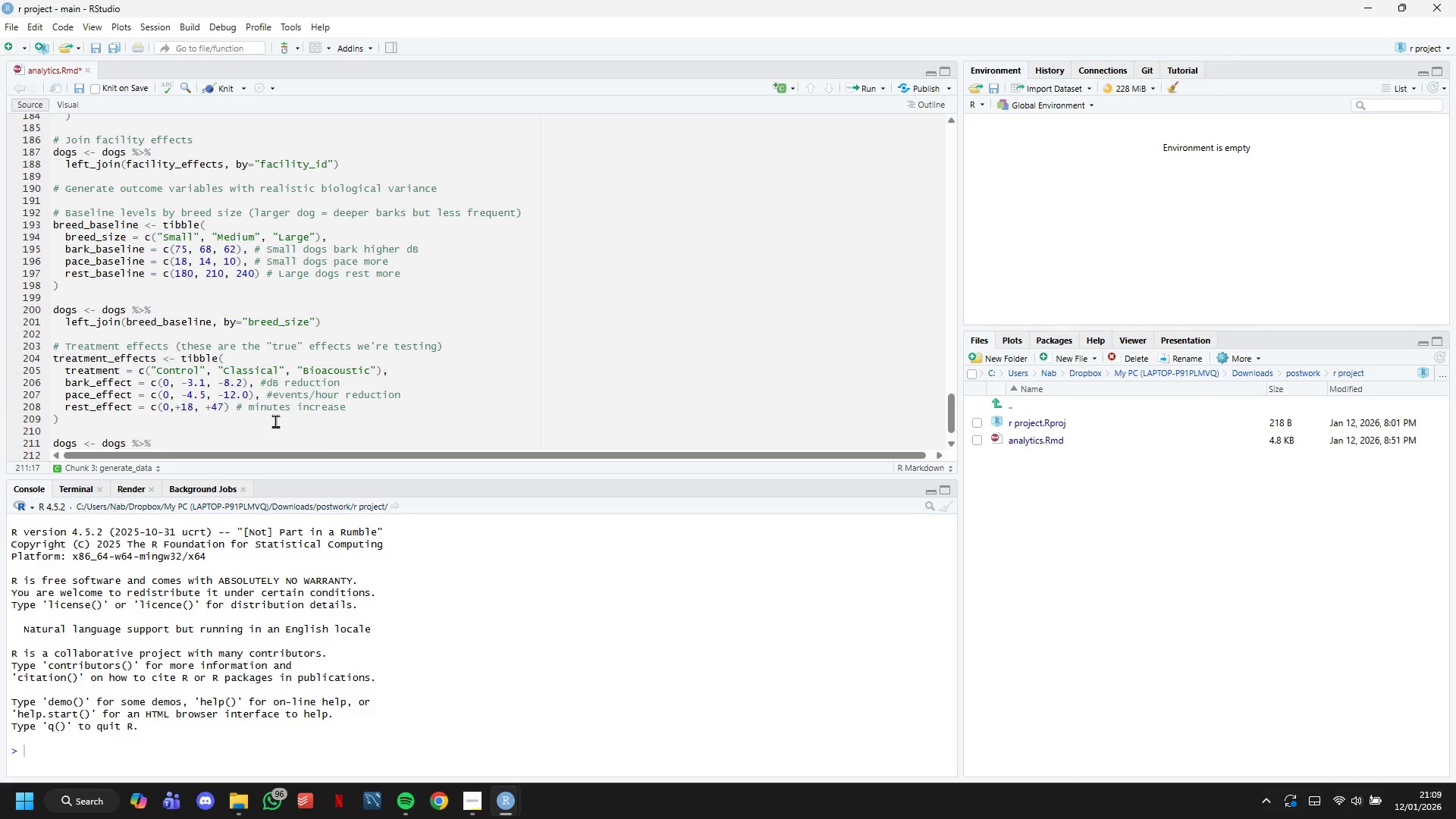 
key(Enter)
 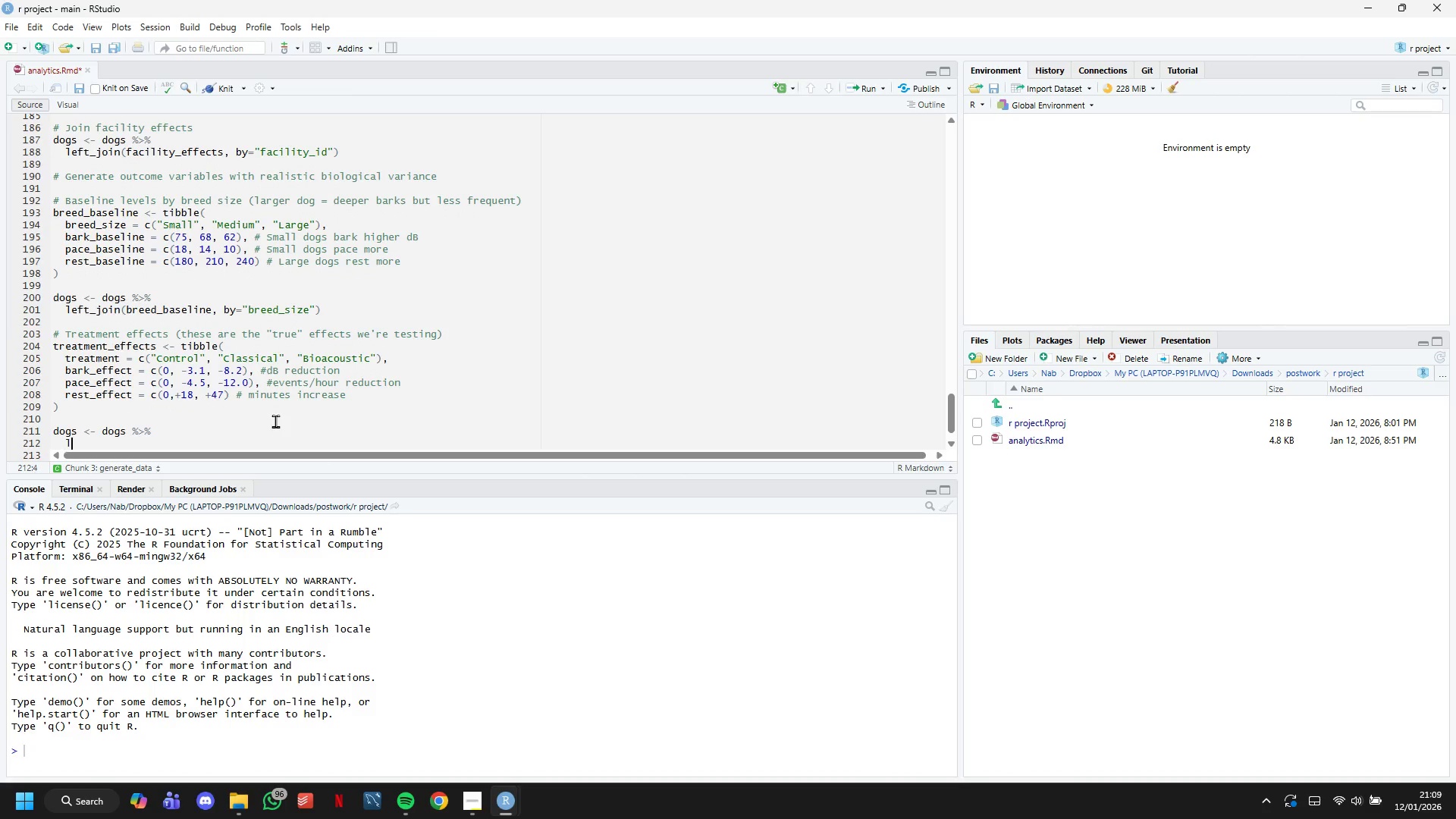 
type(left_join(treate)
key(Backspace)
type(ment_effects, by="treatment)
 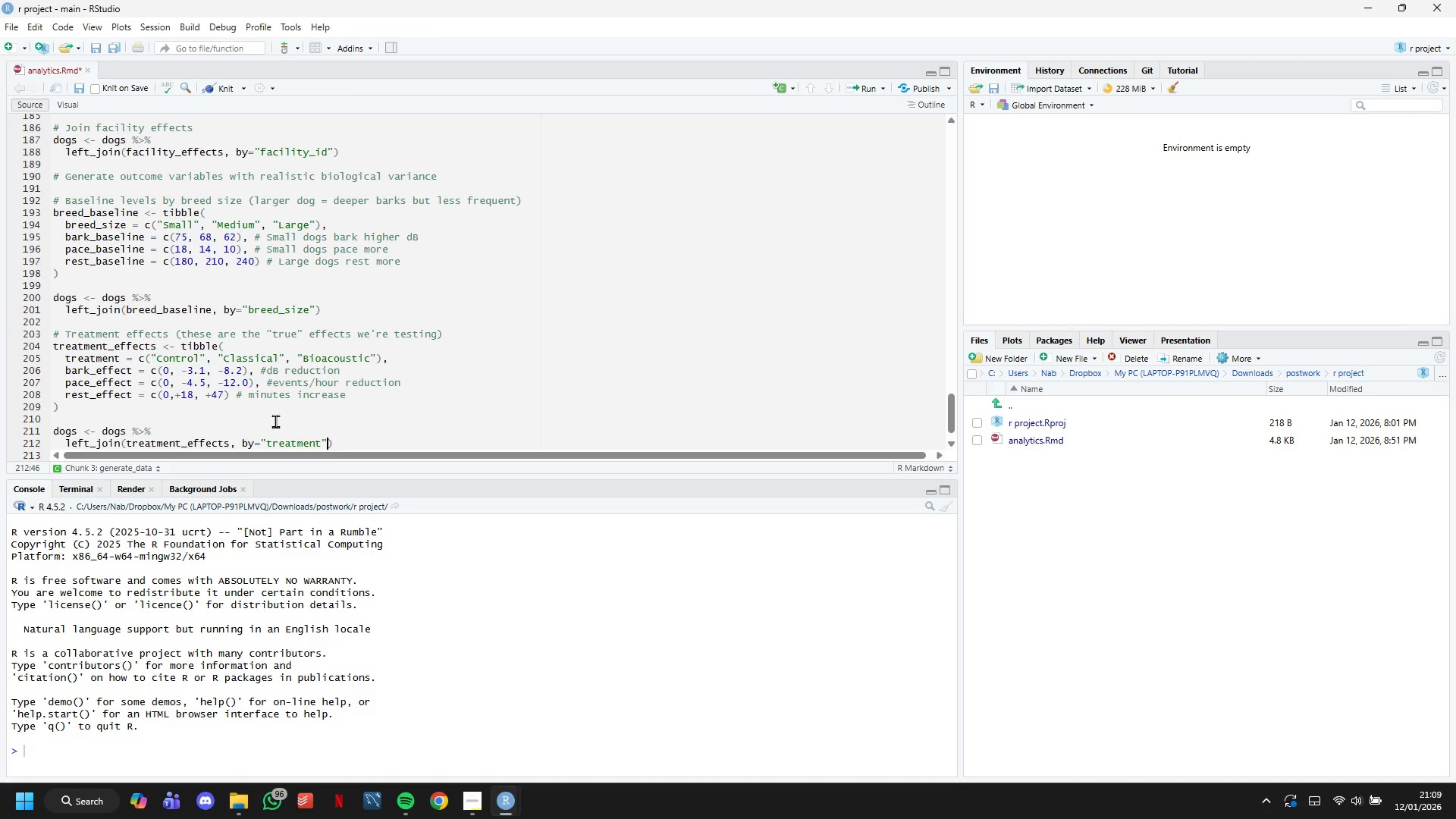 
 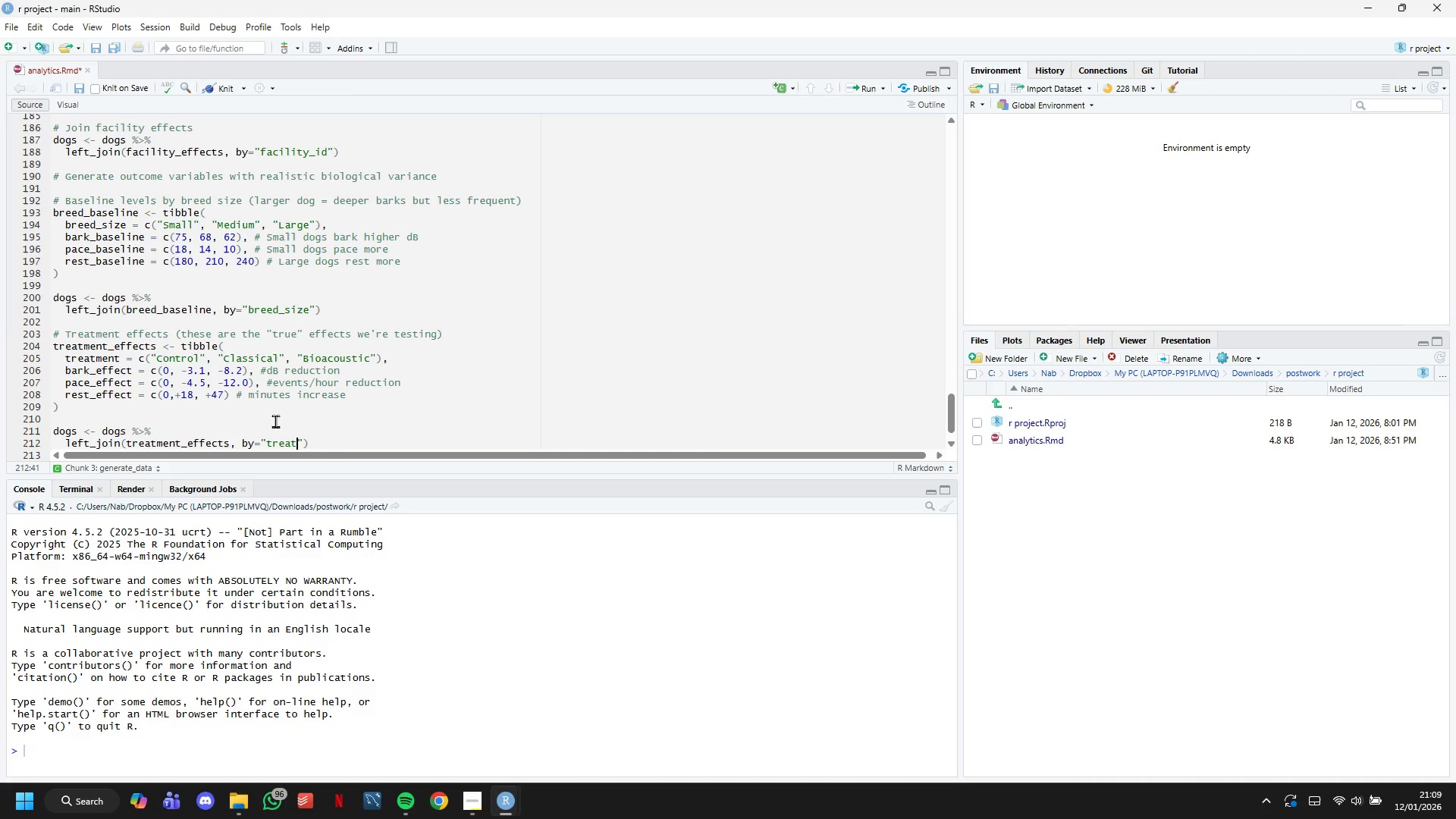 
key(ArrowRight)
 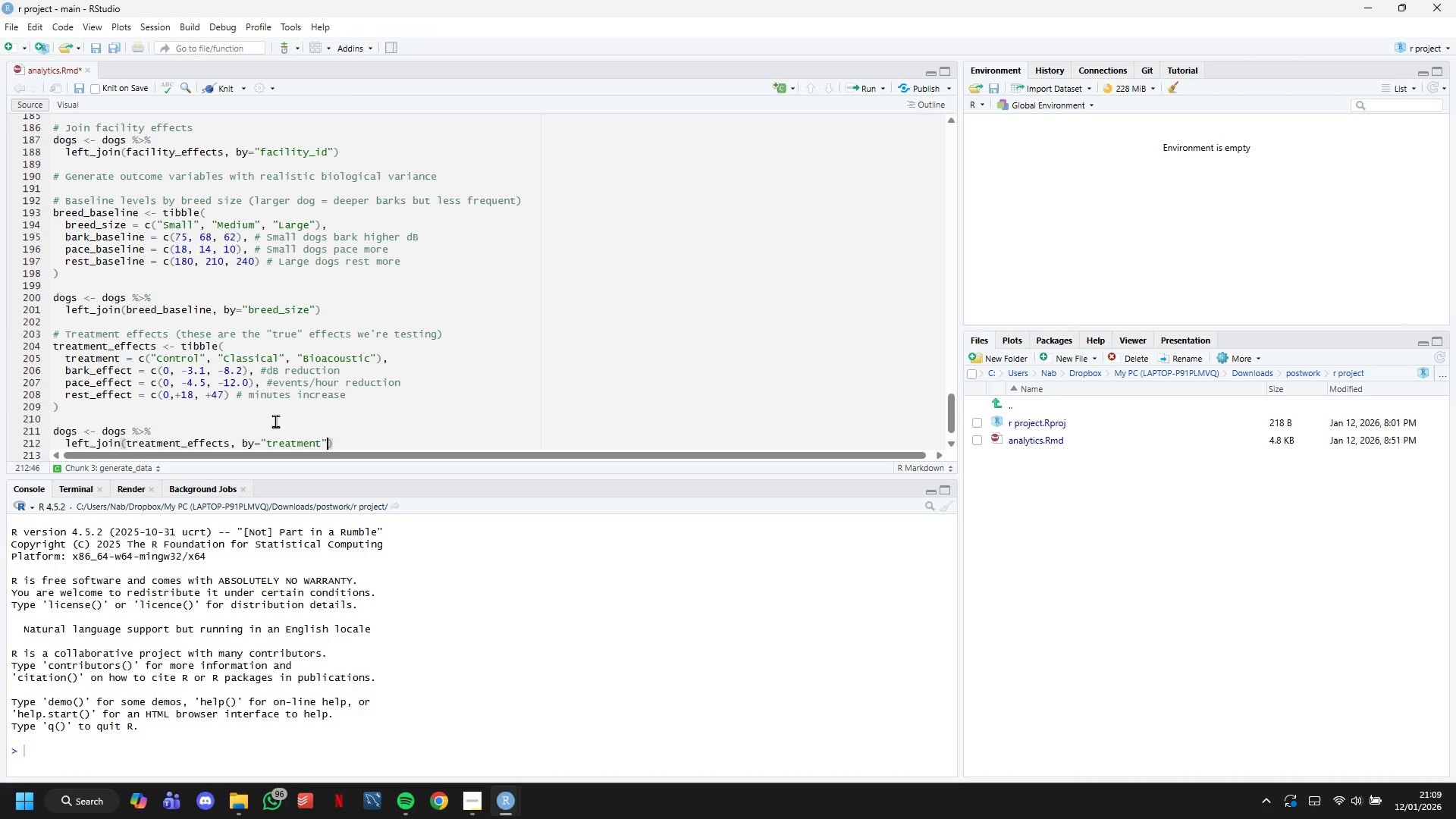 
key(ArrowRight)
 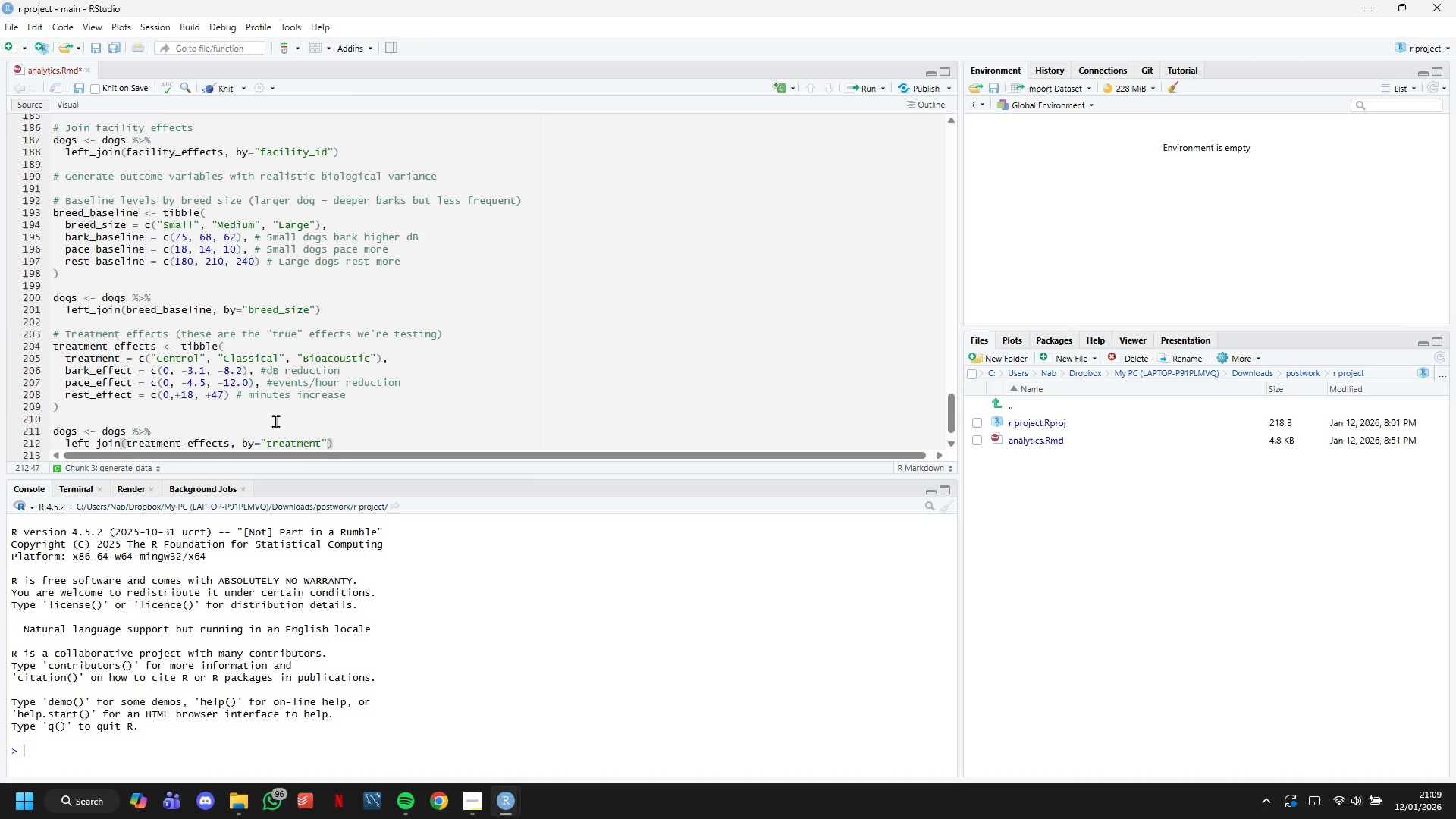 
key(Enter)
 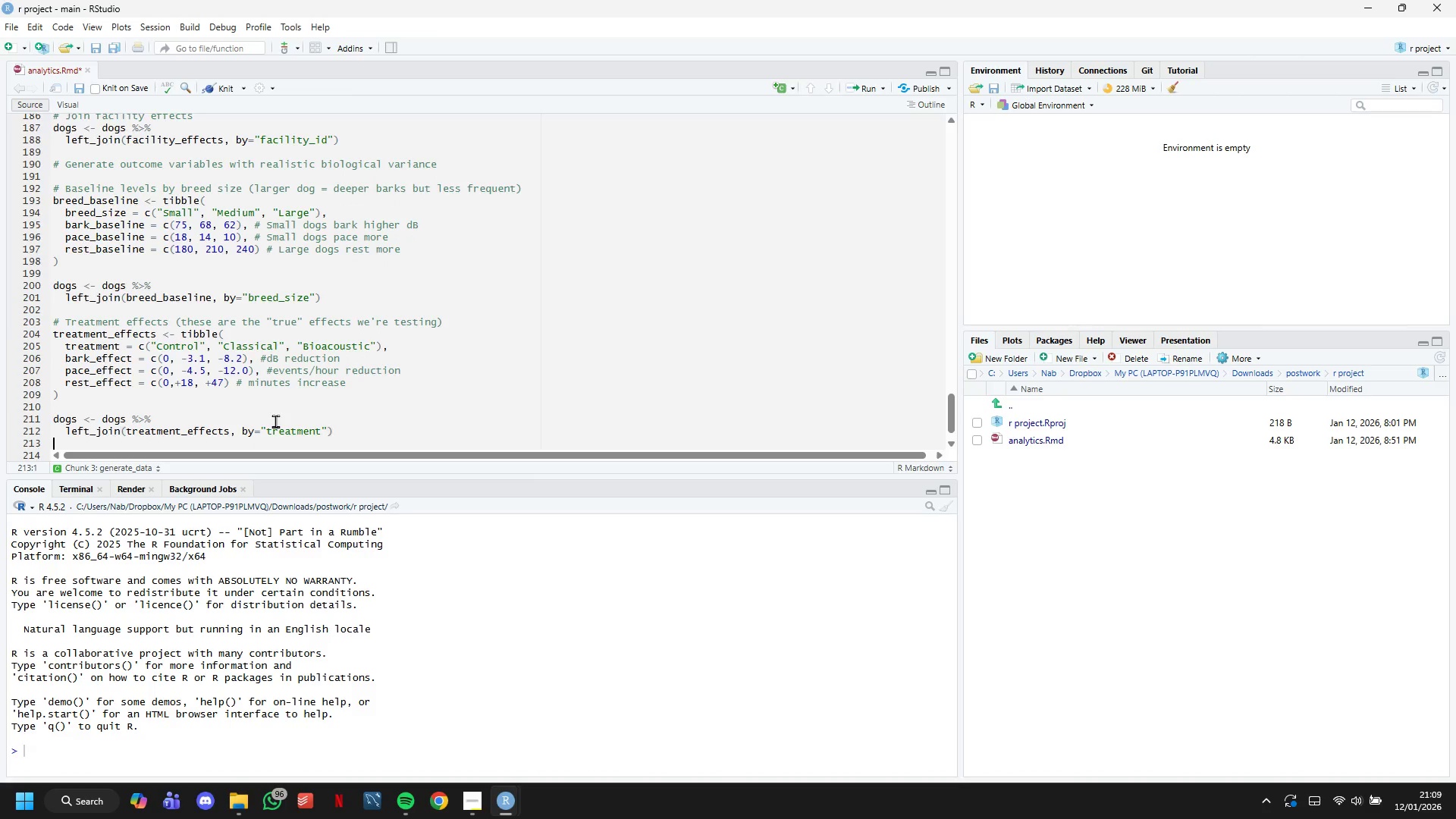 
key(Enter)
 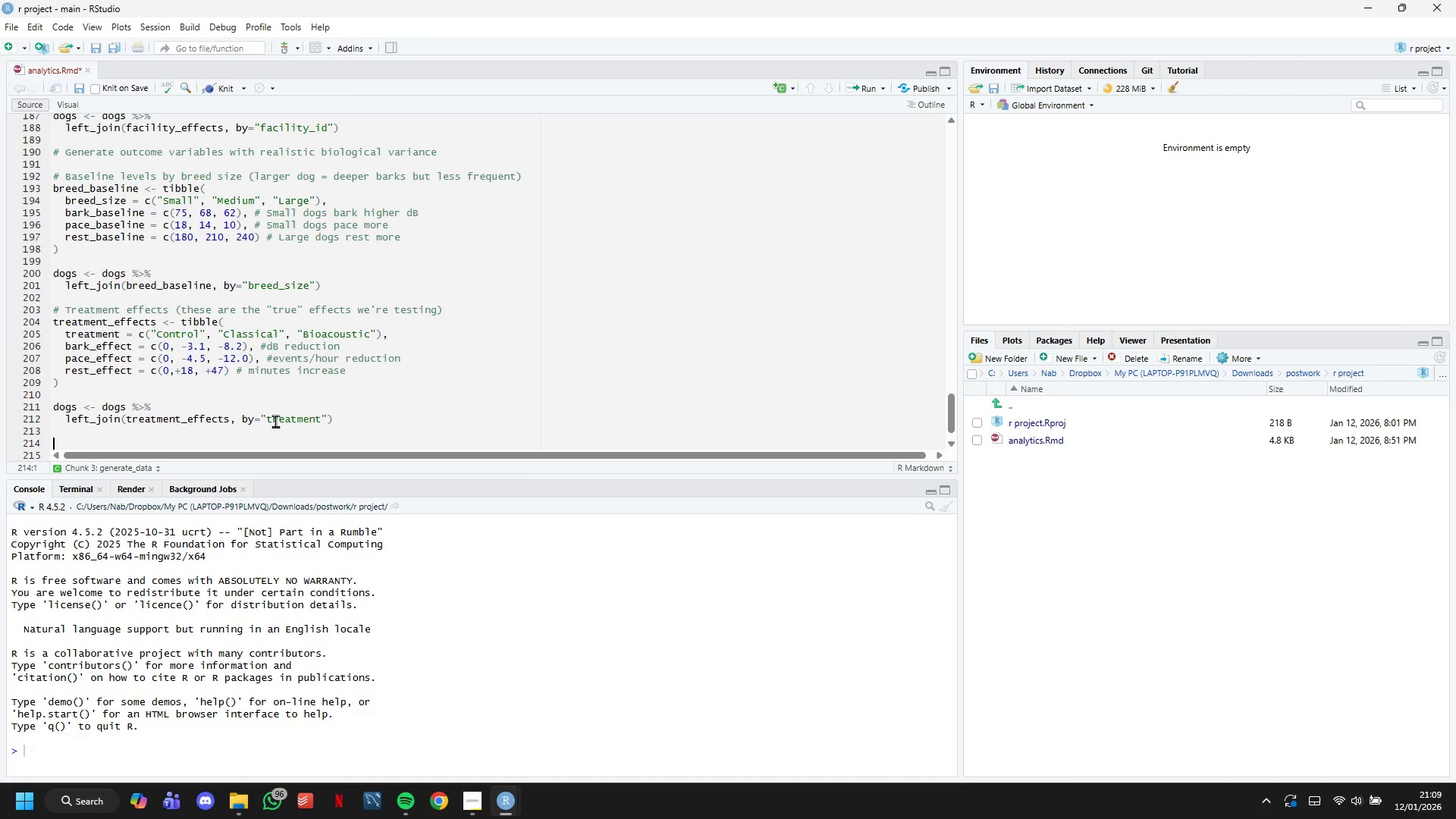 
type(# Generate observed outcomes with realistic variance)
 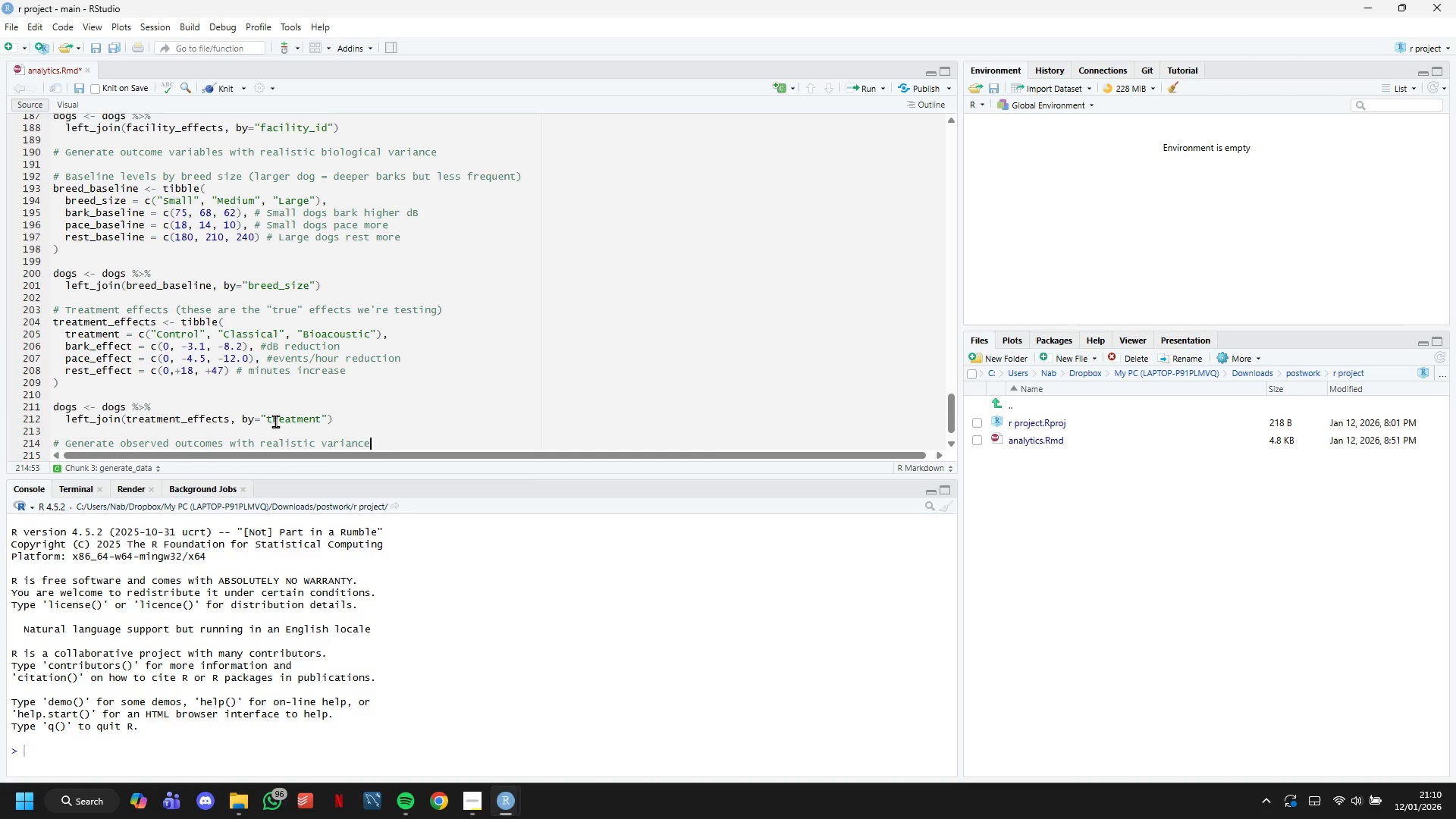 
key(Enter)
 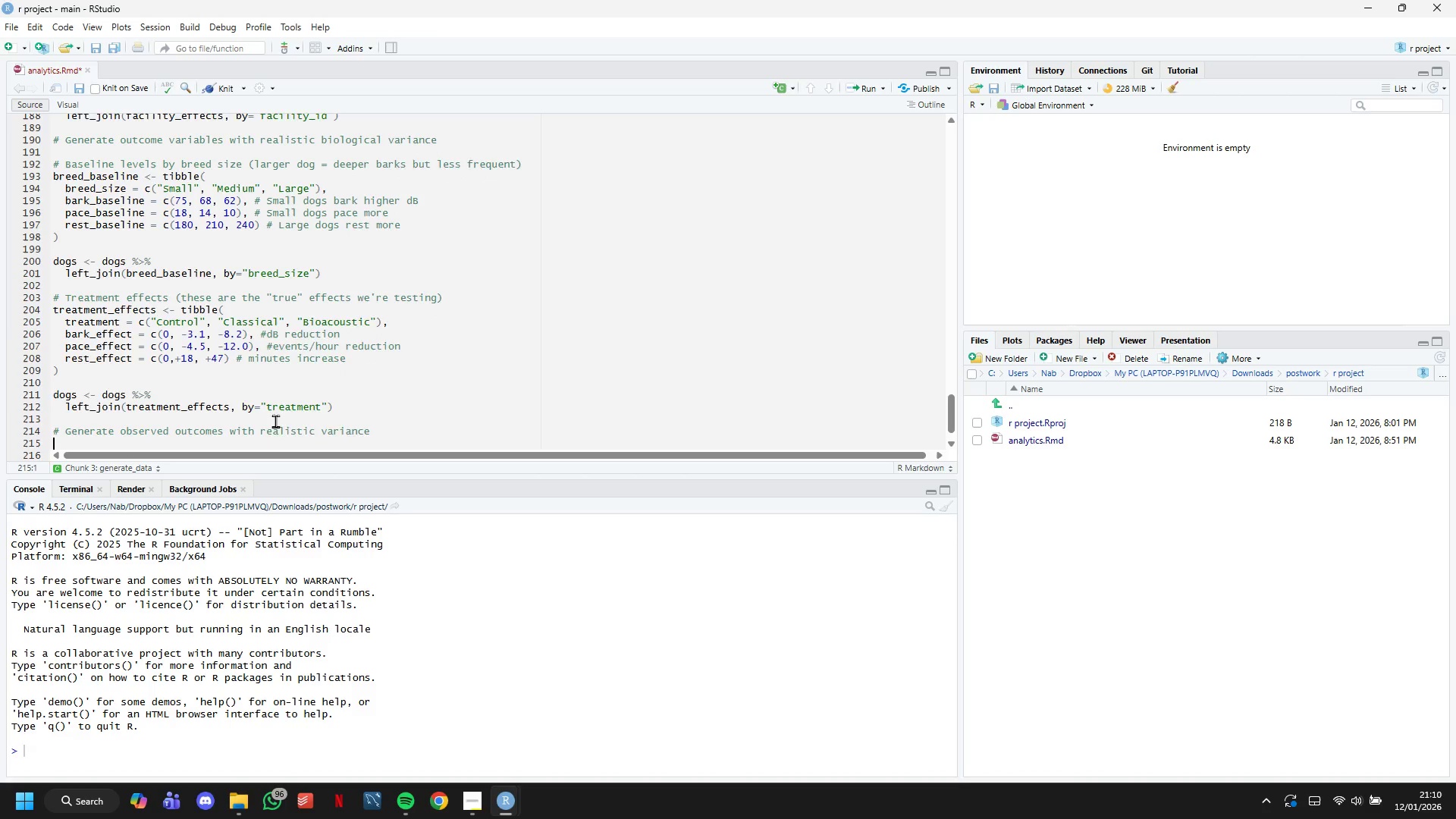 
key(Enter)
 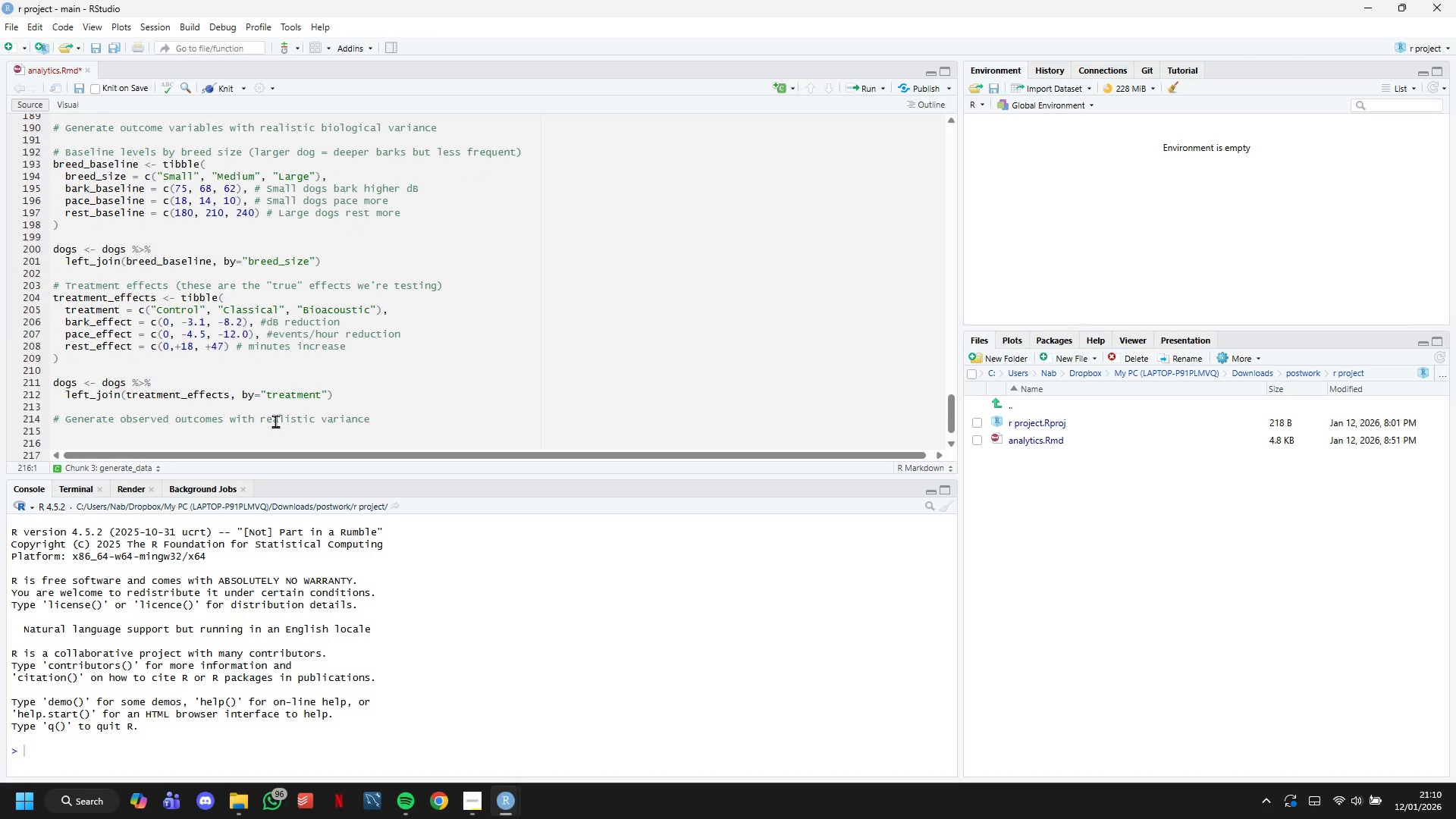 
key(ArrowUp)
 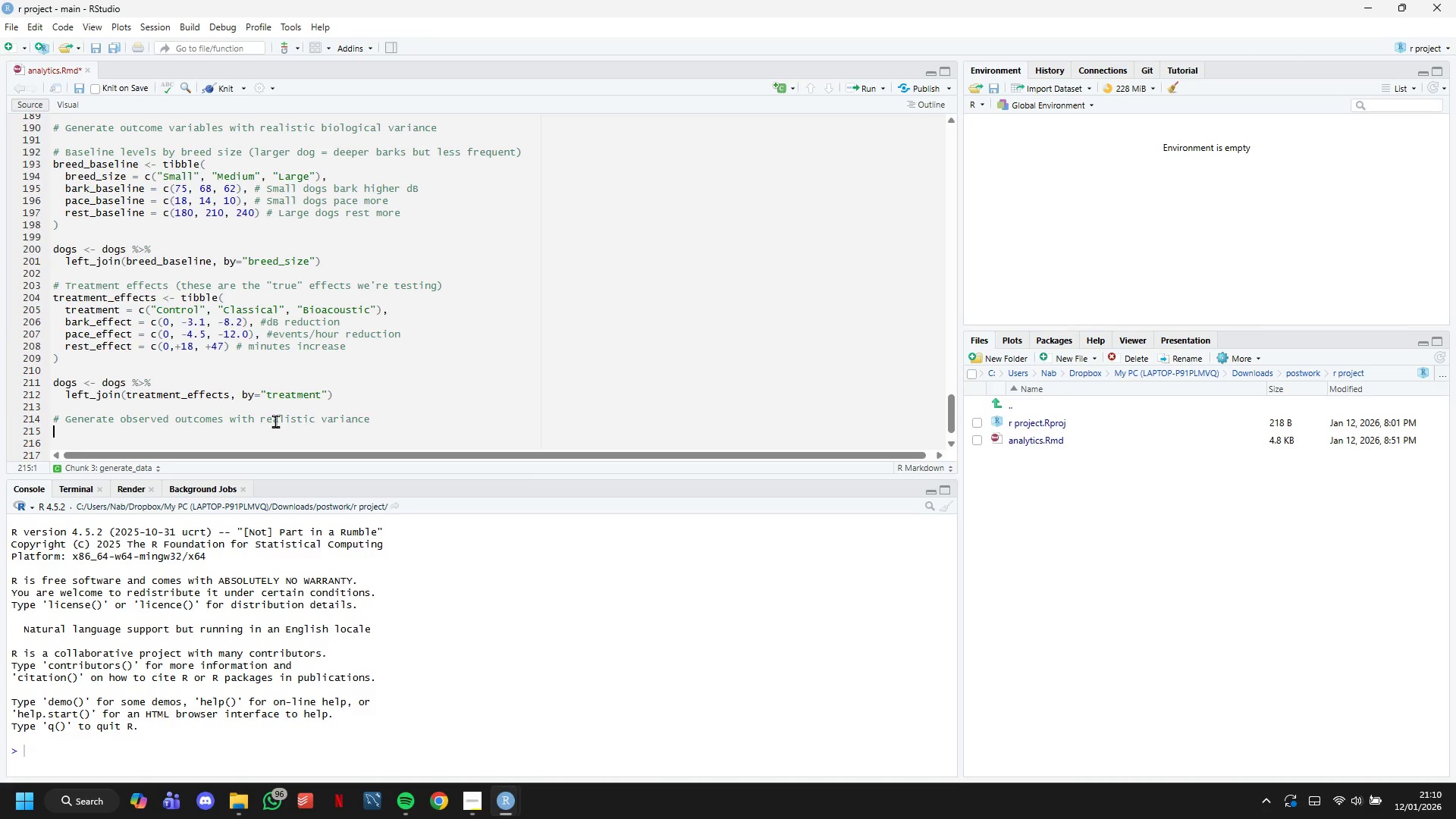 
wait(22.34)
 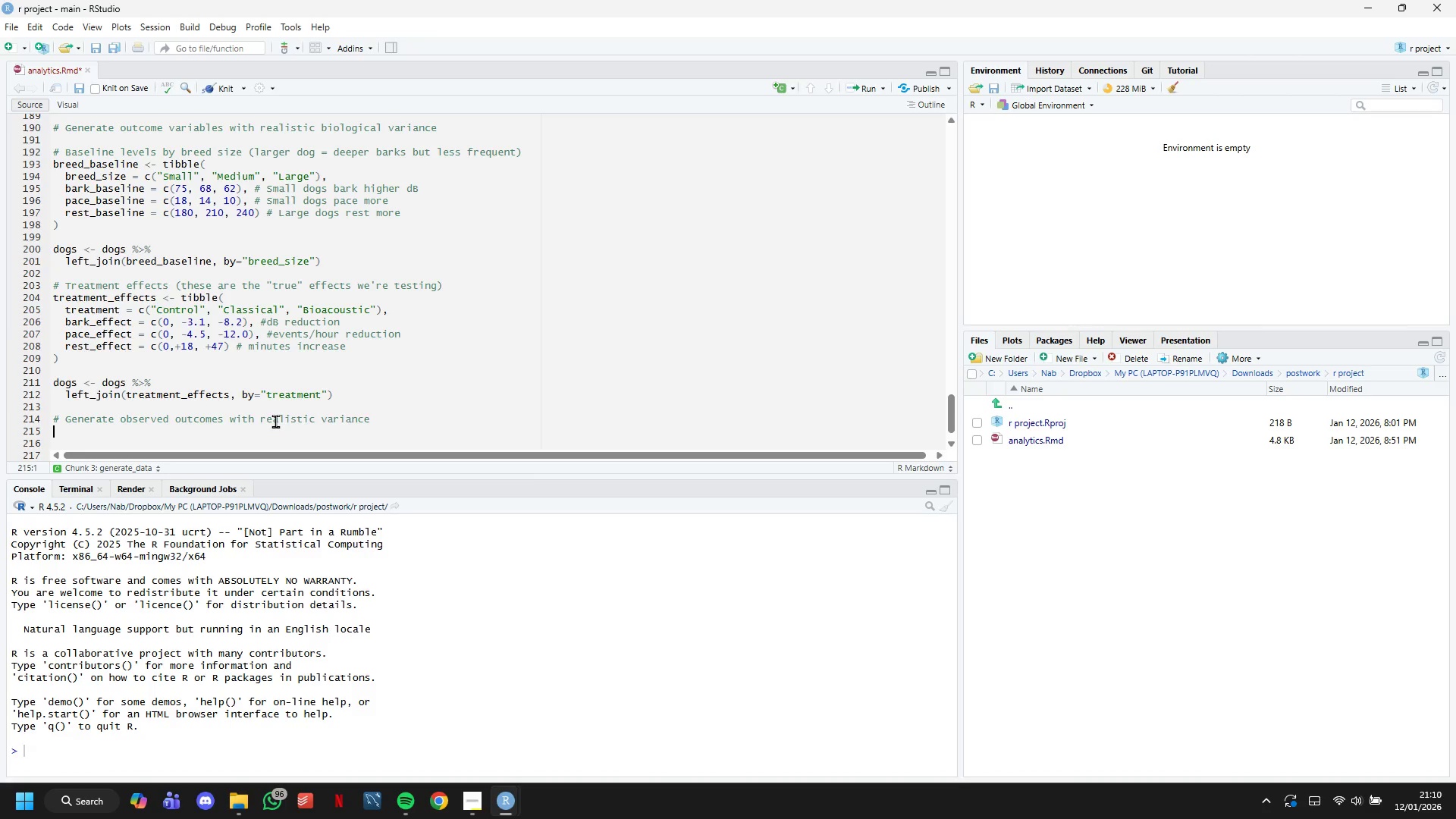 
type(dogs <- dogs %>%)
 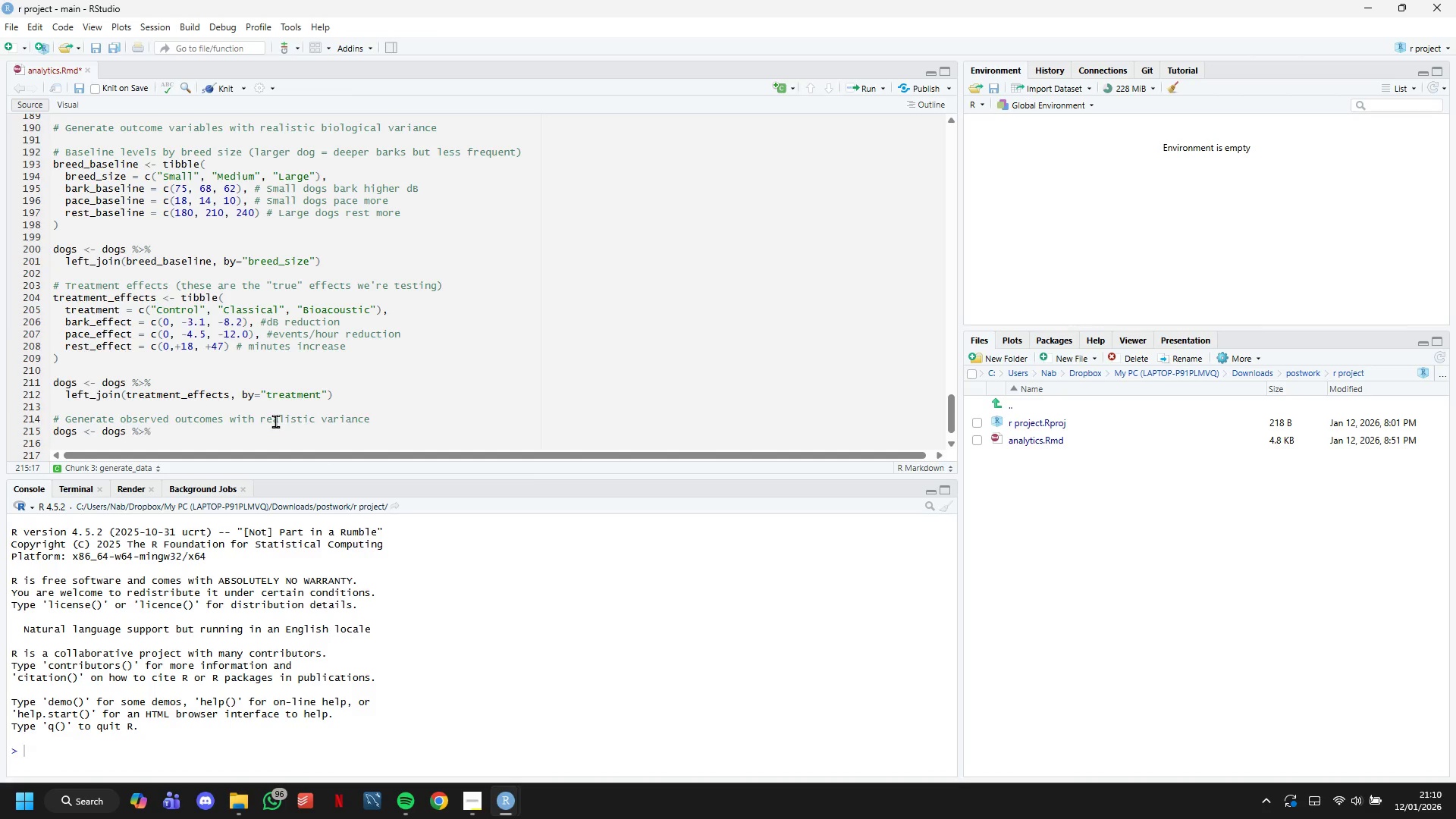 
wait(8.39)
 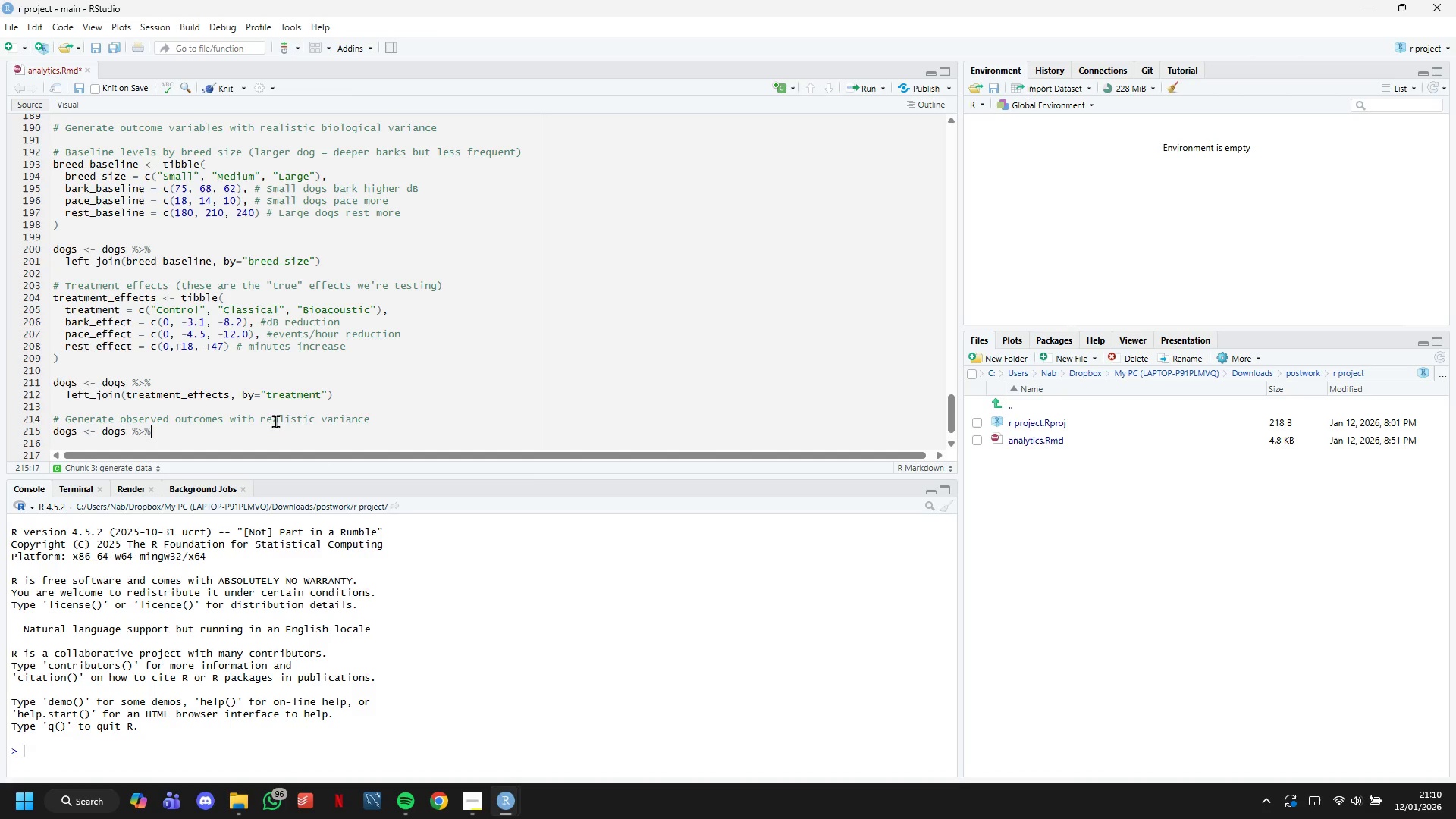 
key(Enter)
 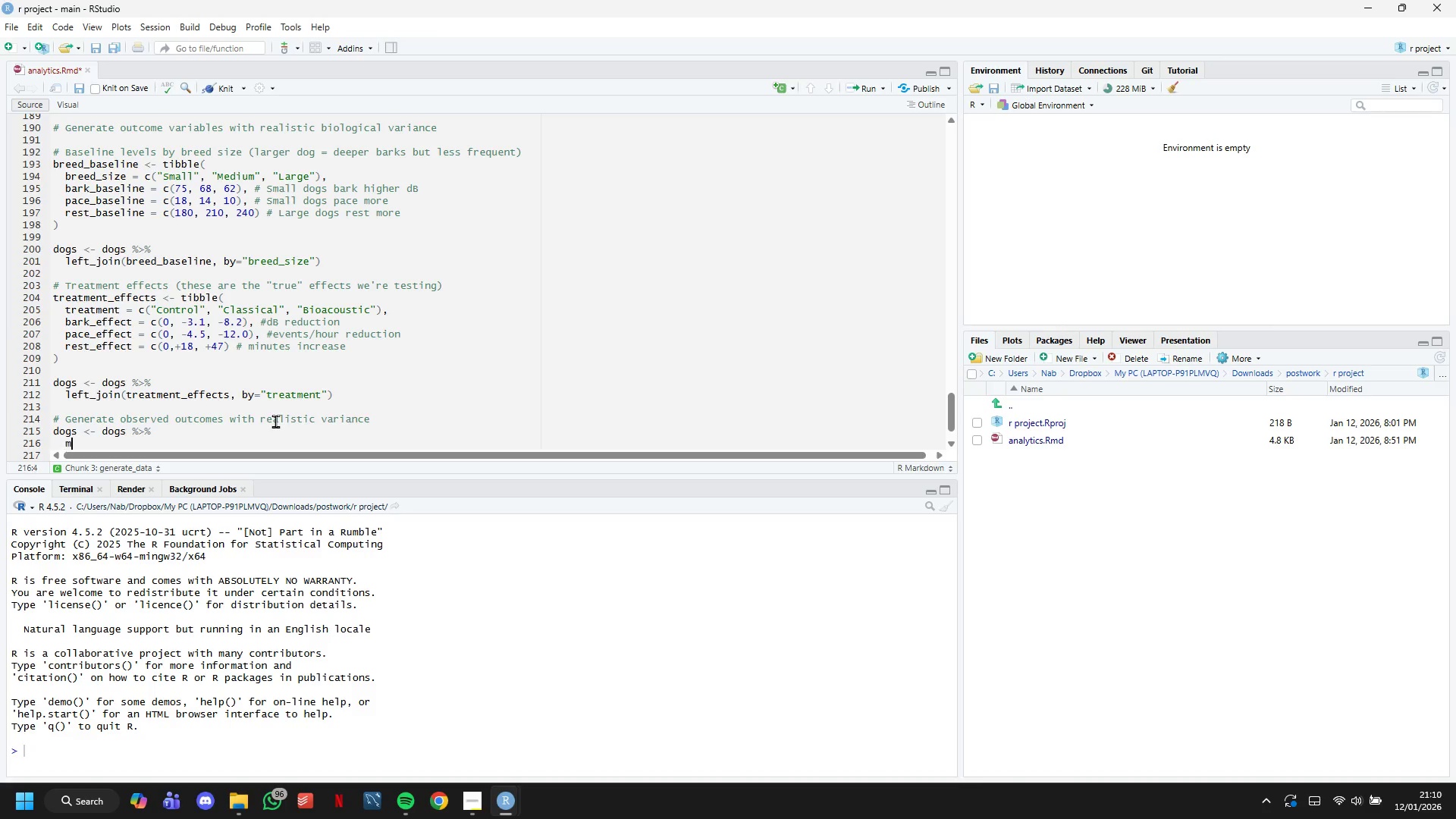 
type(mutate()
 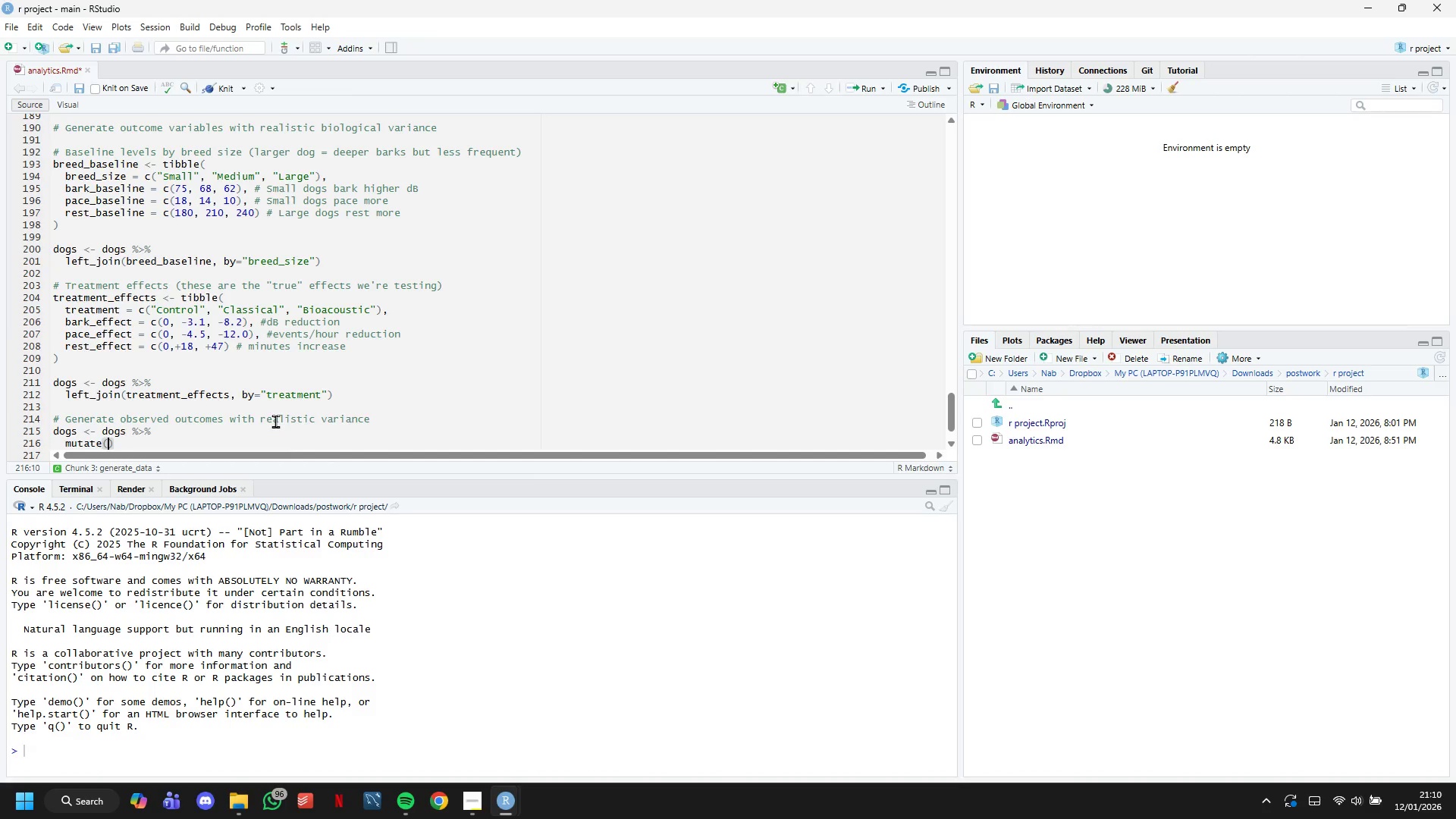 
key(Enter)
 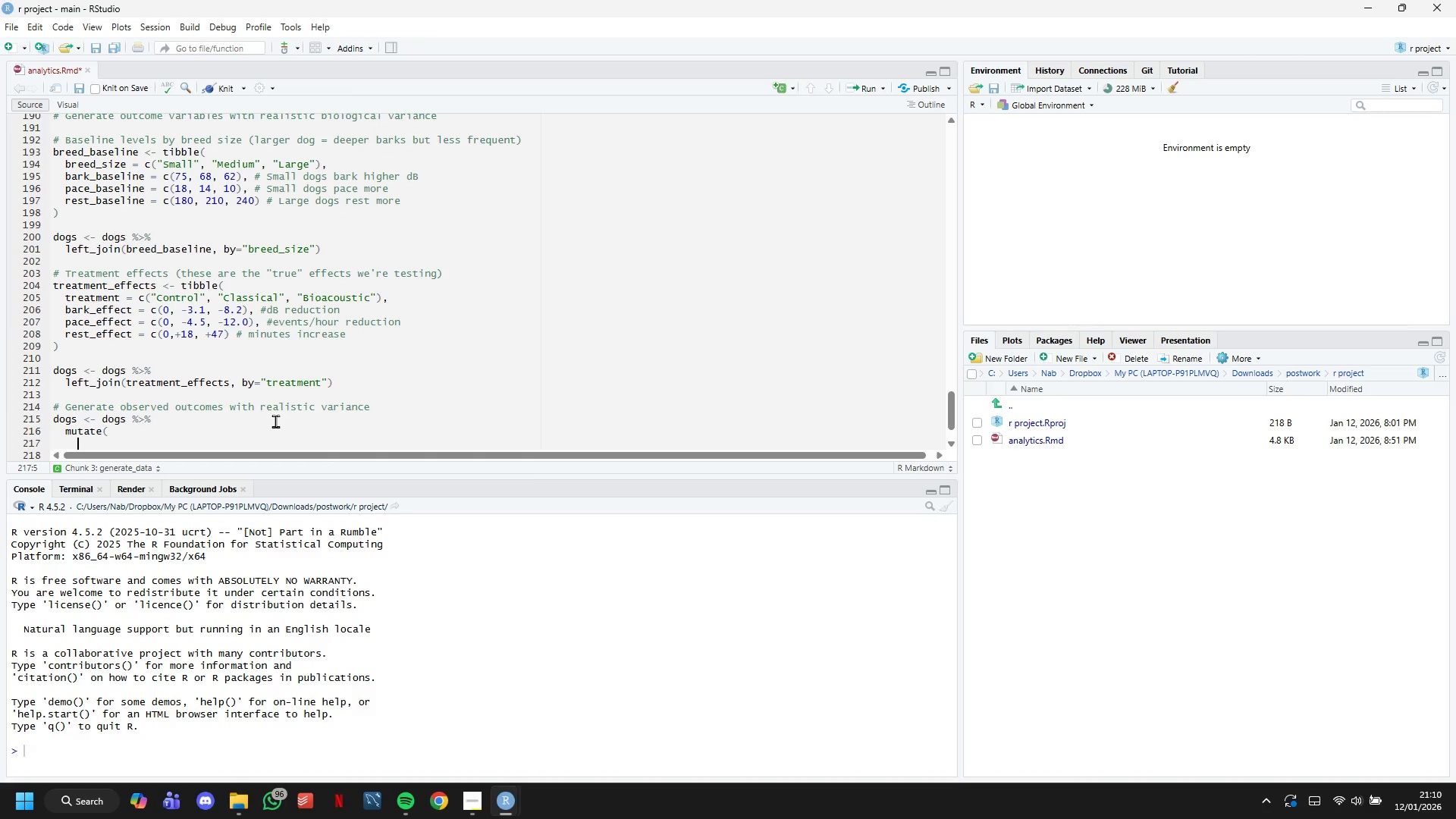 
type(# Barking Decibels)
 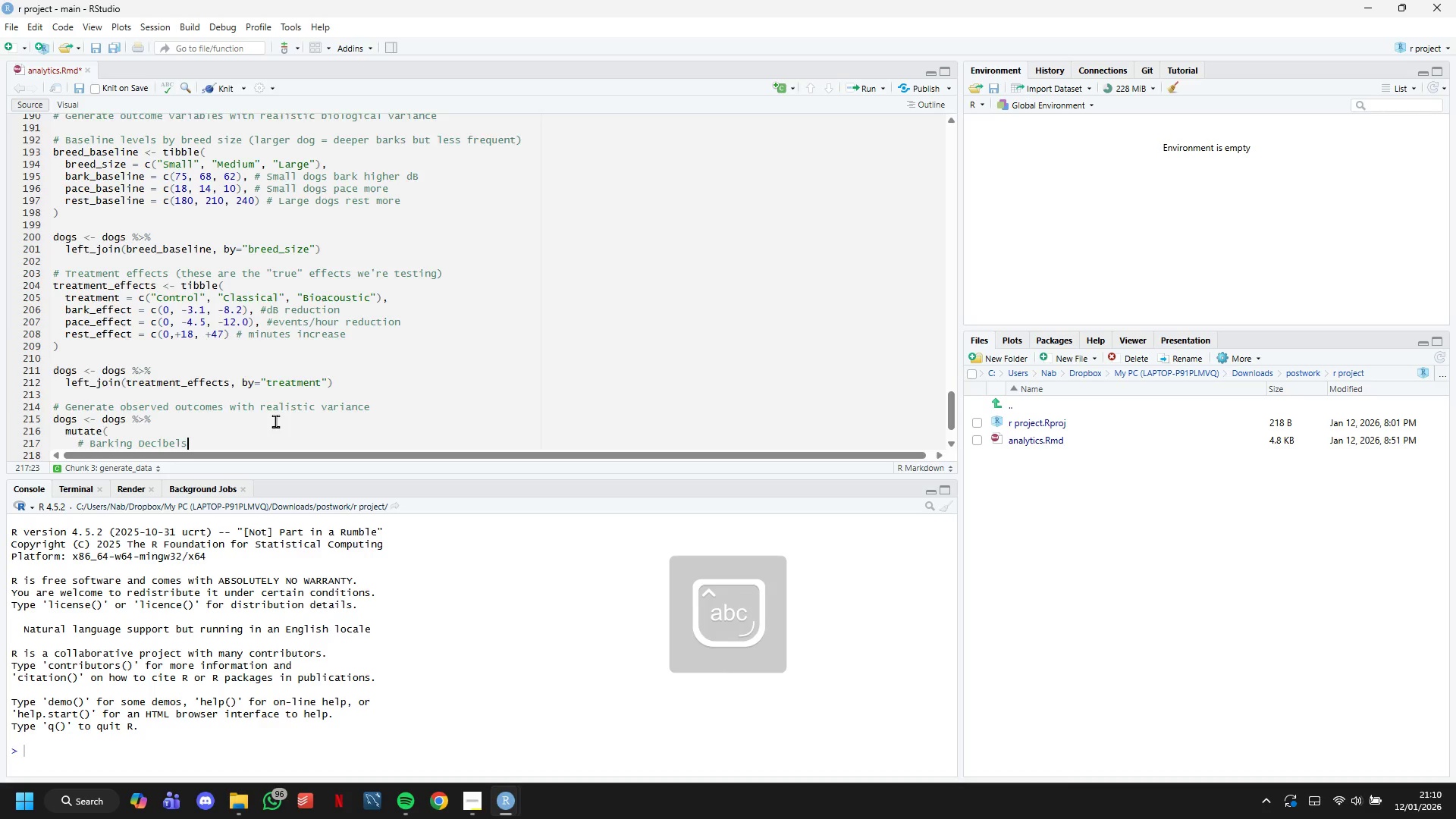 
key(Enter)
 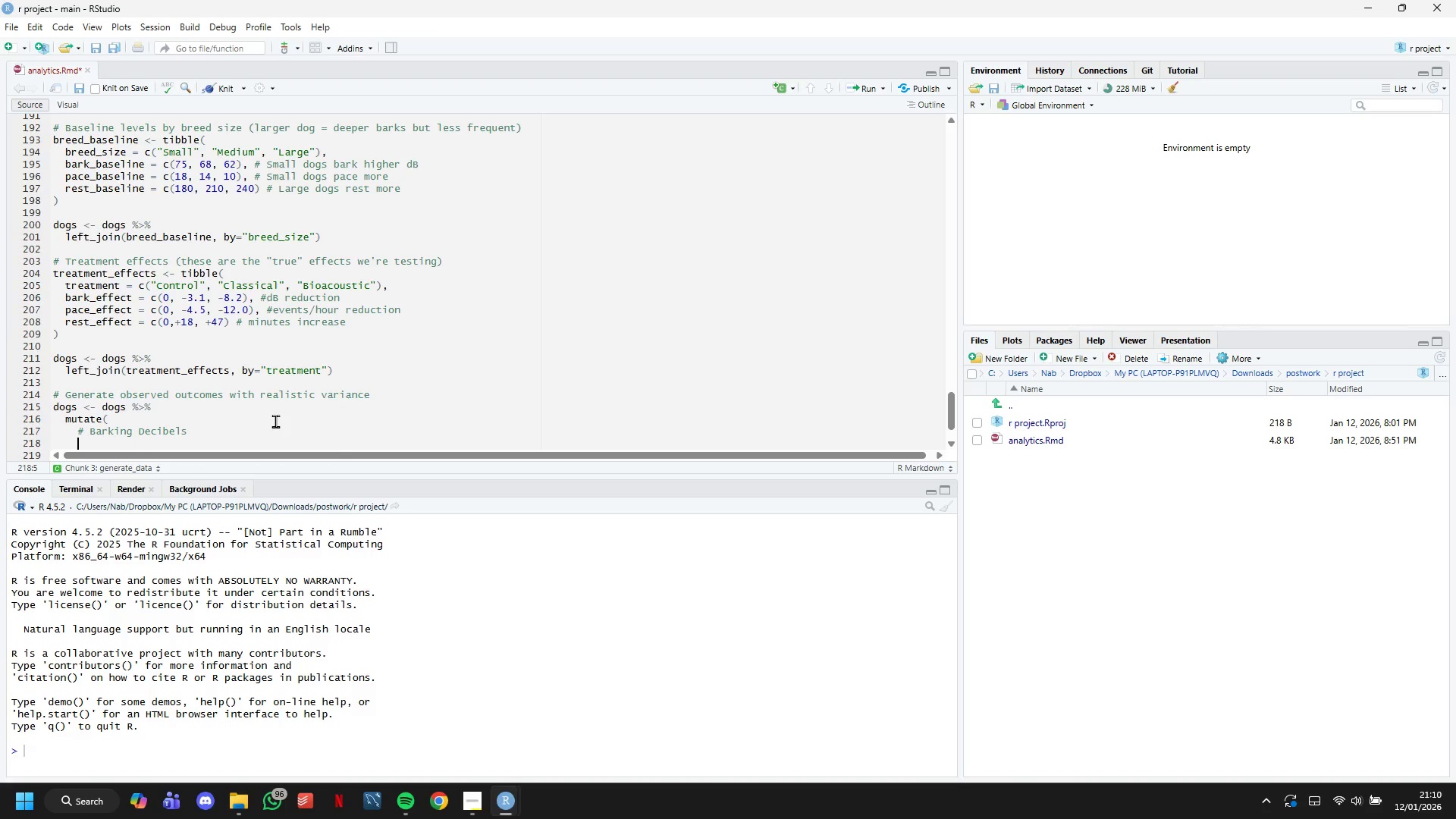 
type(barking_db = bark_baseline +)
 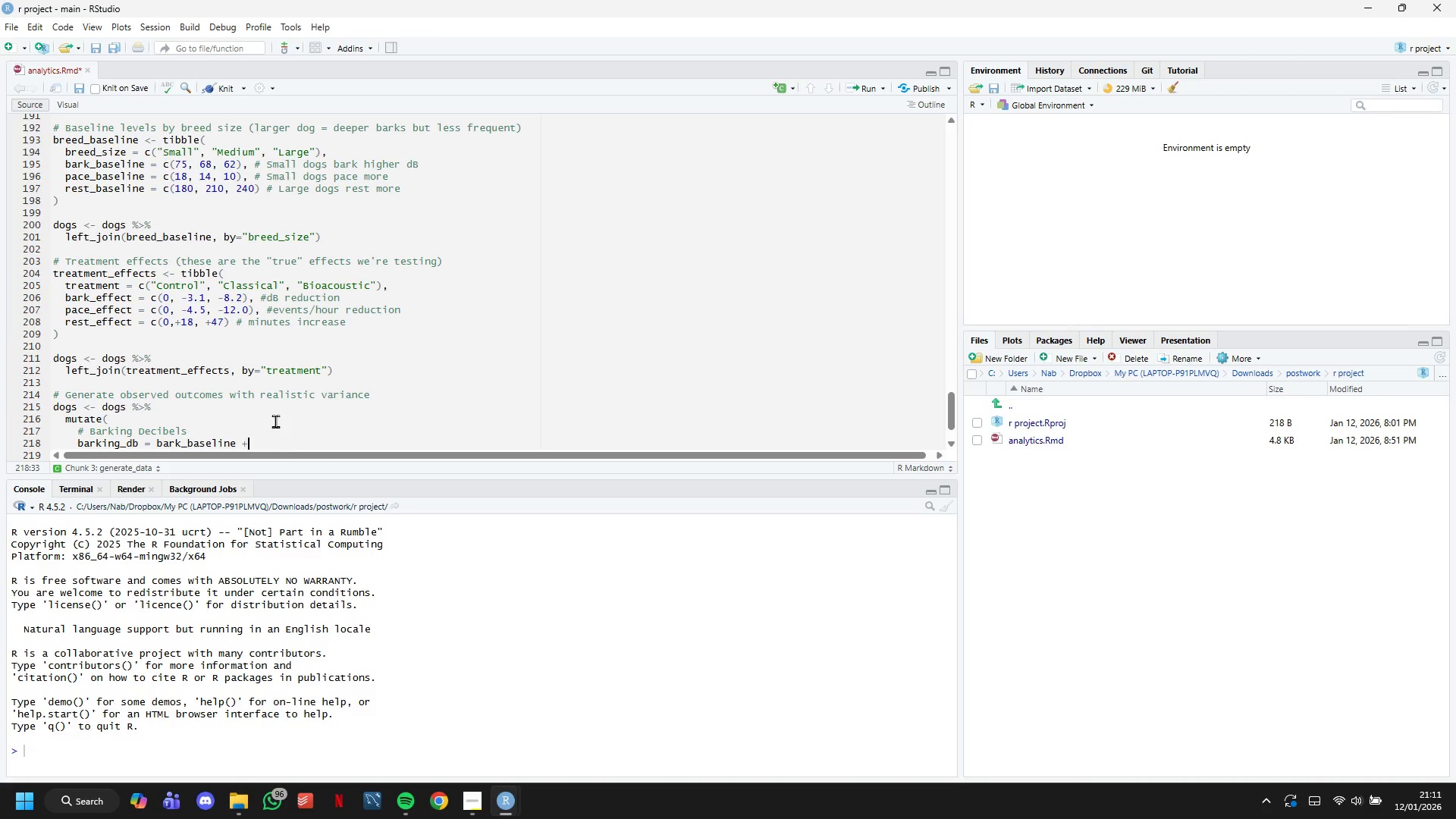 
key(Enter)
 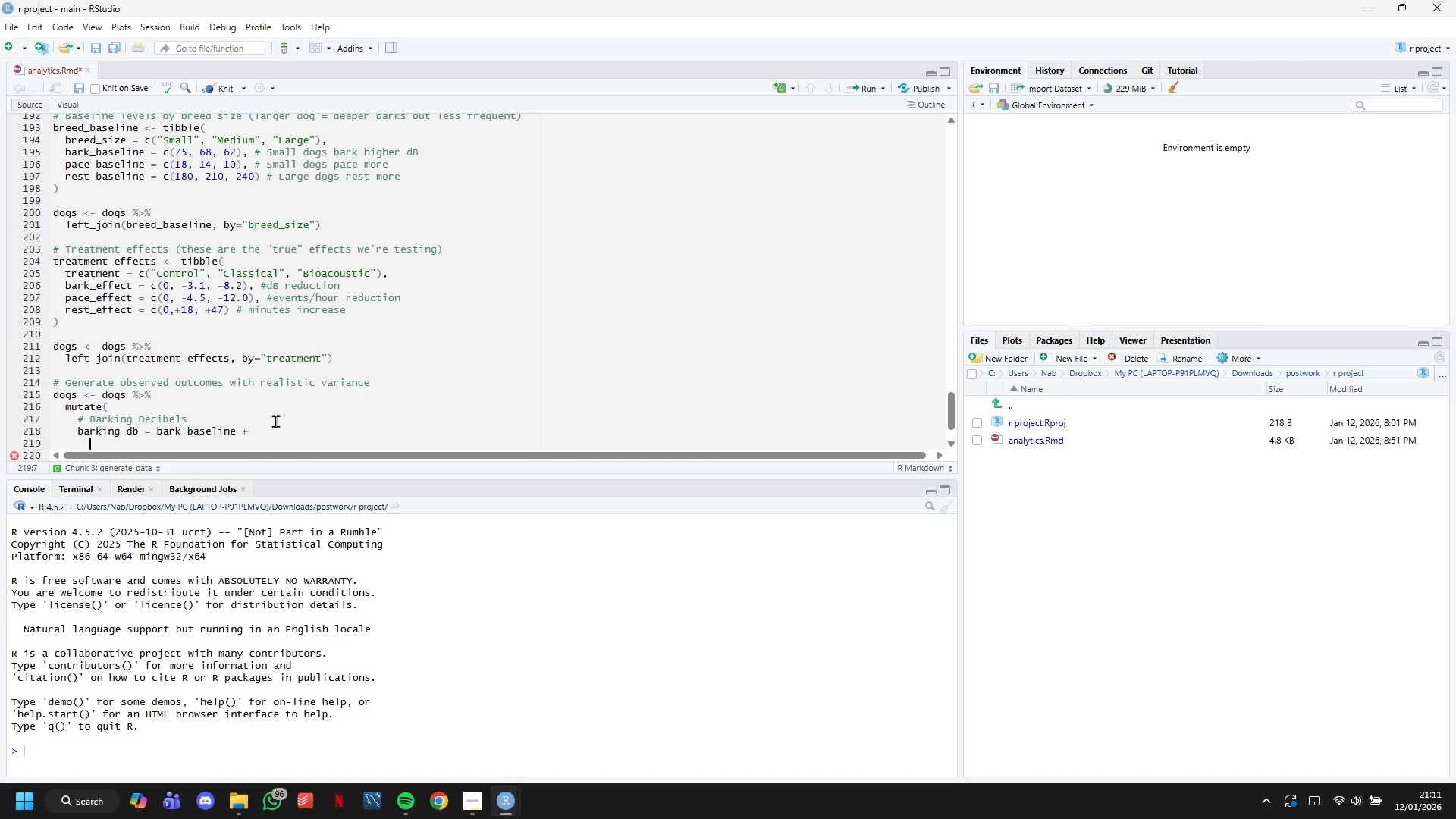 
wait(5.55)
 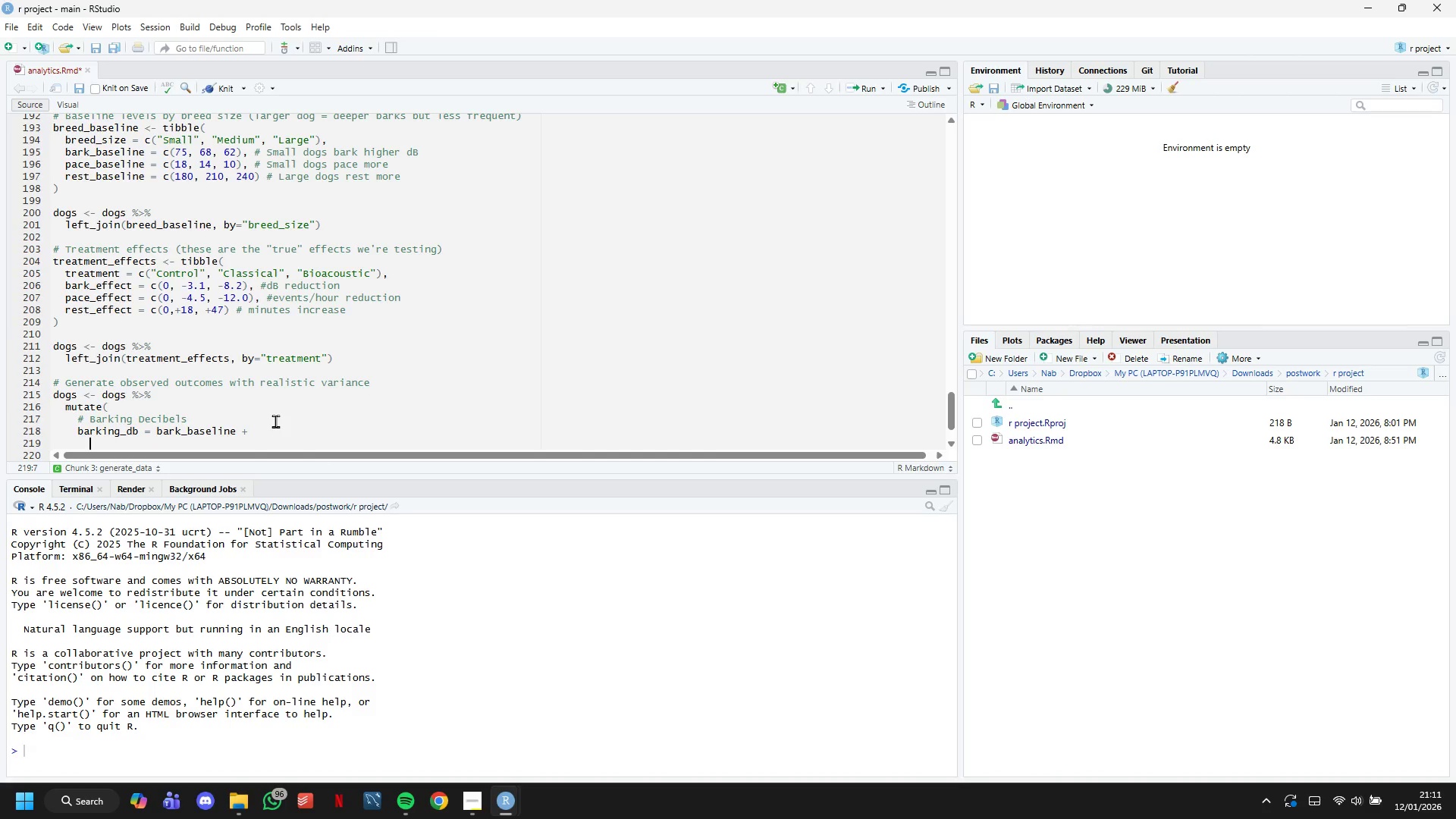 
type(bark_effect )
 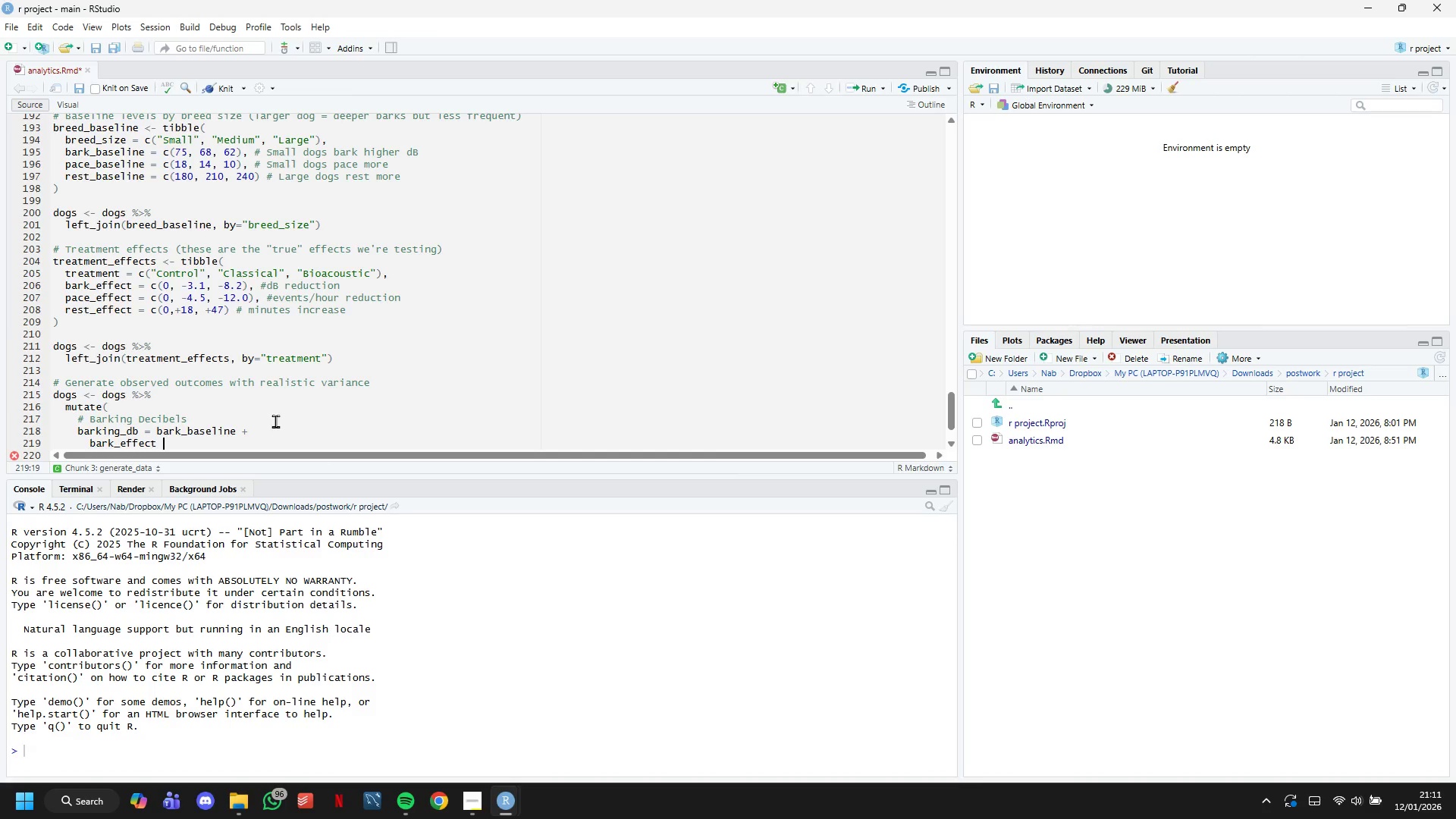 
hold_key(key=ShiftLeft, duration=1.5)
 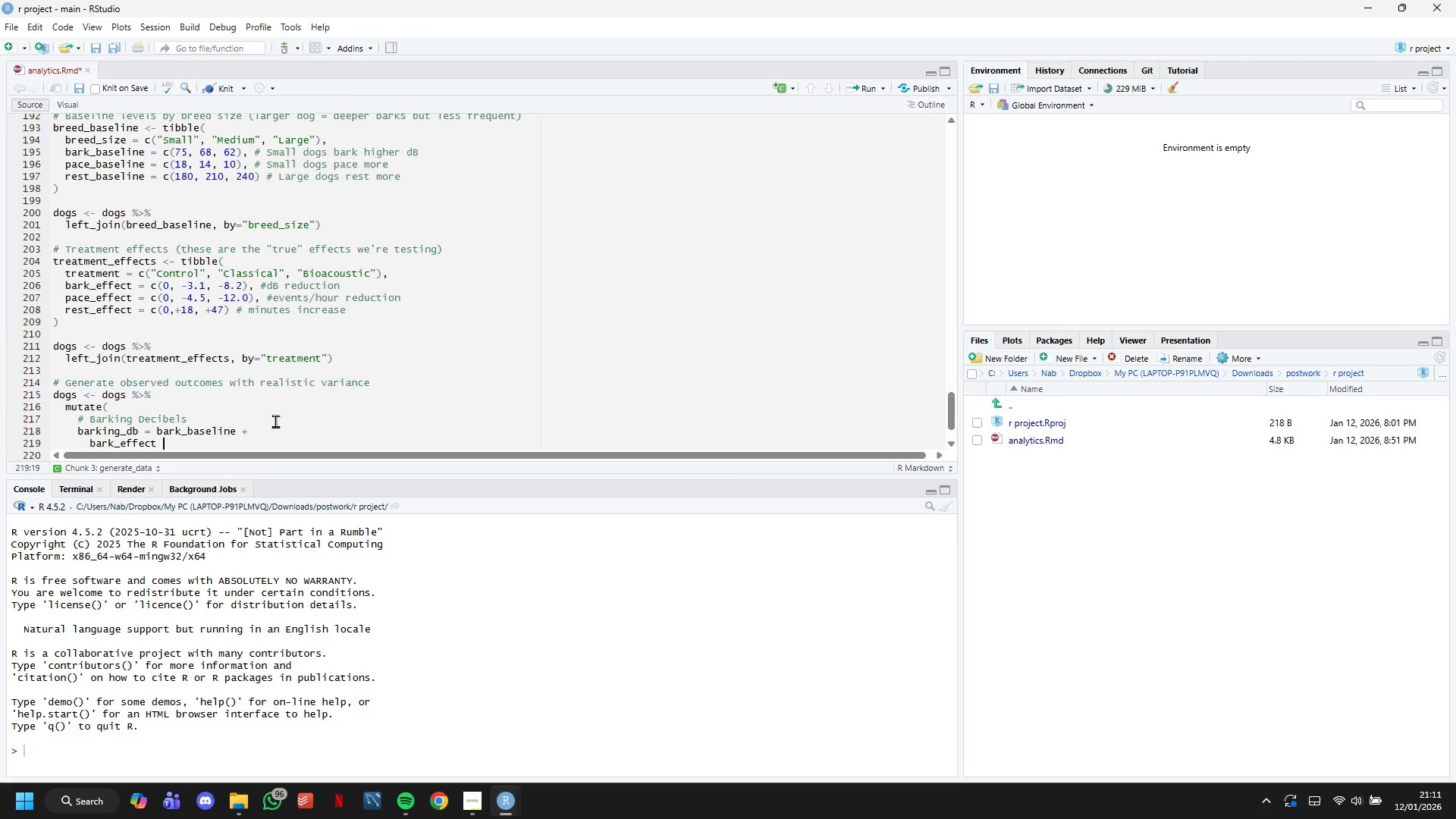 
hold_key(key=ShiftLeft, duration=0.34)
 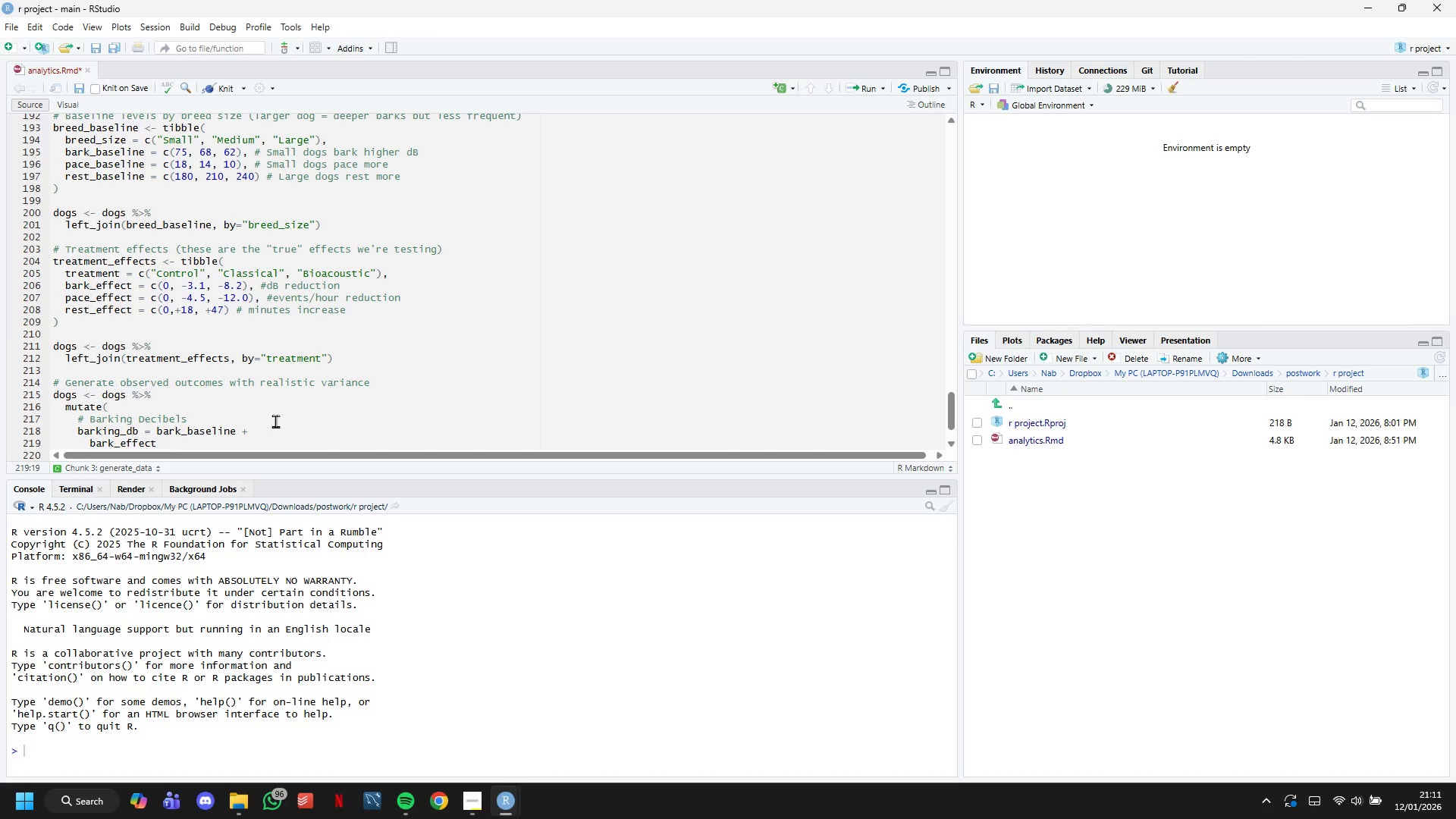 
key(Shift+Equal)
 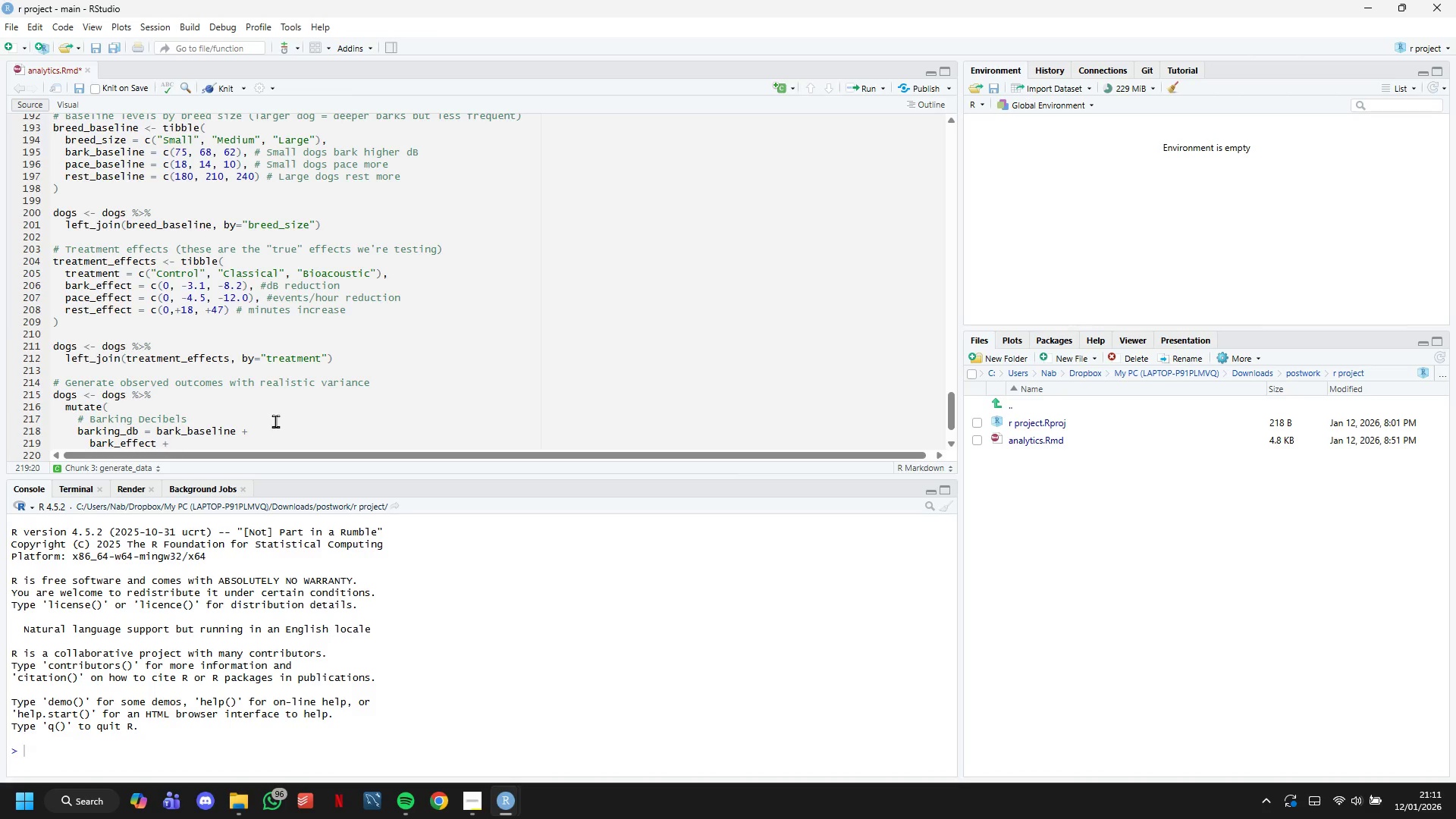 
key(Enter)
 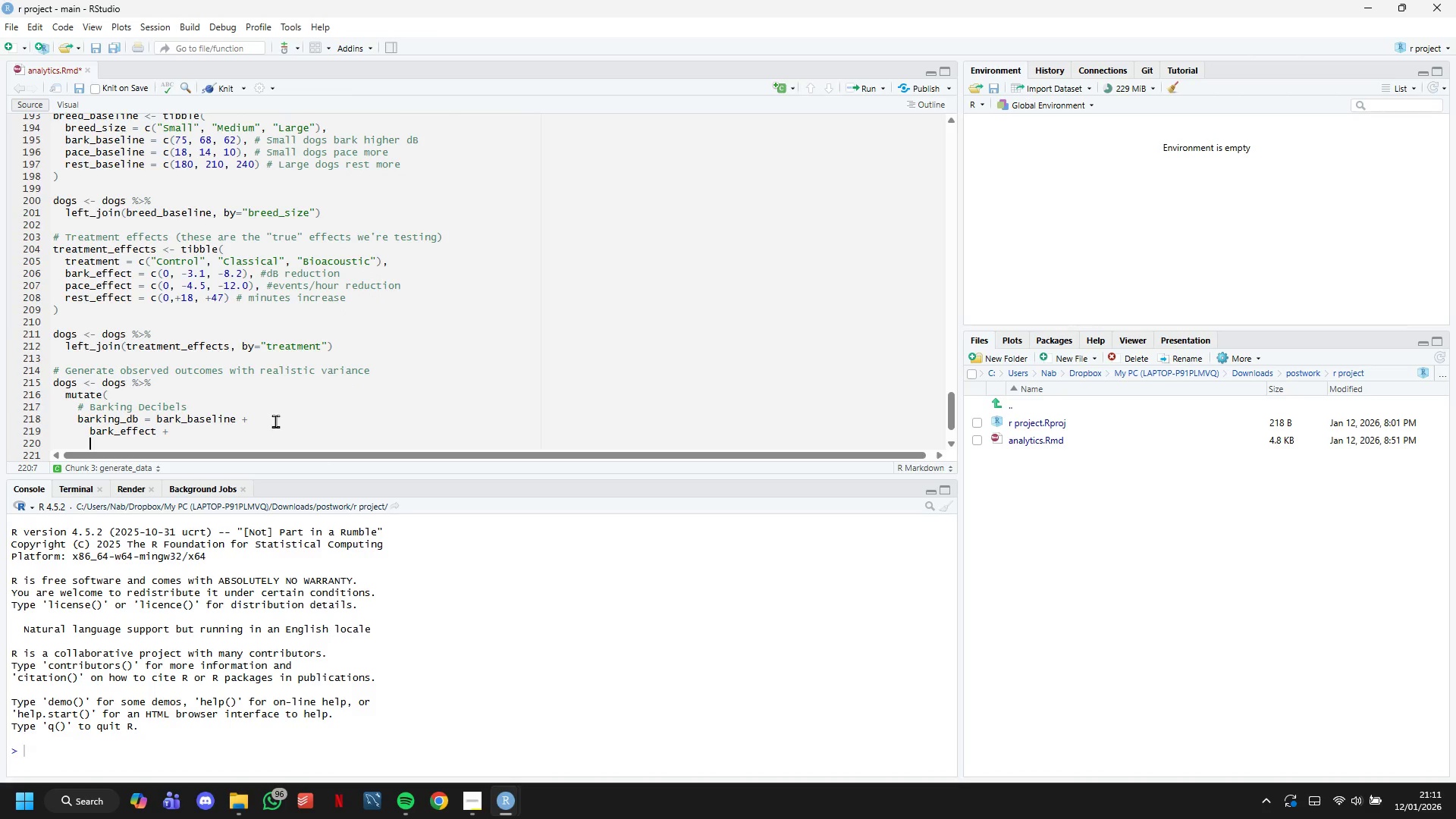 
type((va)
key(Backspace)
key(Backspace)
type(baseline_ambient_db - 65)
 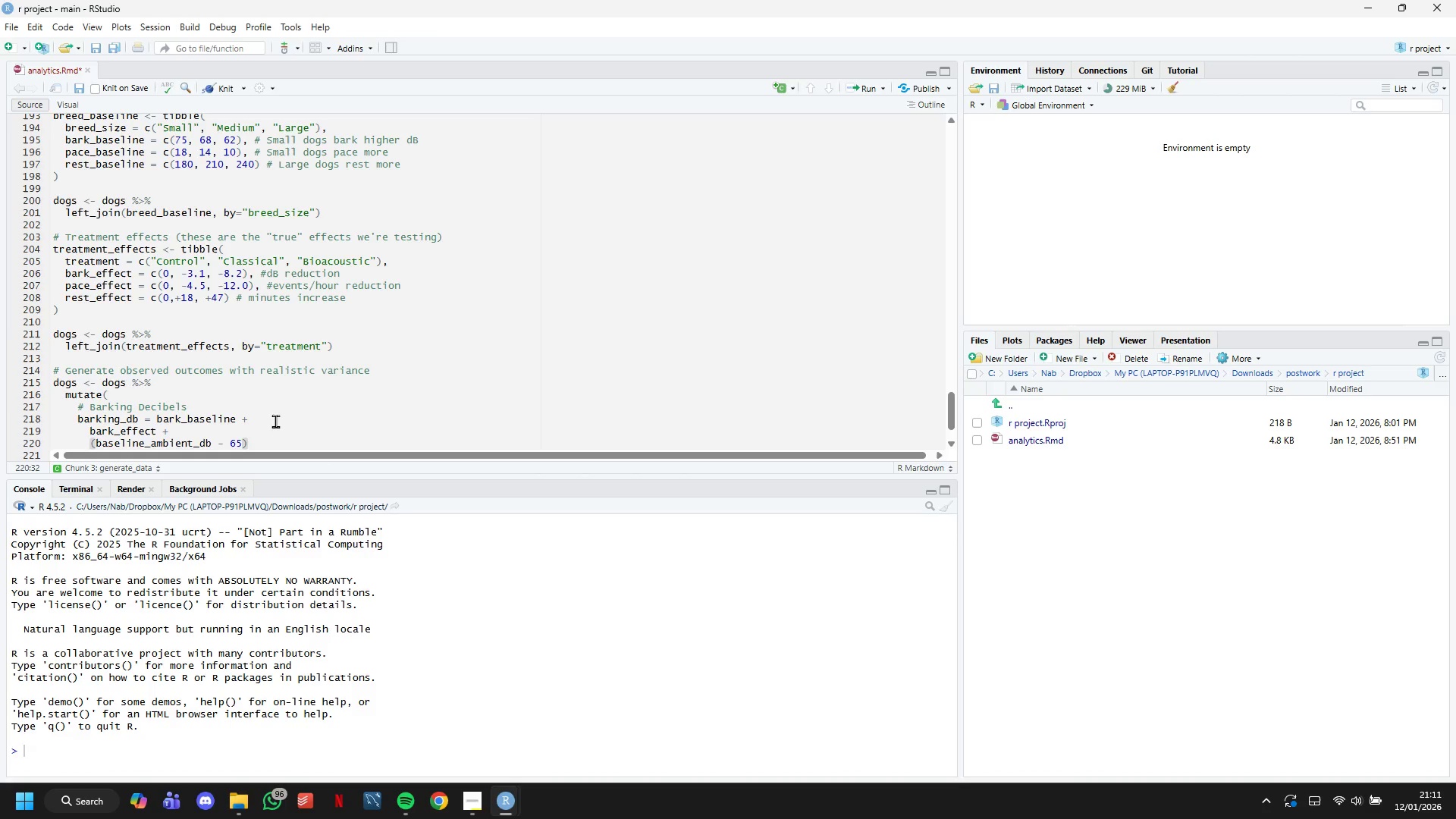 
key(ArrowRight)
 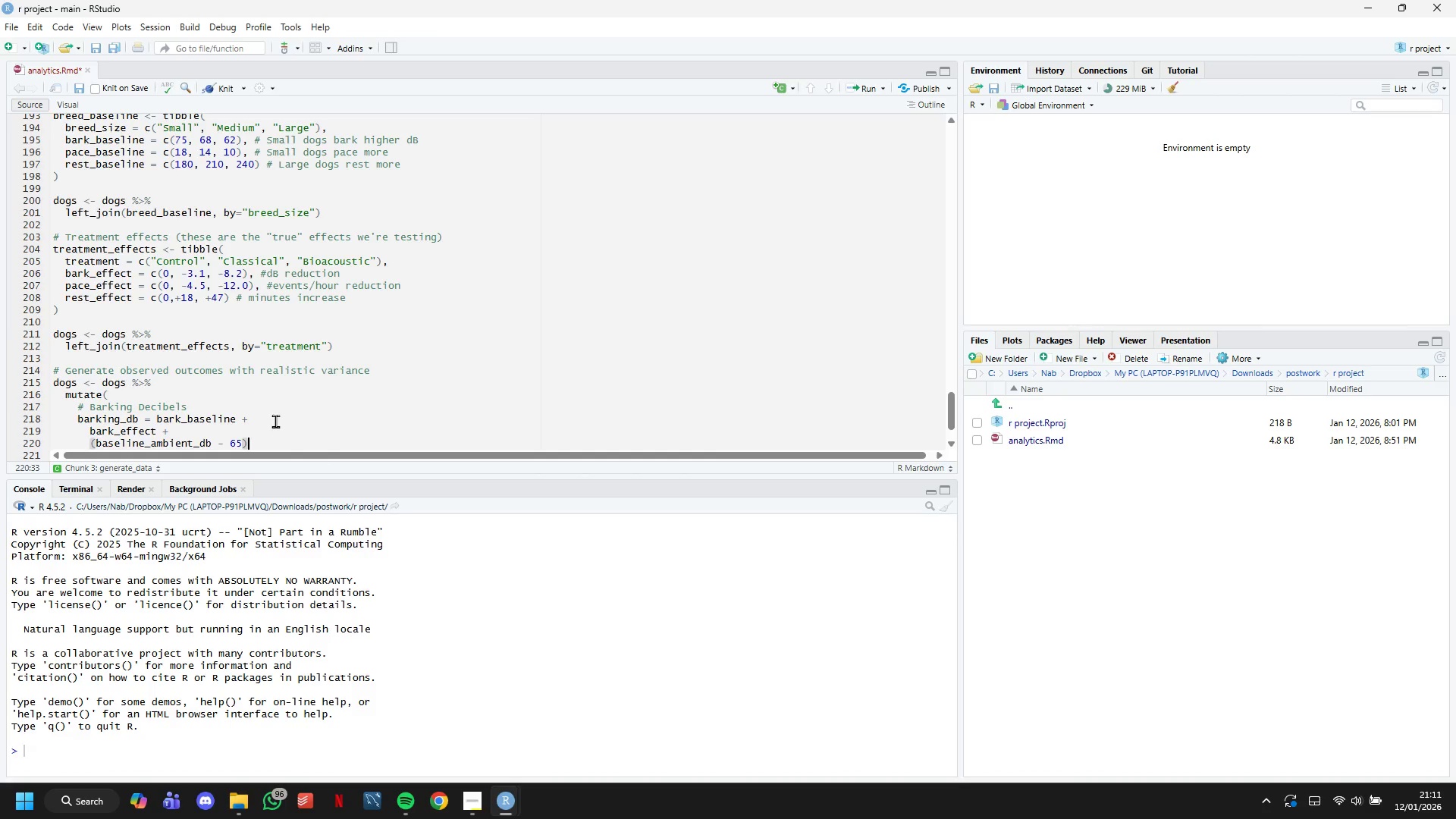 
key(Space)
 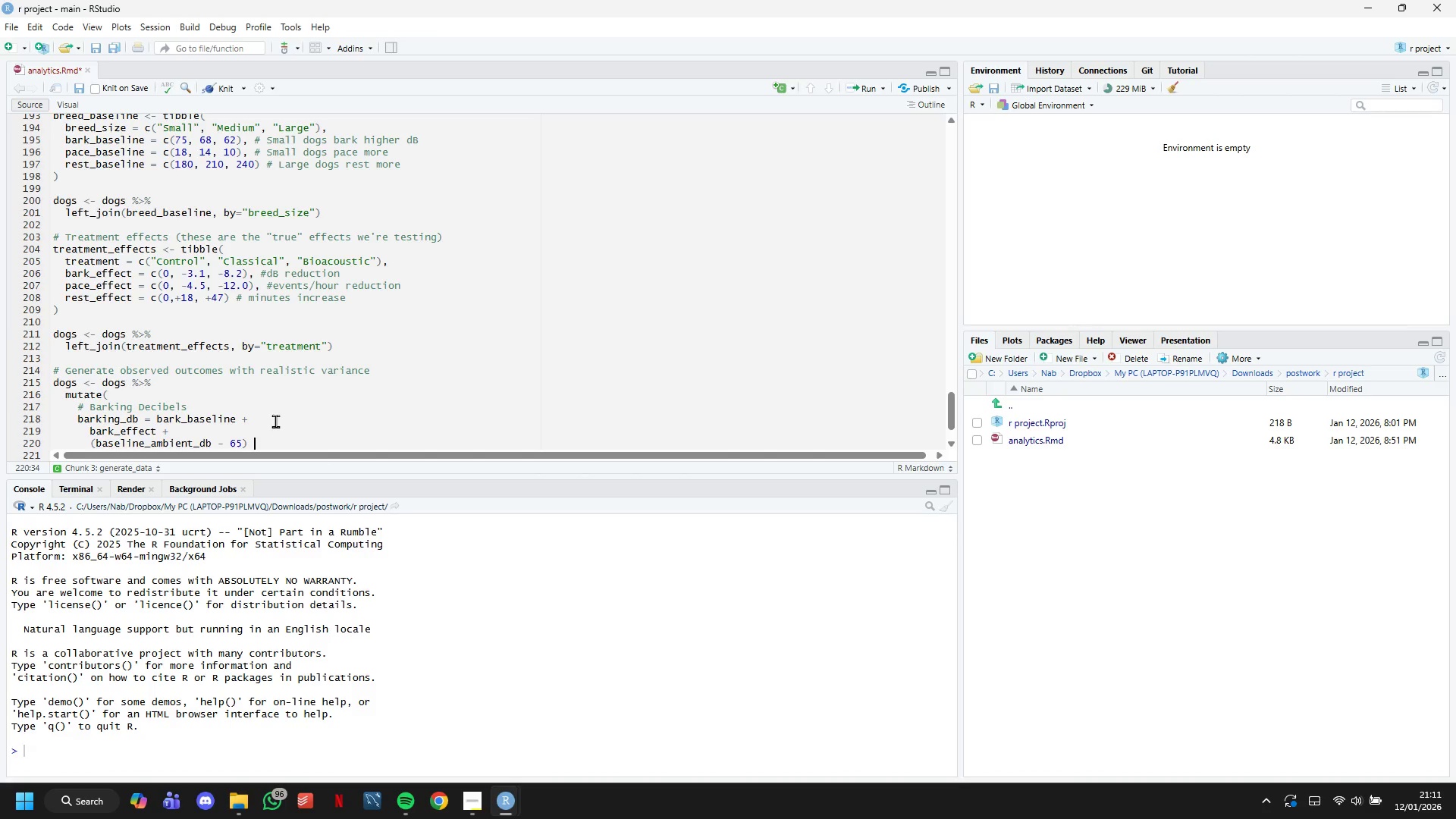 
key(Shift+8)
 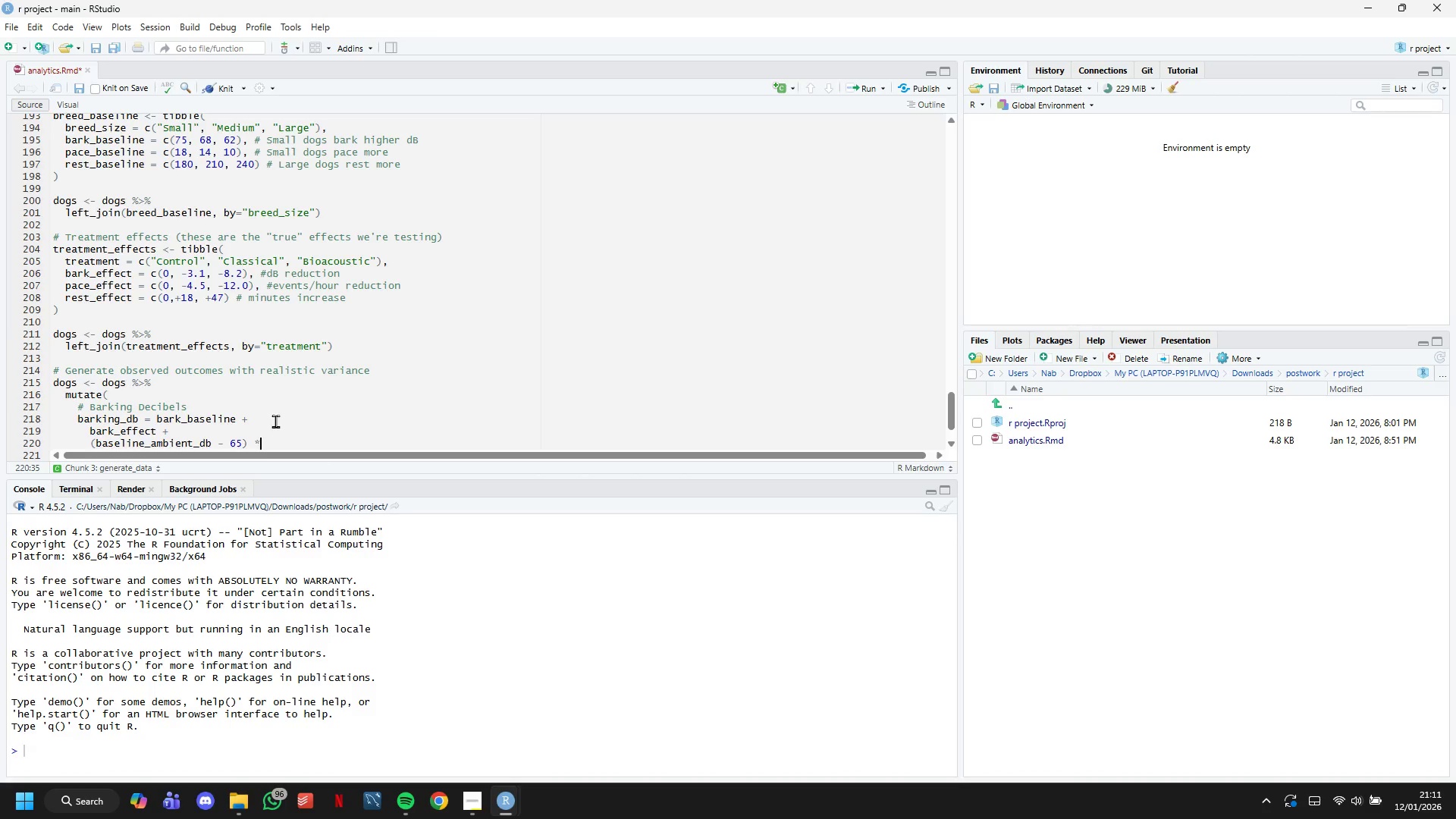 
key(Space)
 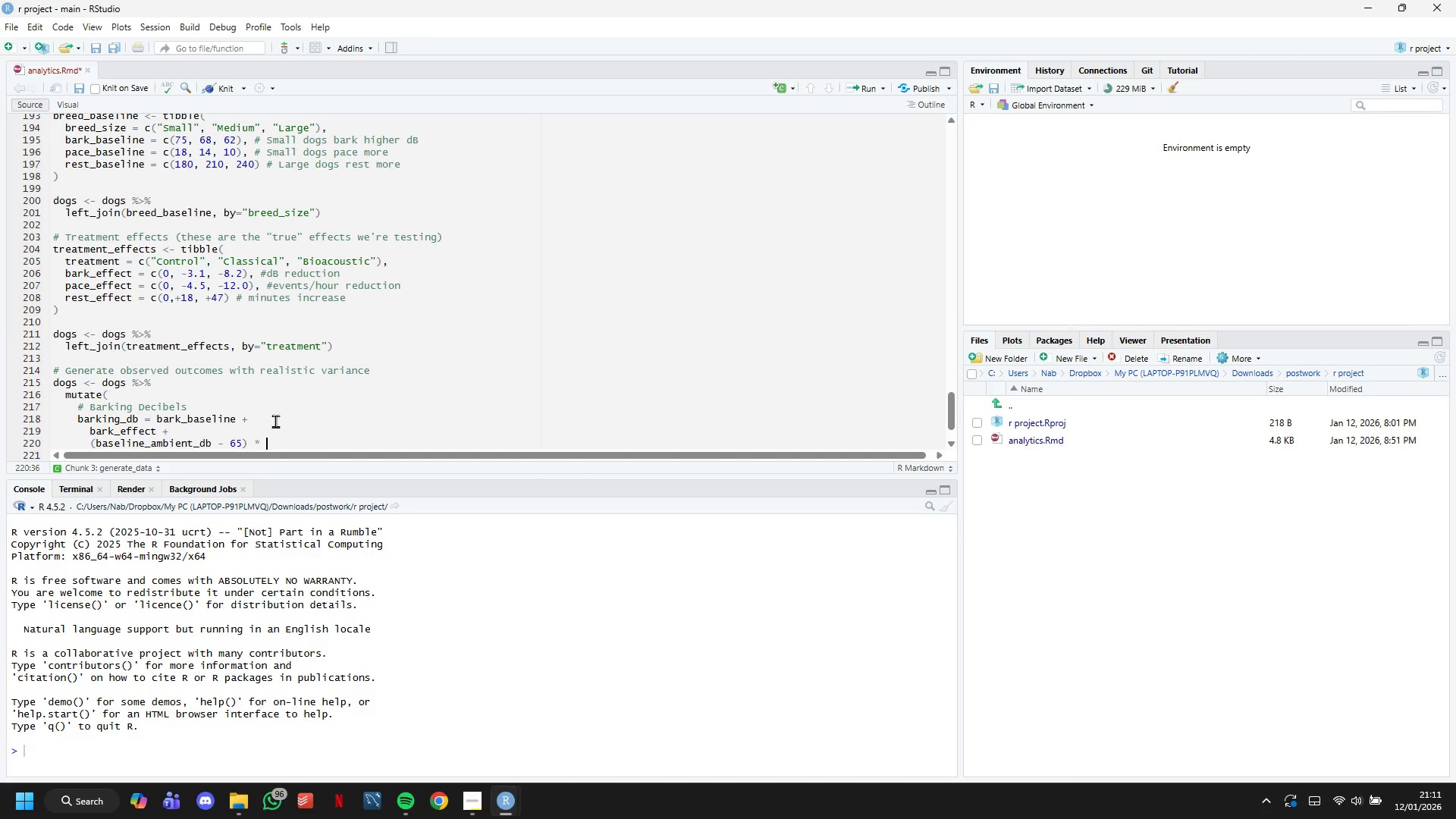 
key(0)
 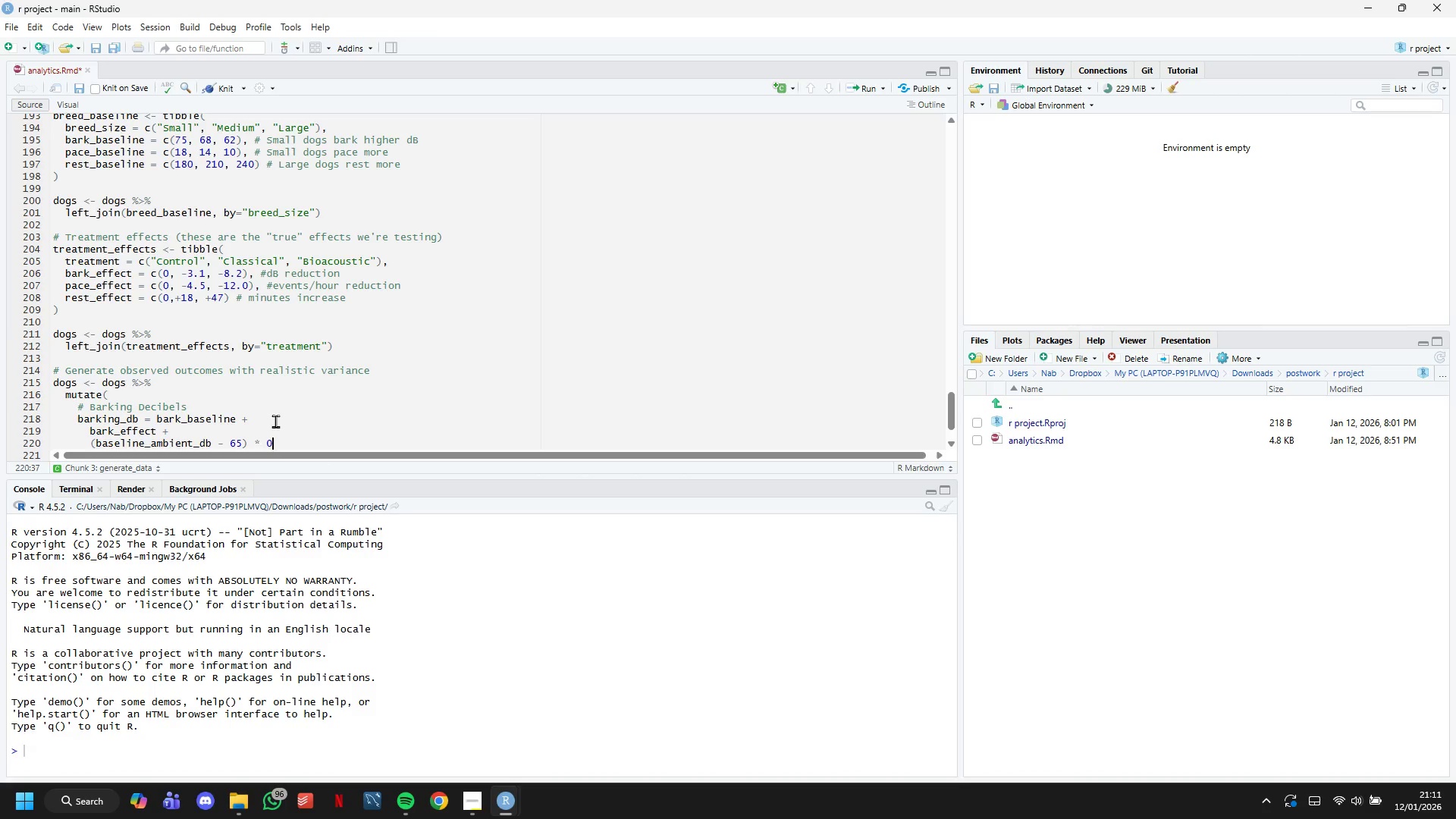 
key(Period)
 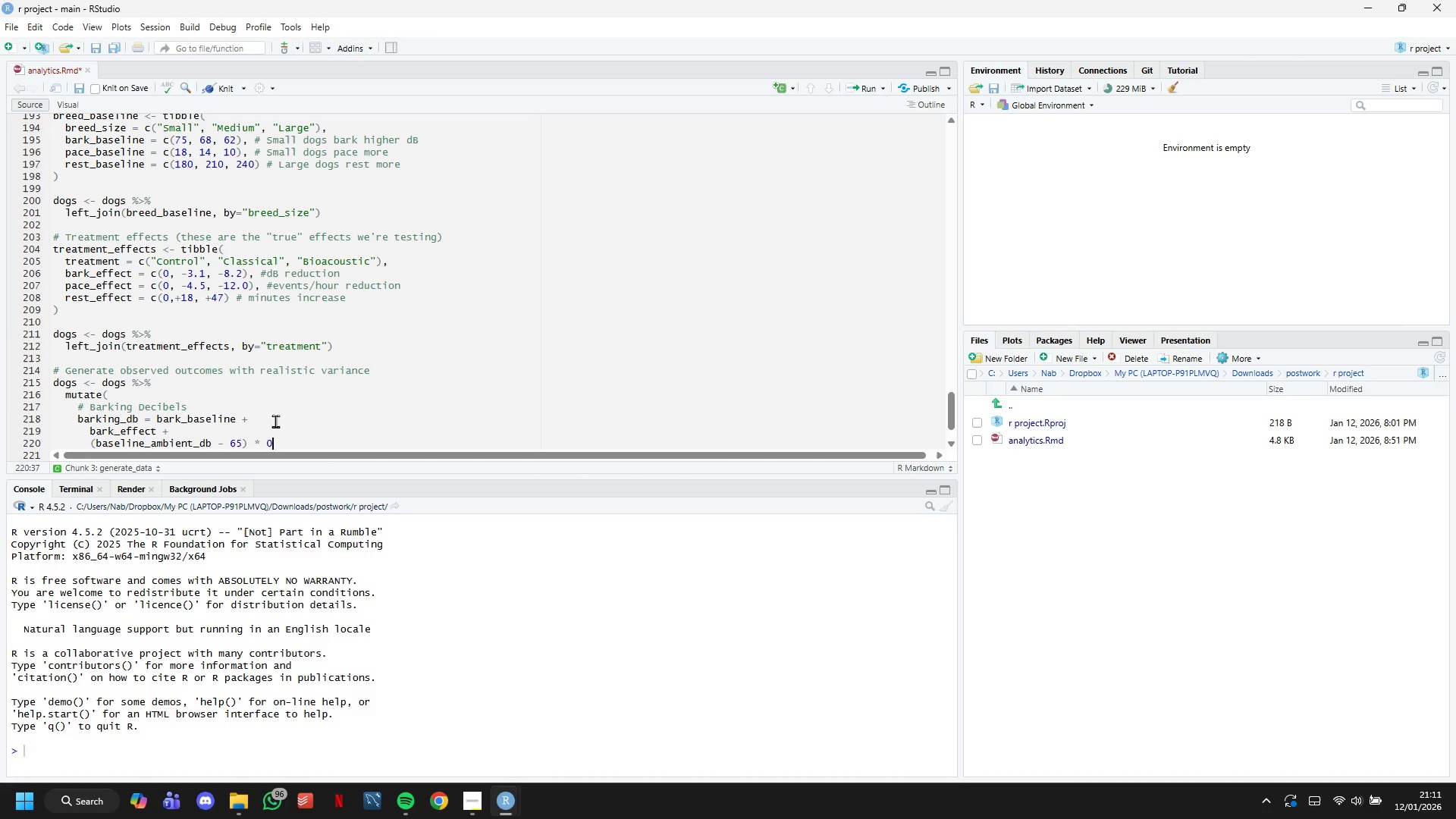 
key(3)
 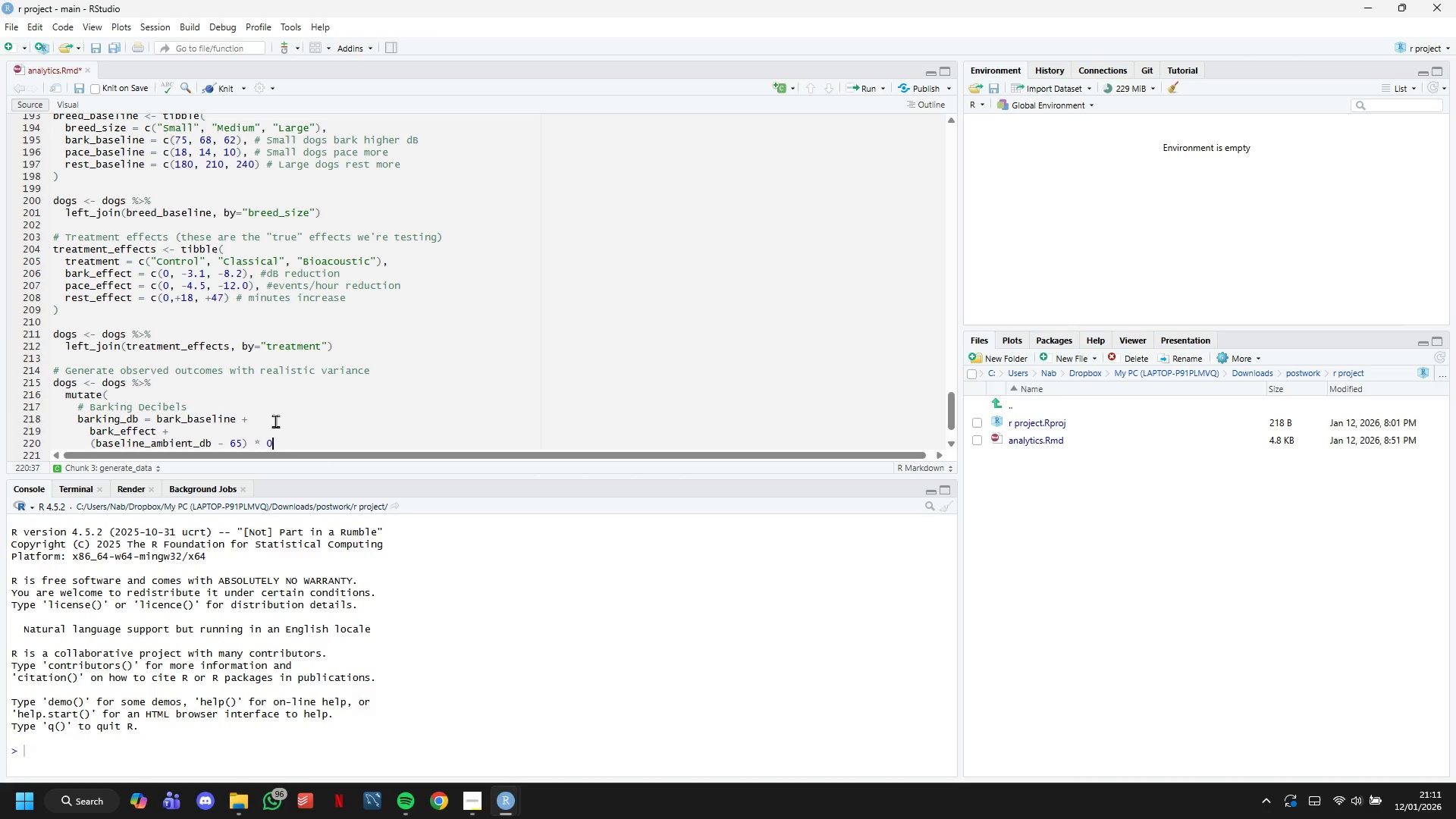 
key(Space)
 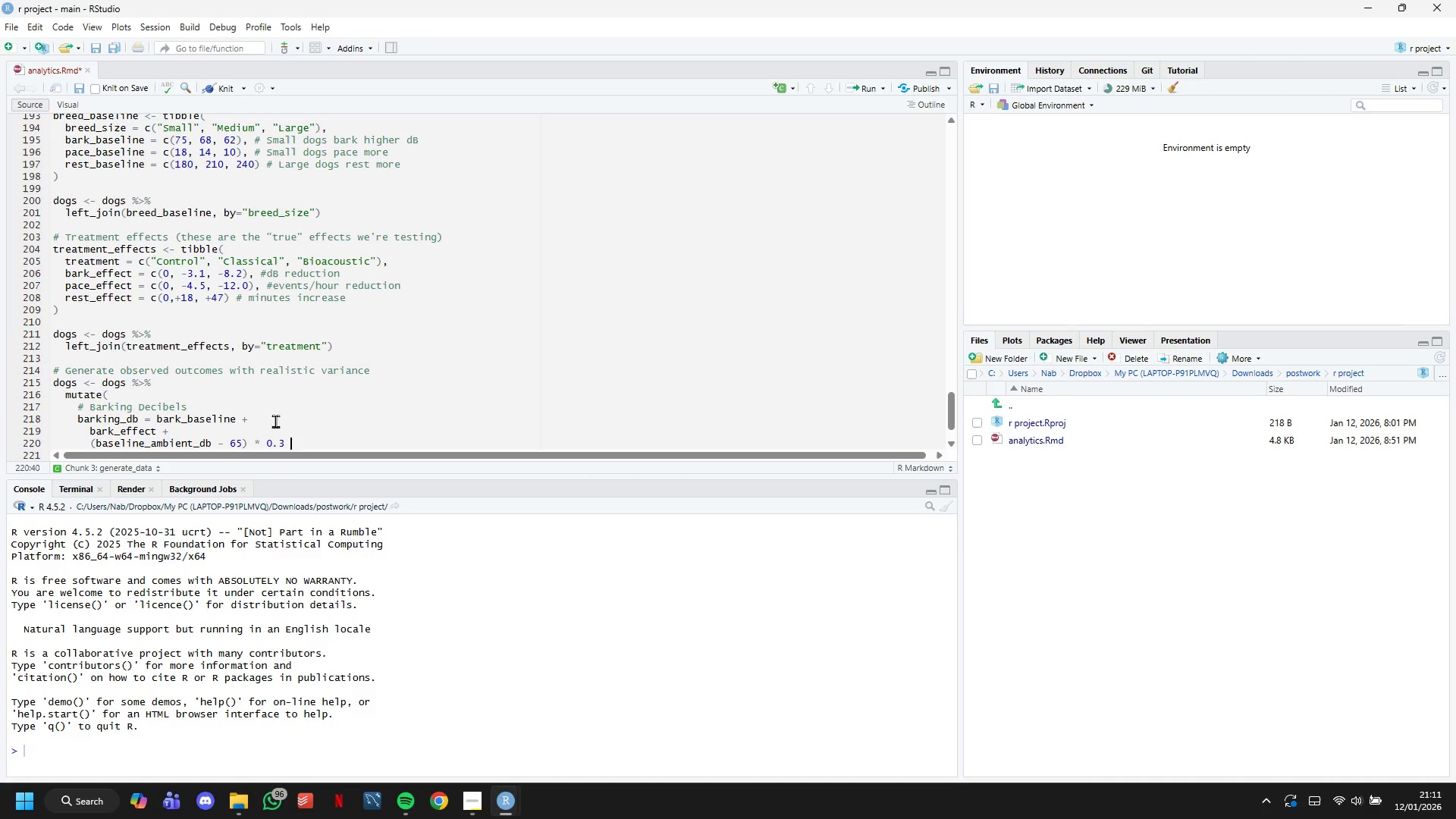 
key(Shift+ShiftLeft)
 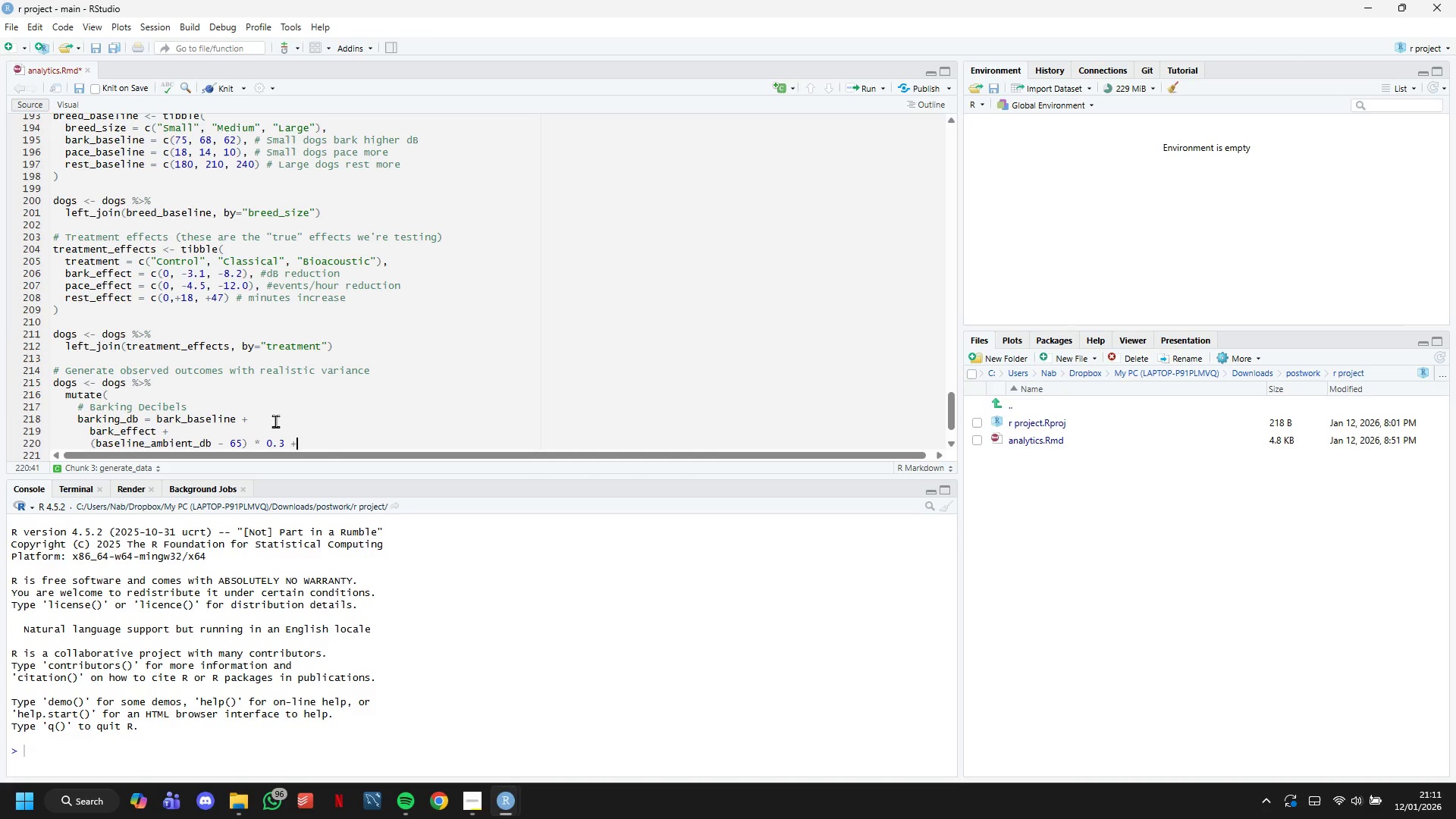 
key(Shift+Equal)
 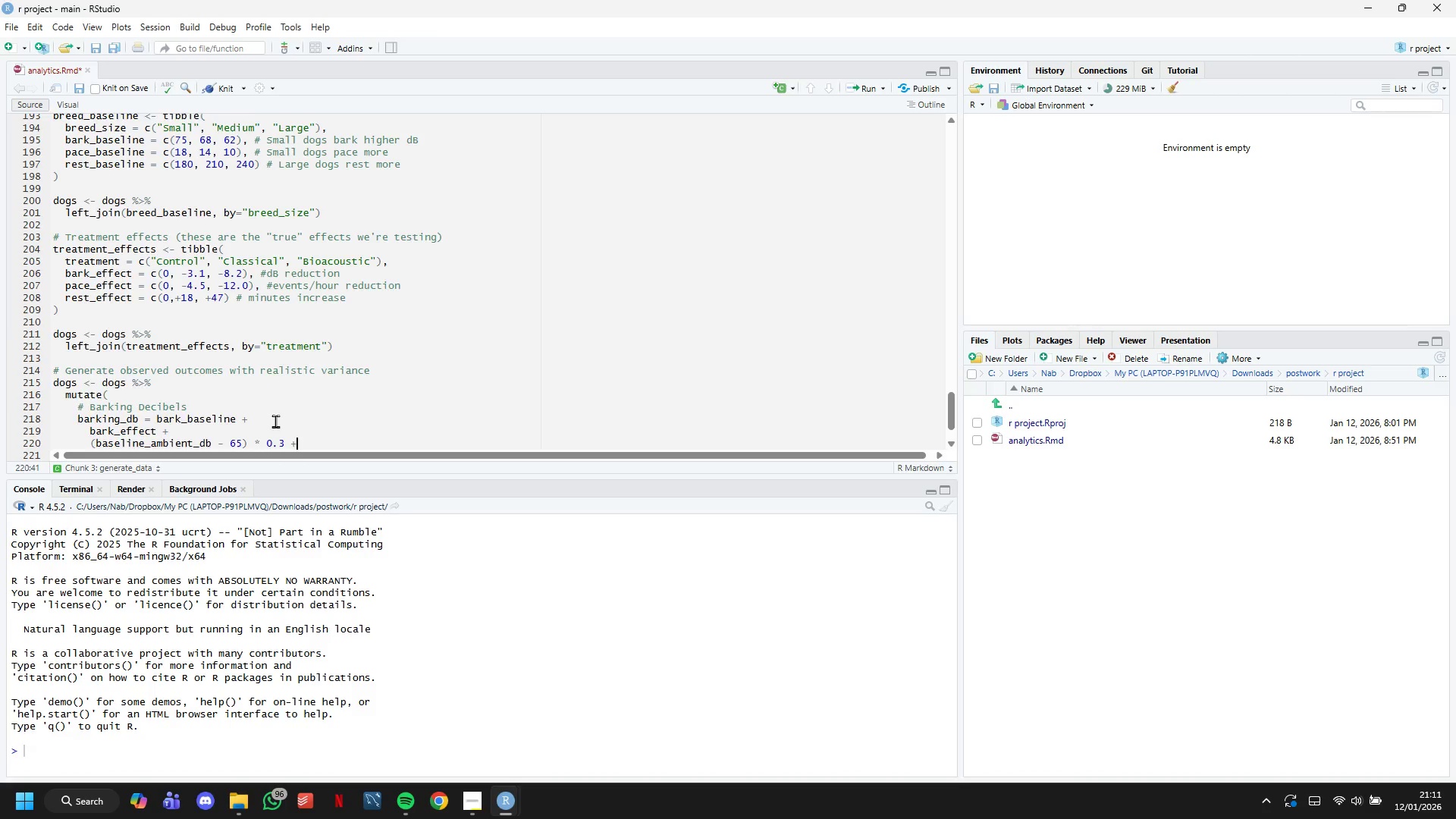 
key(Enter)
 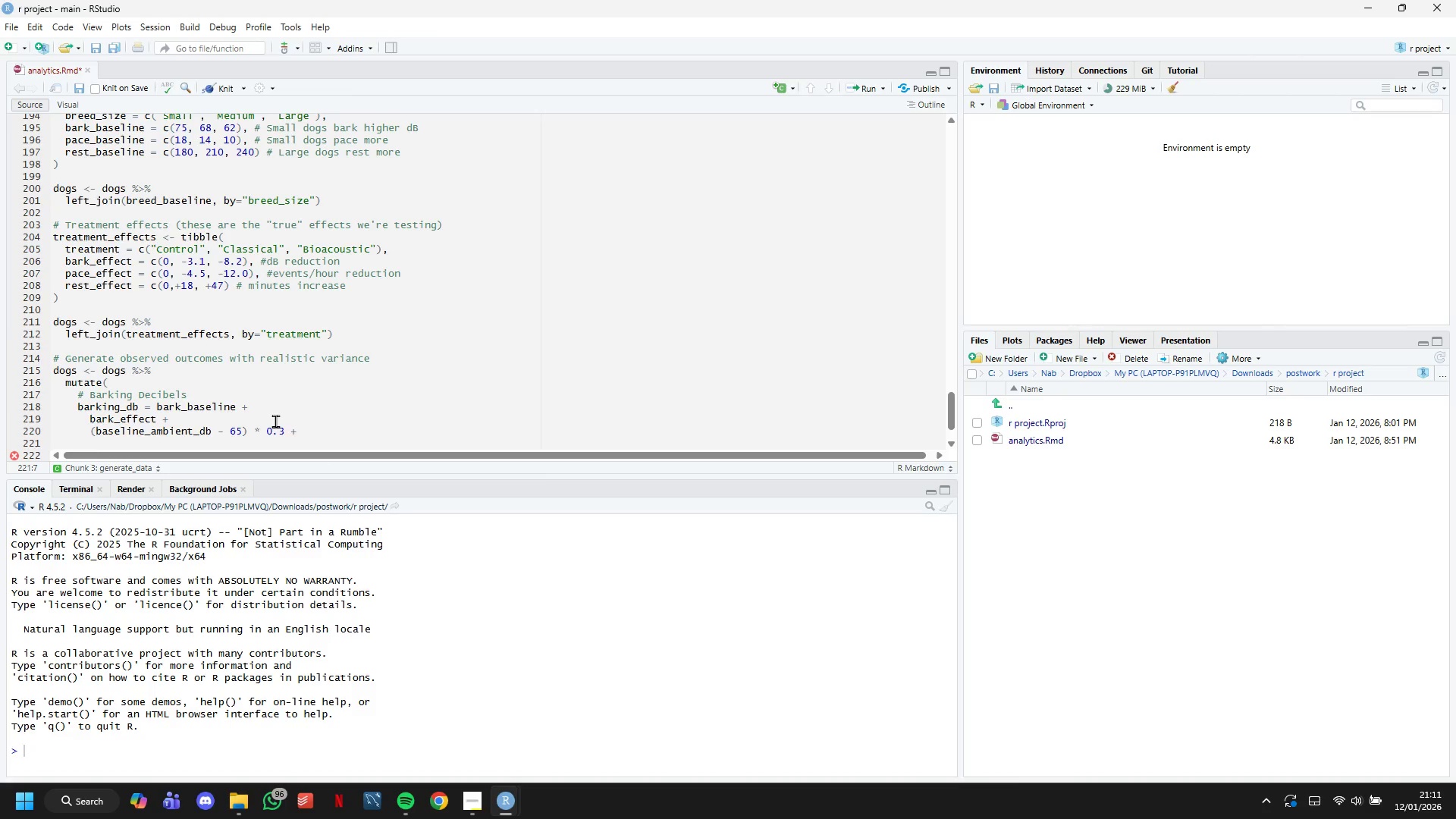 
wait(6.11)
 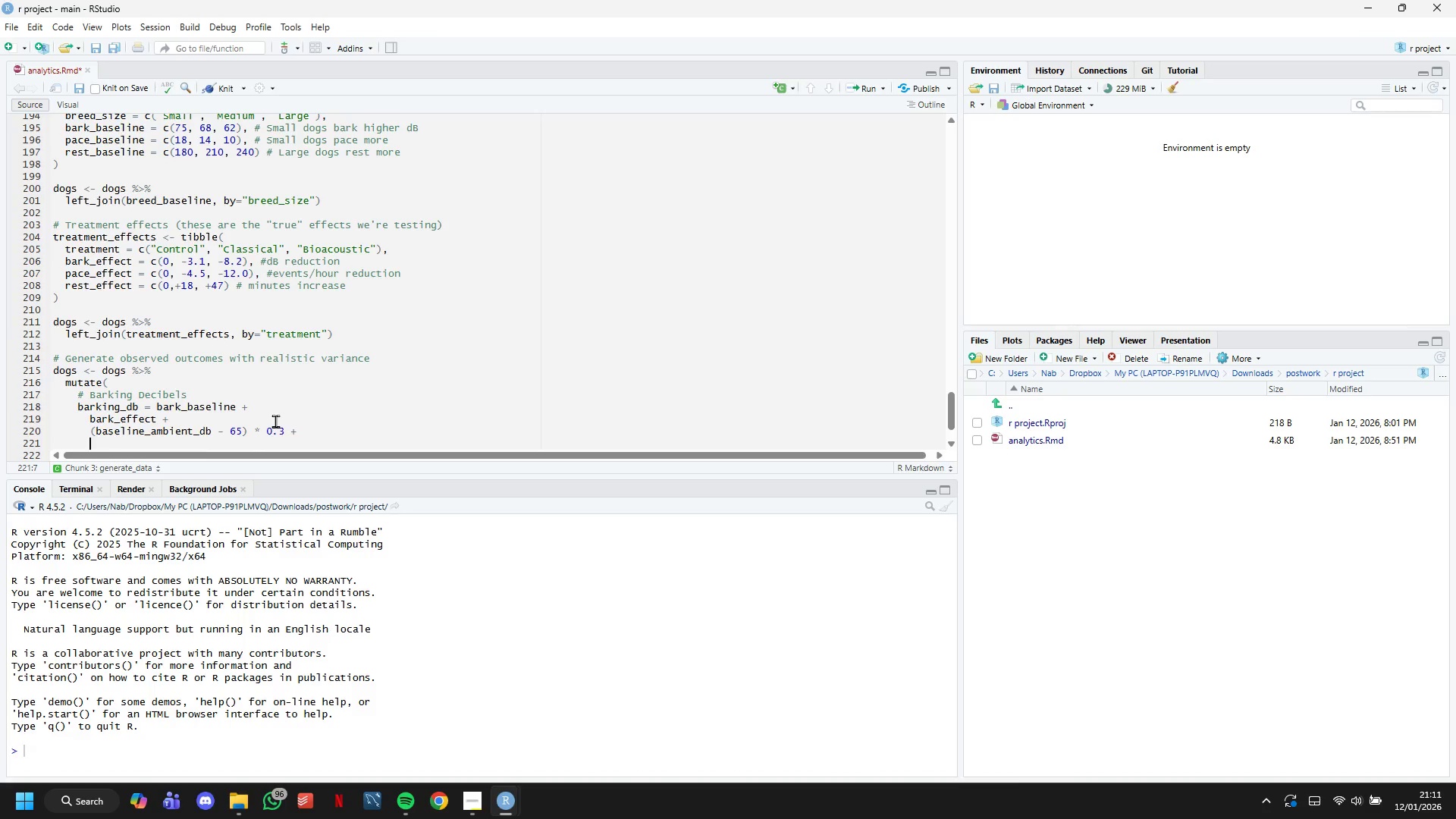 
type(temprament_score * 2 +)
 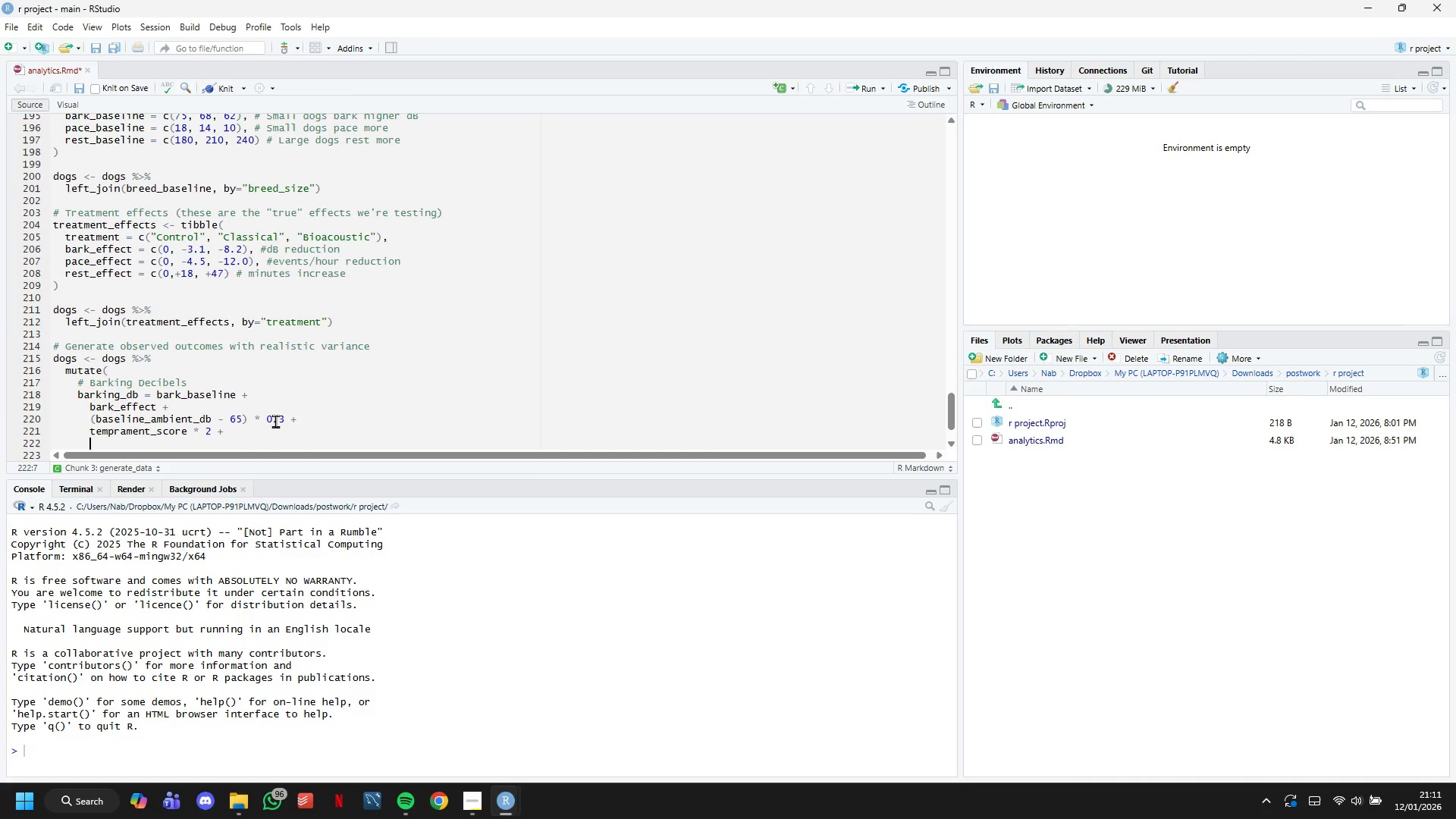 
 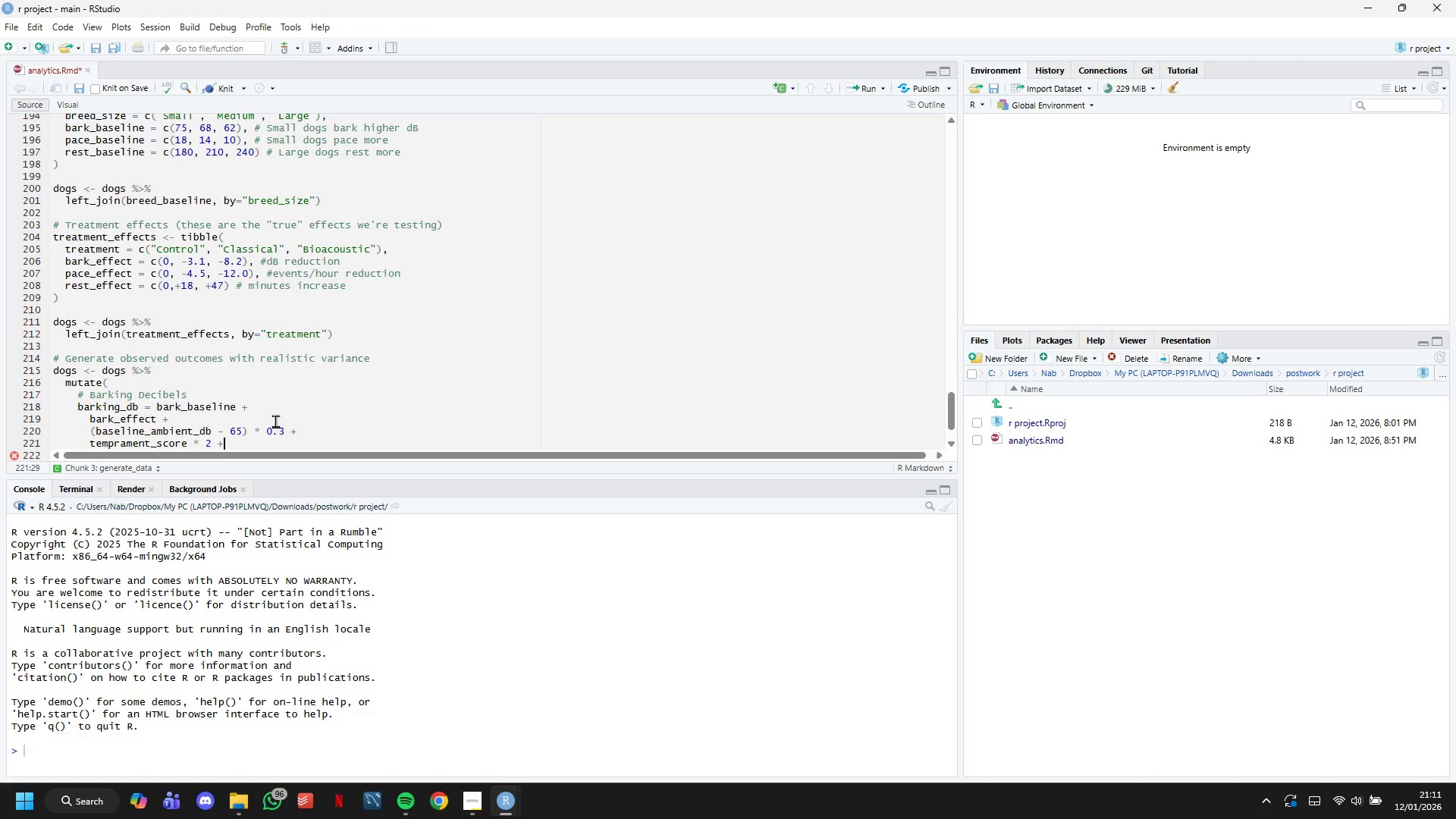 
key(Enter)
 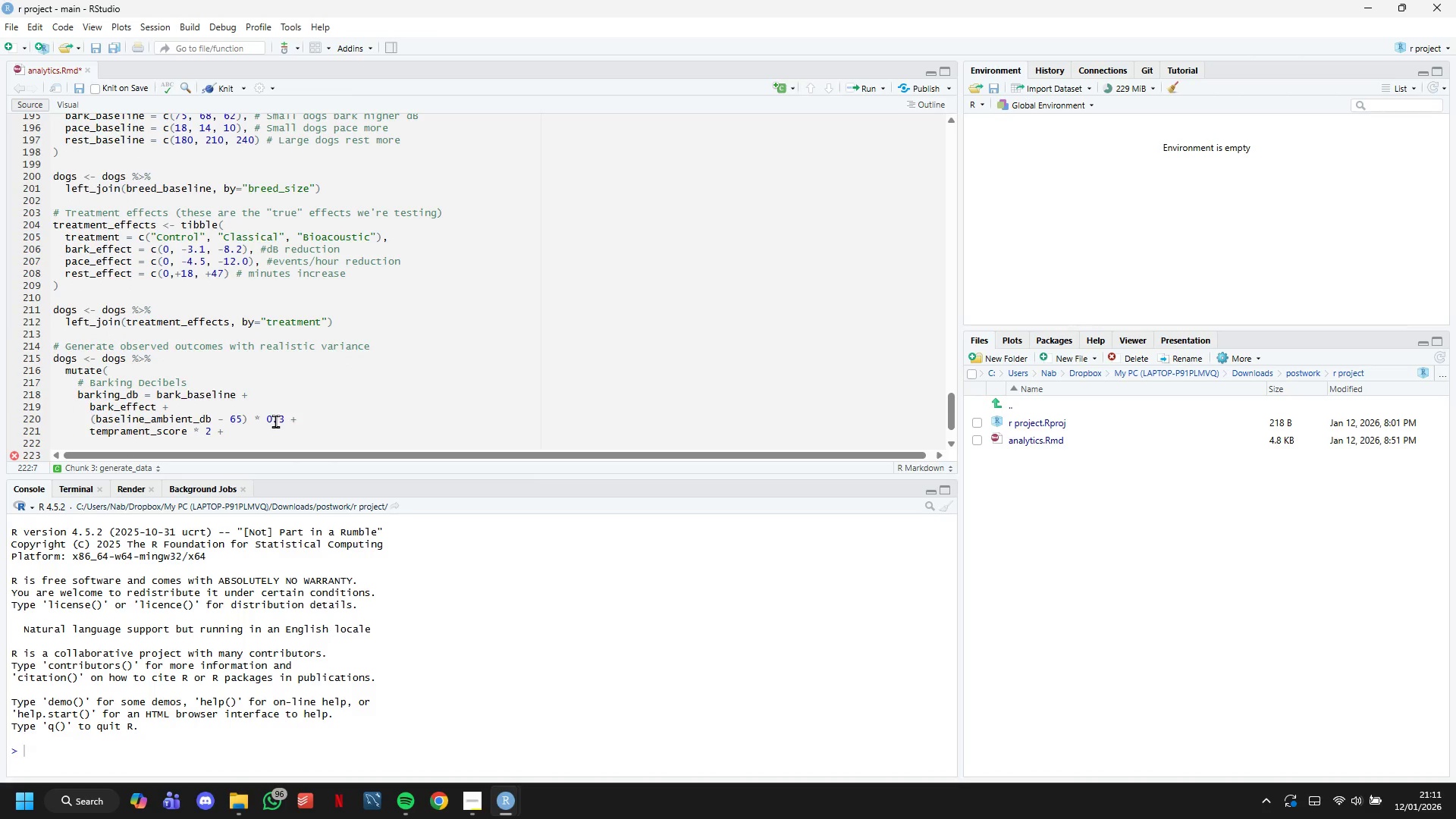 
wait(6.47)
 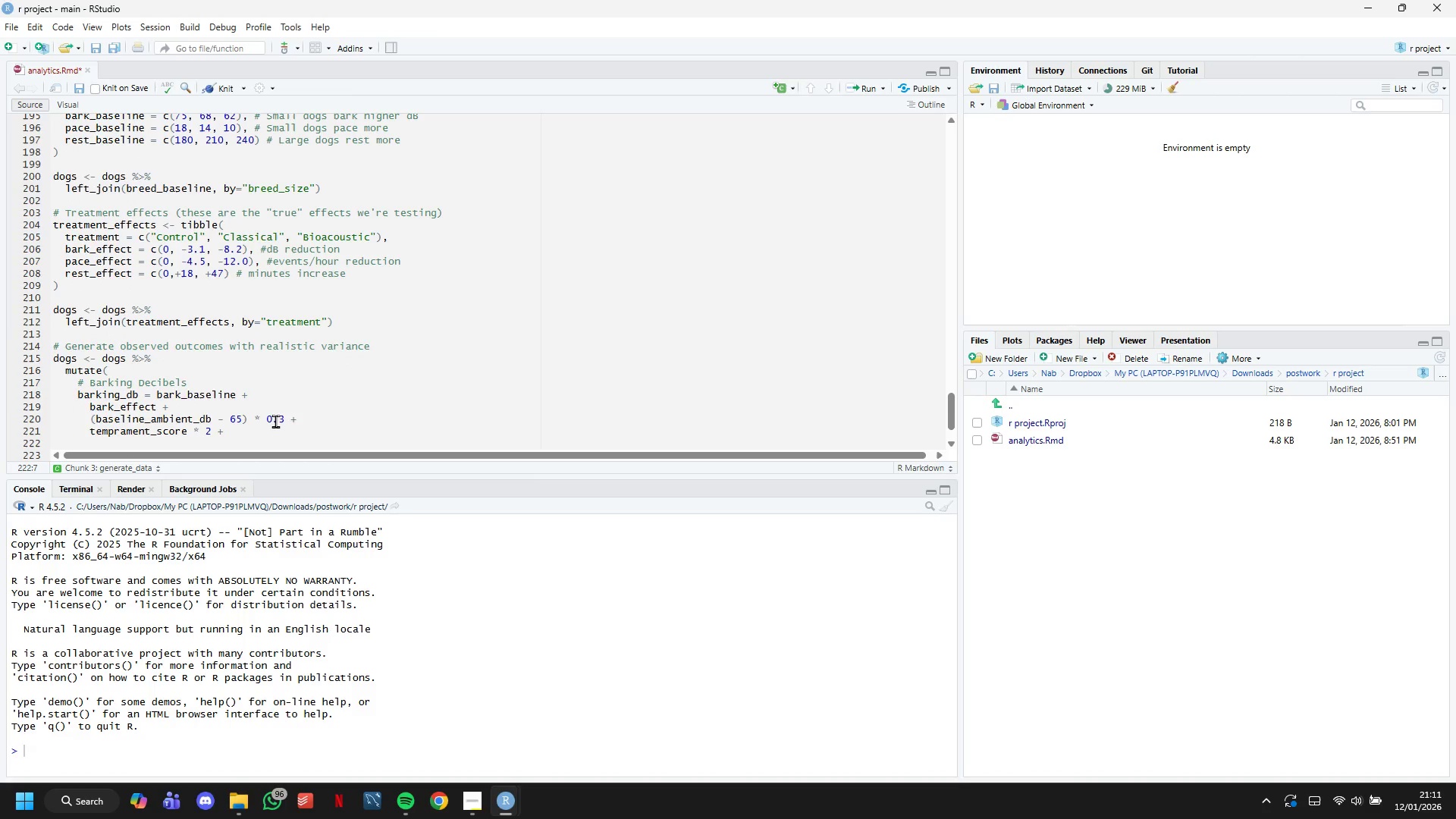 
type(staff_experience * (-1.5)
 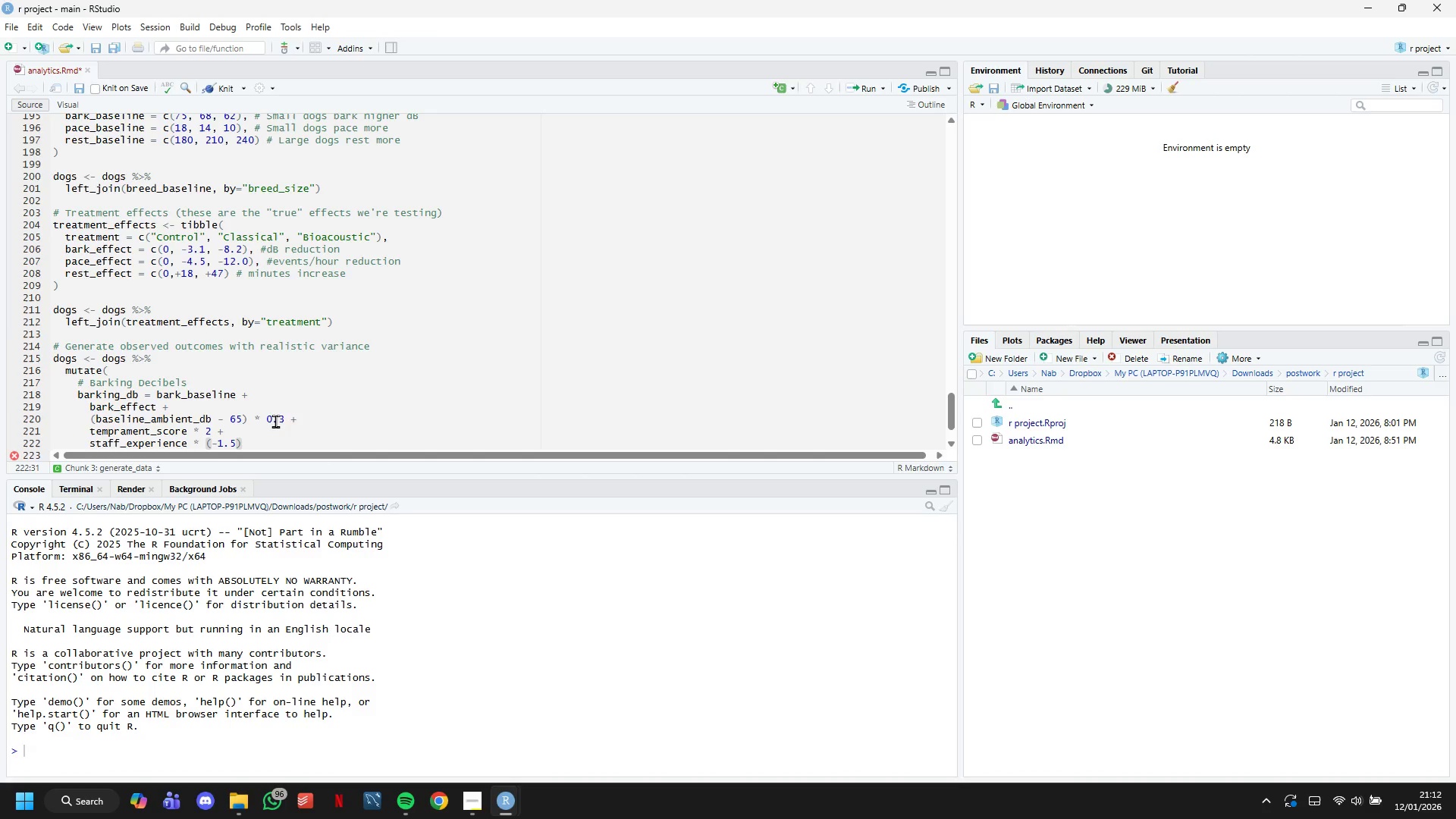 
key(ArrowRight)
 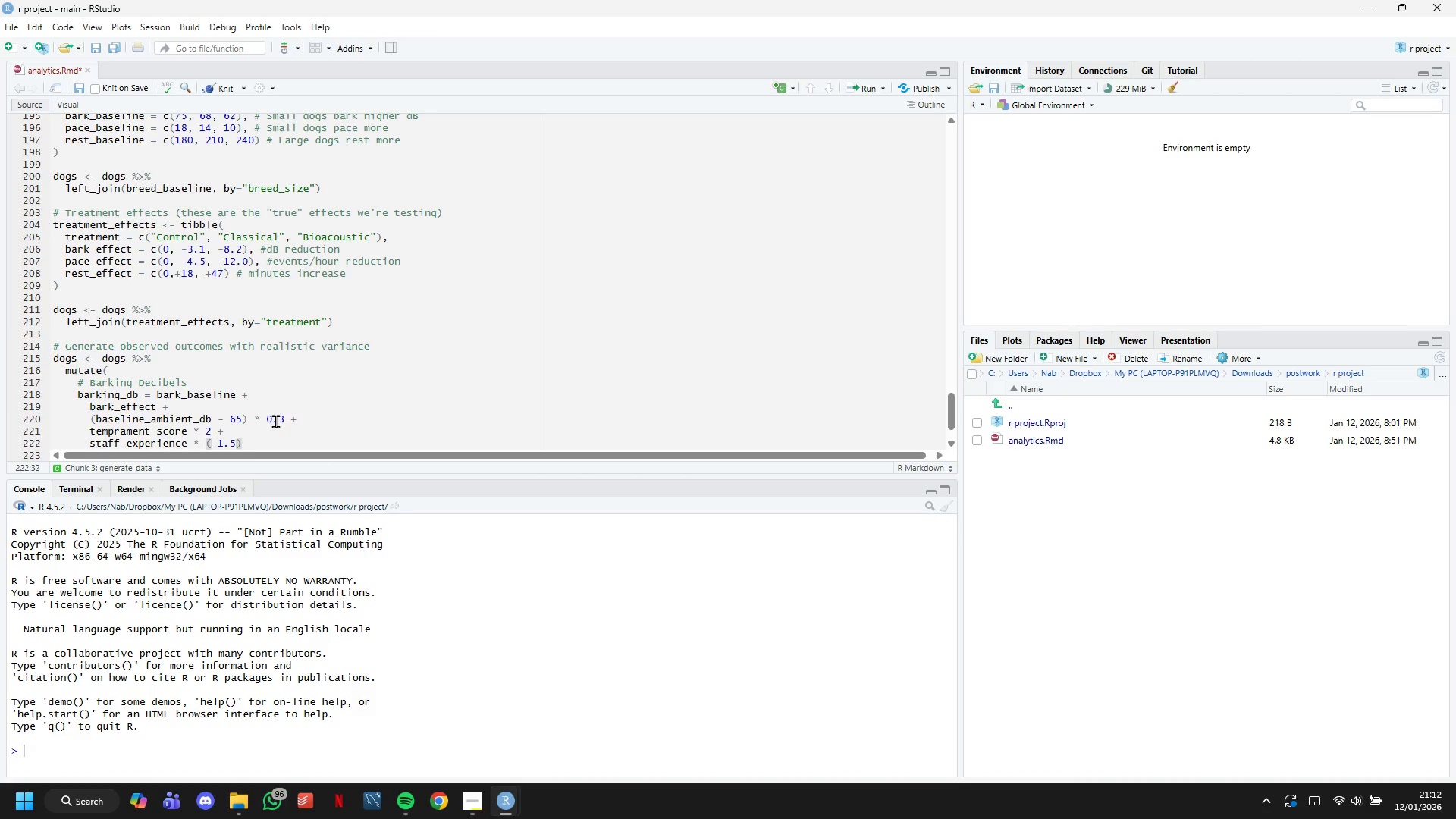 
key(Space)
 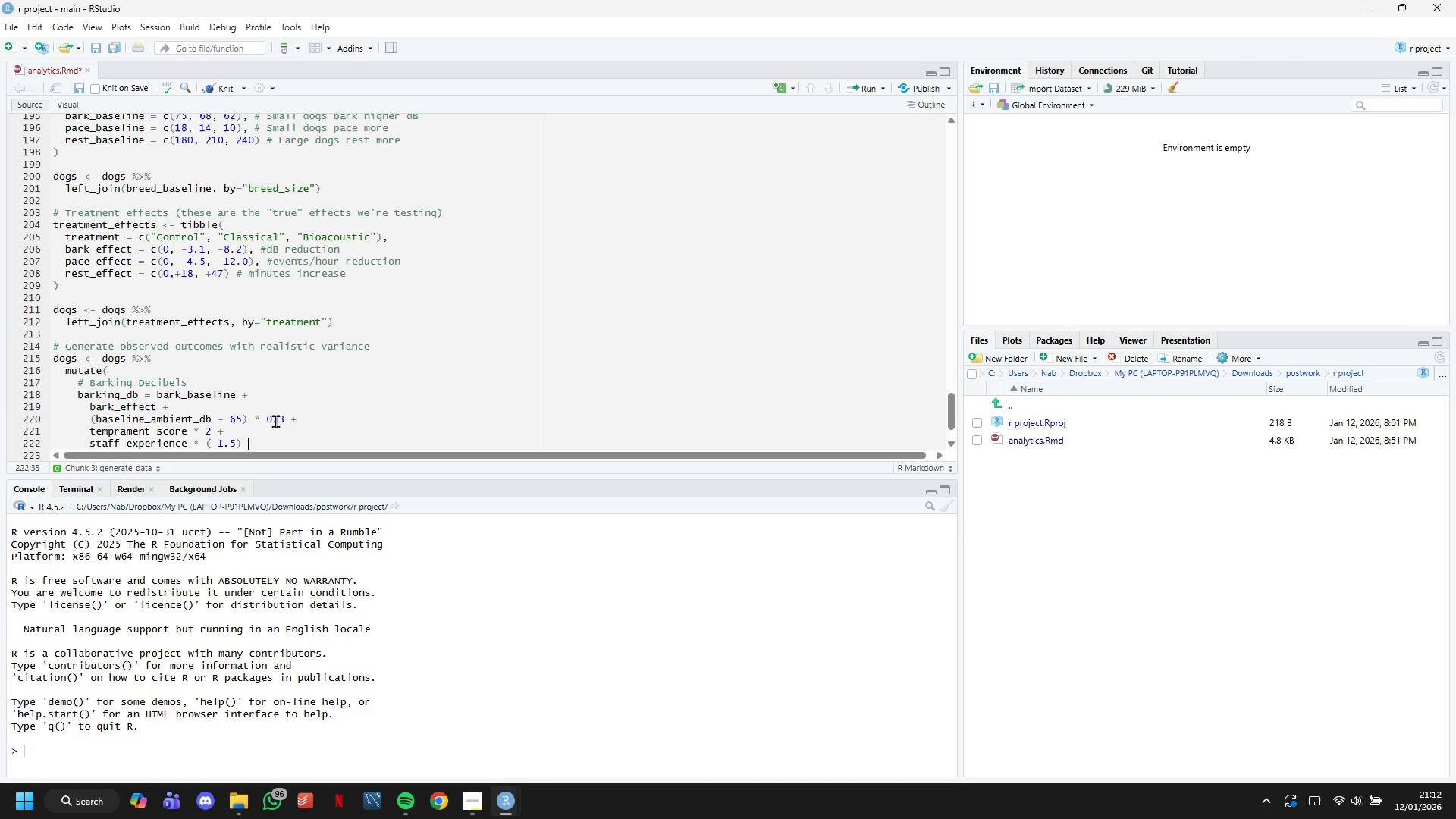 
key(Shift+Equal)
 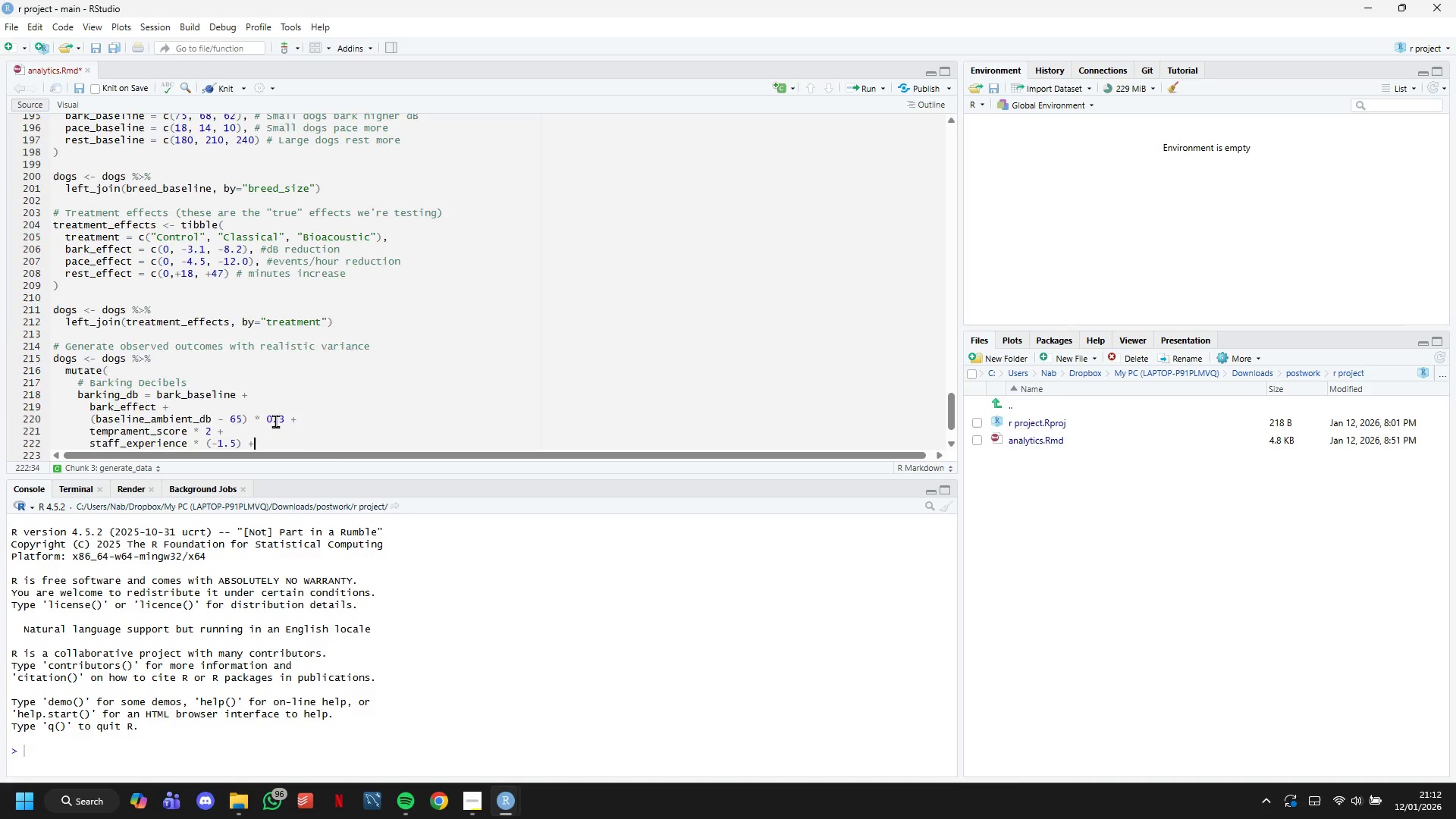 
key(Enter)
 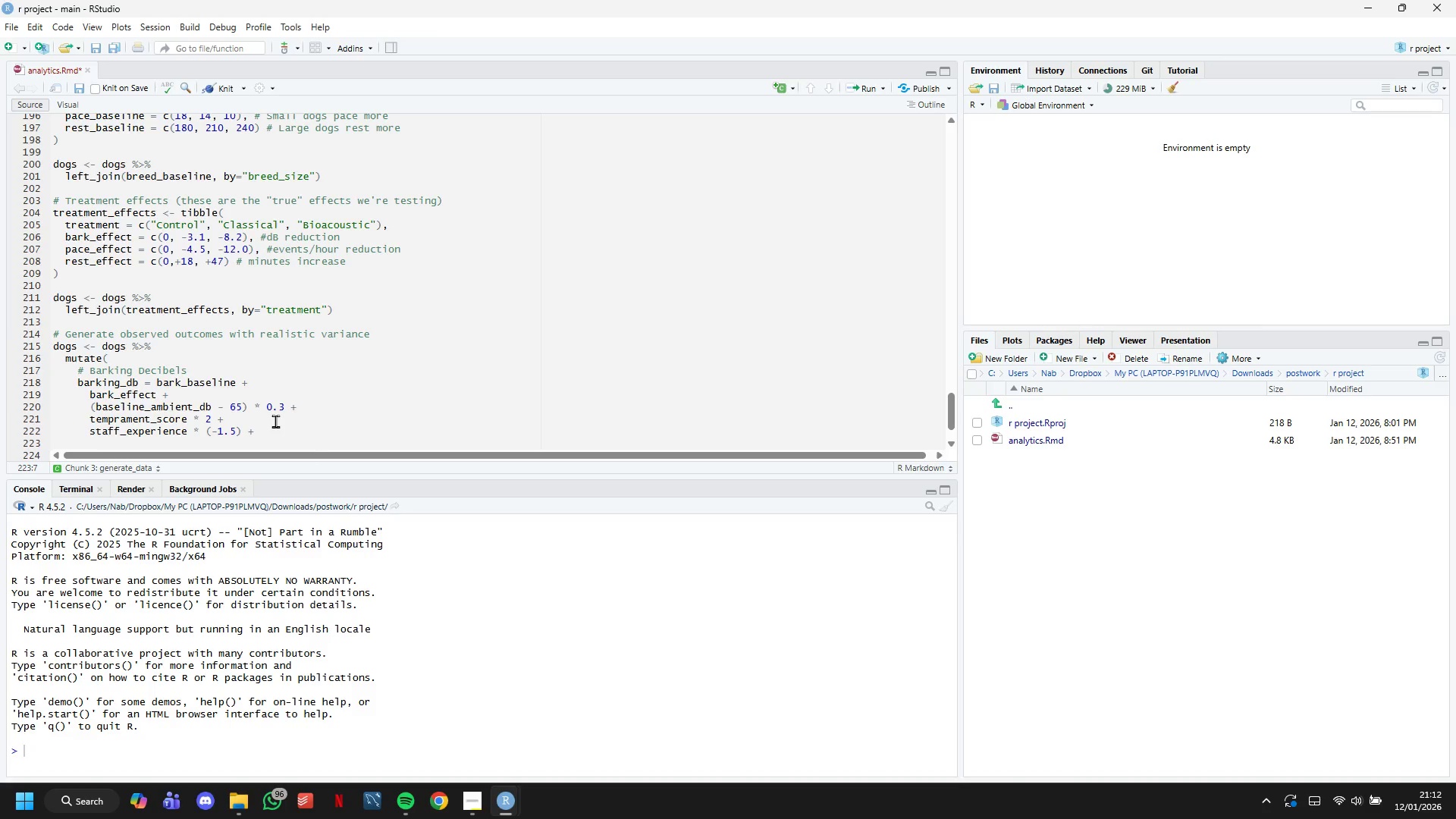 
type(rnorm(n()
 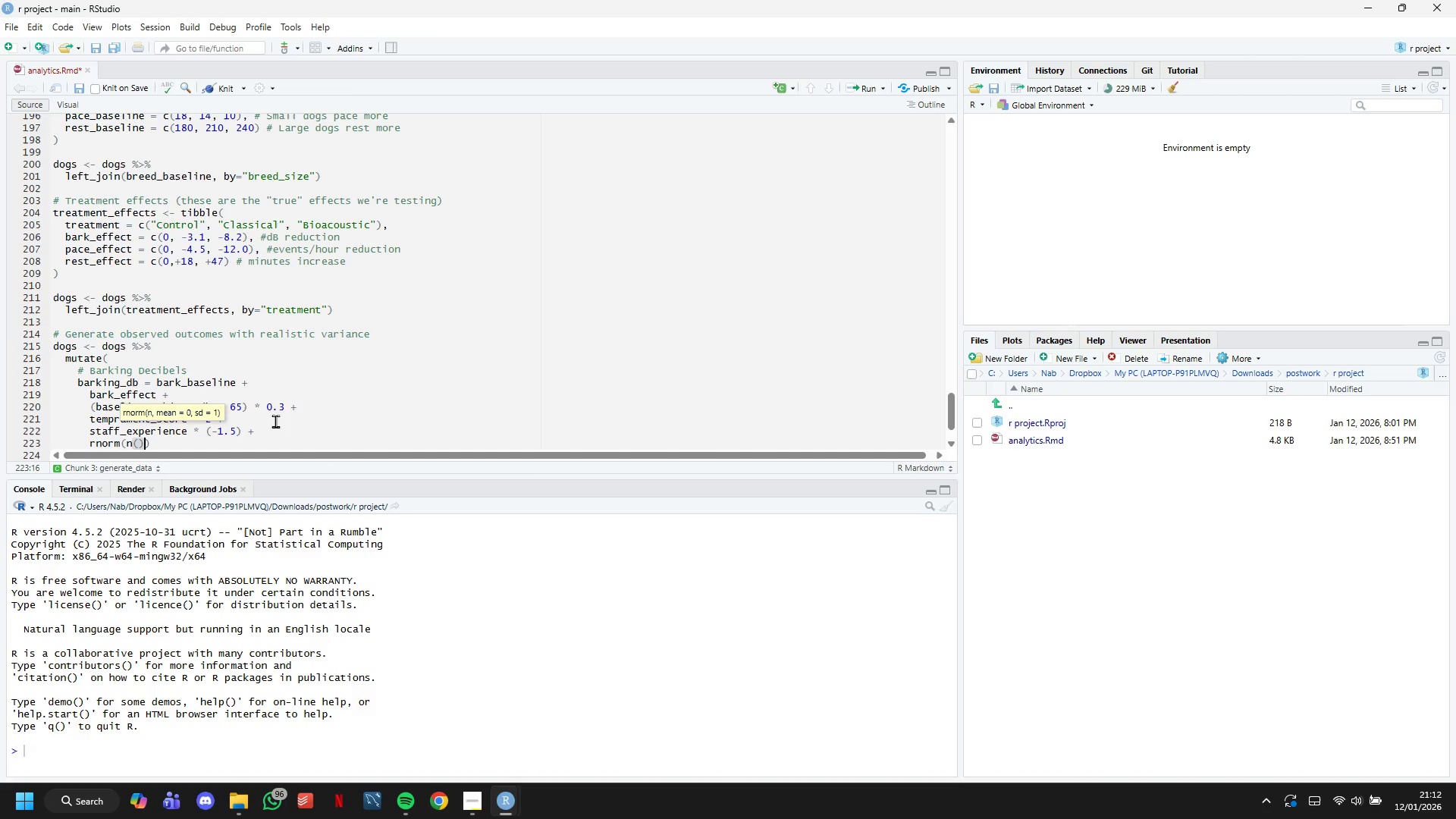 
key(ArrowRight)
 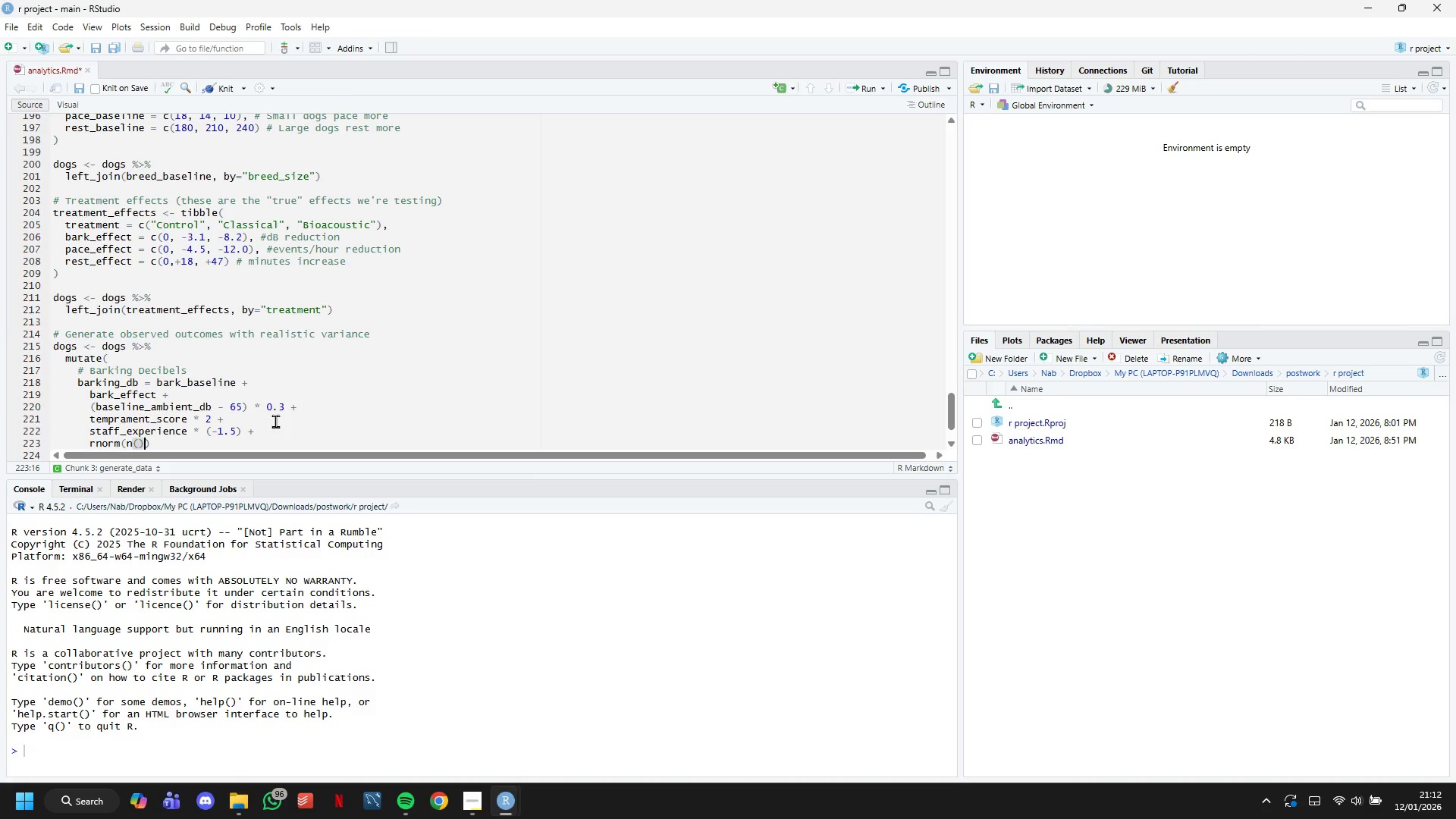 
type(, mean=0, sd=4.5)
 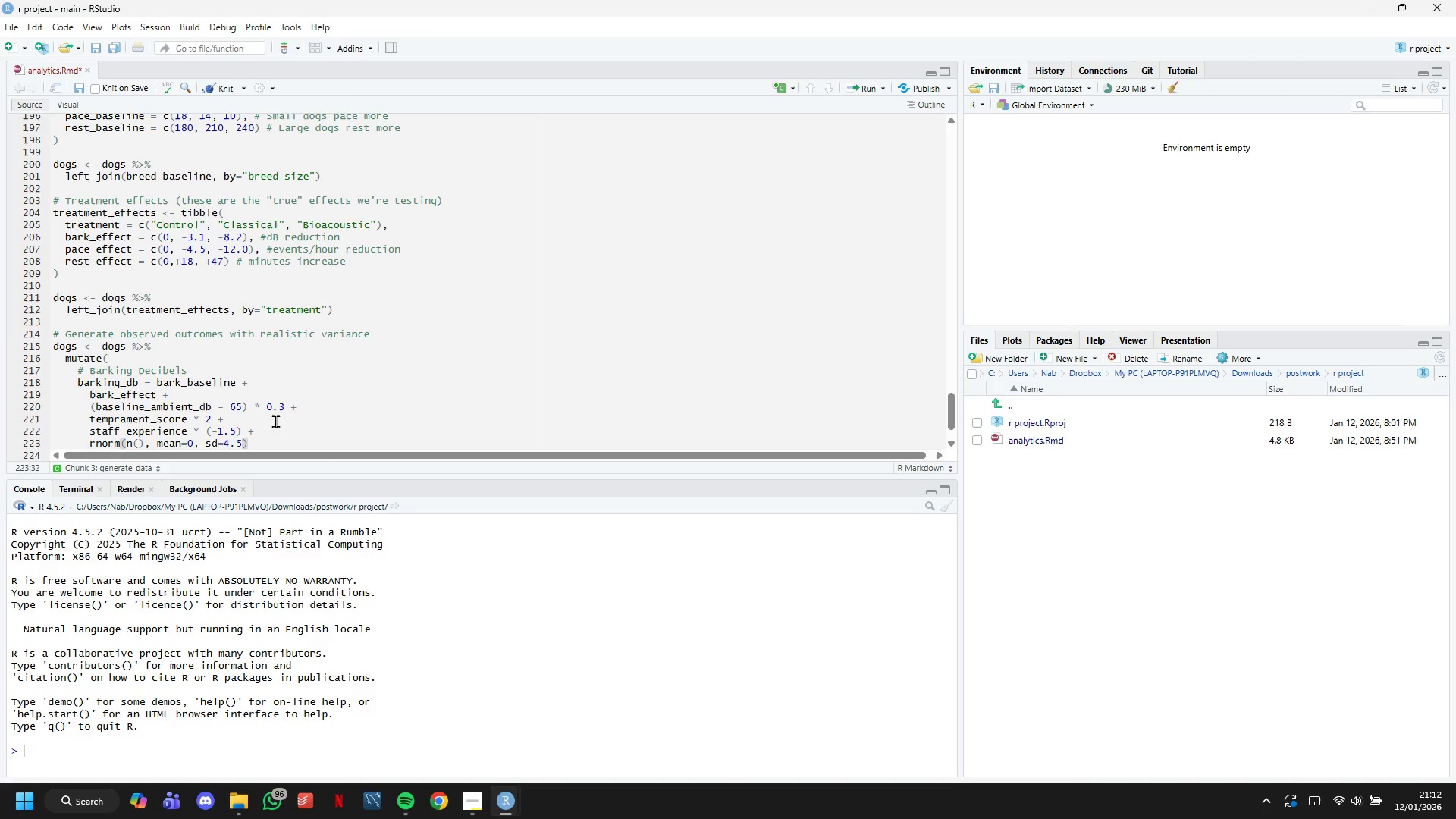 
key(ArrowRight)
 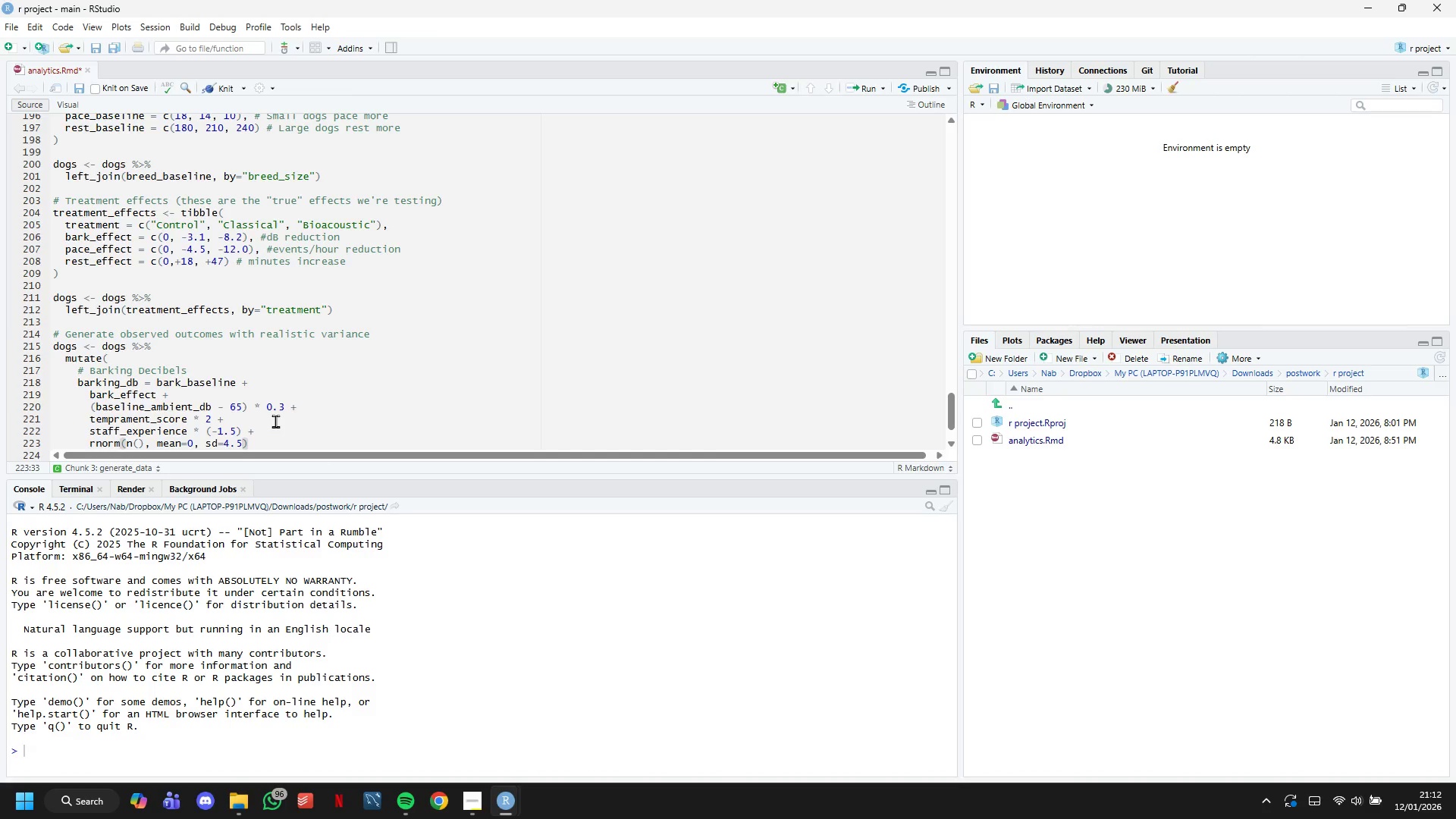 
key(Comma)
 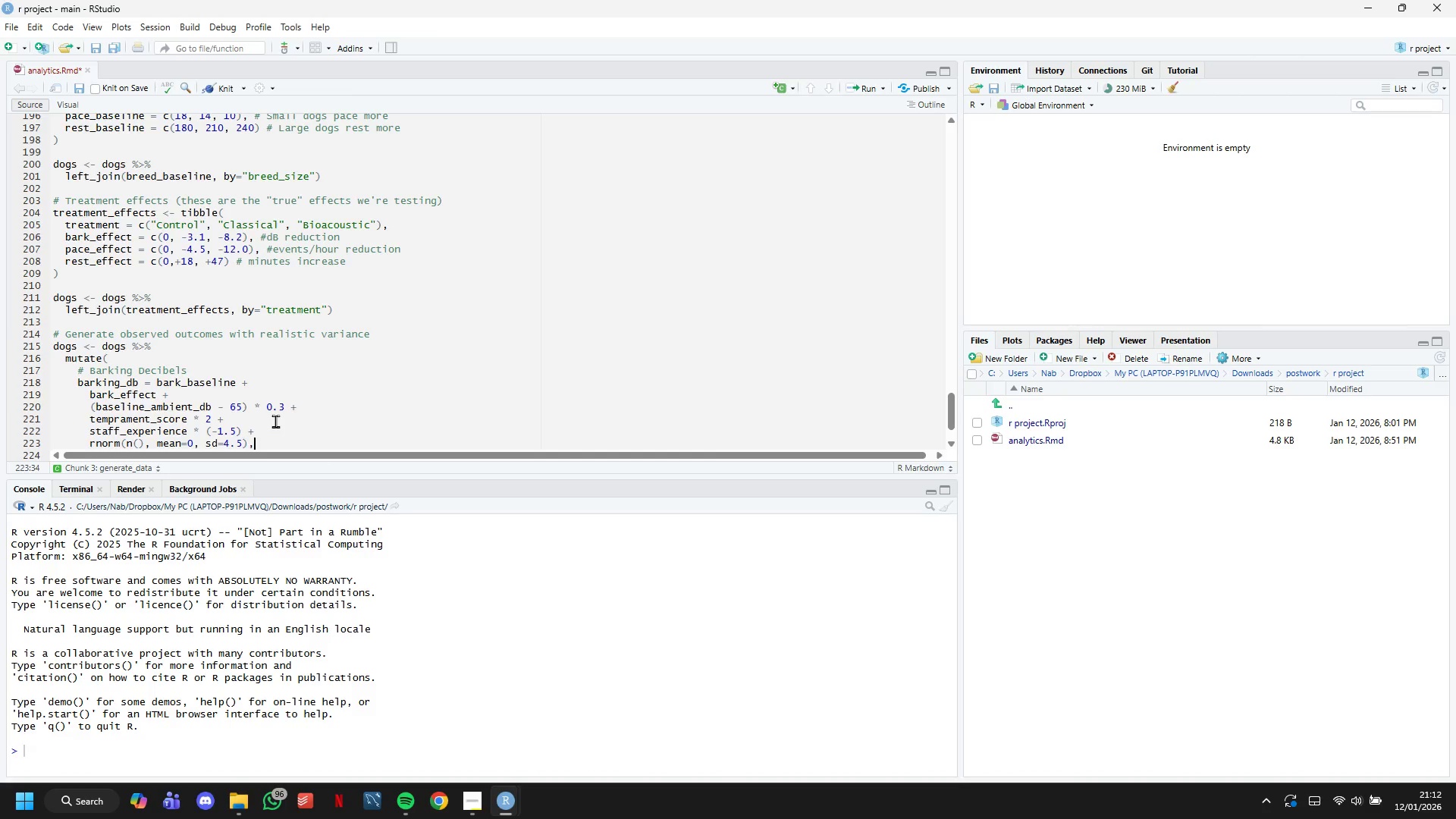 
key(Enter)
 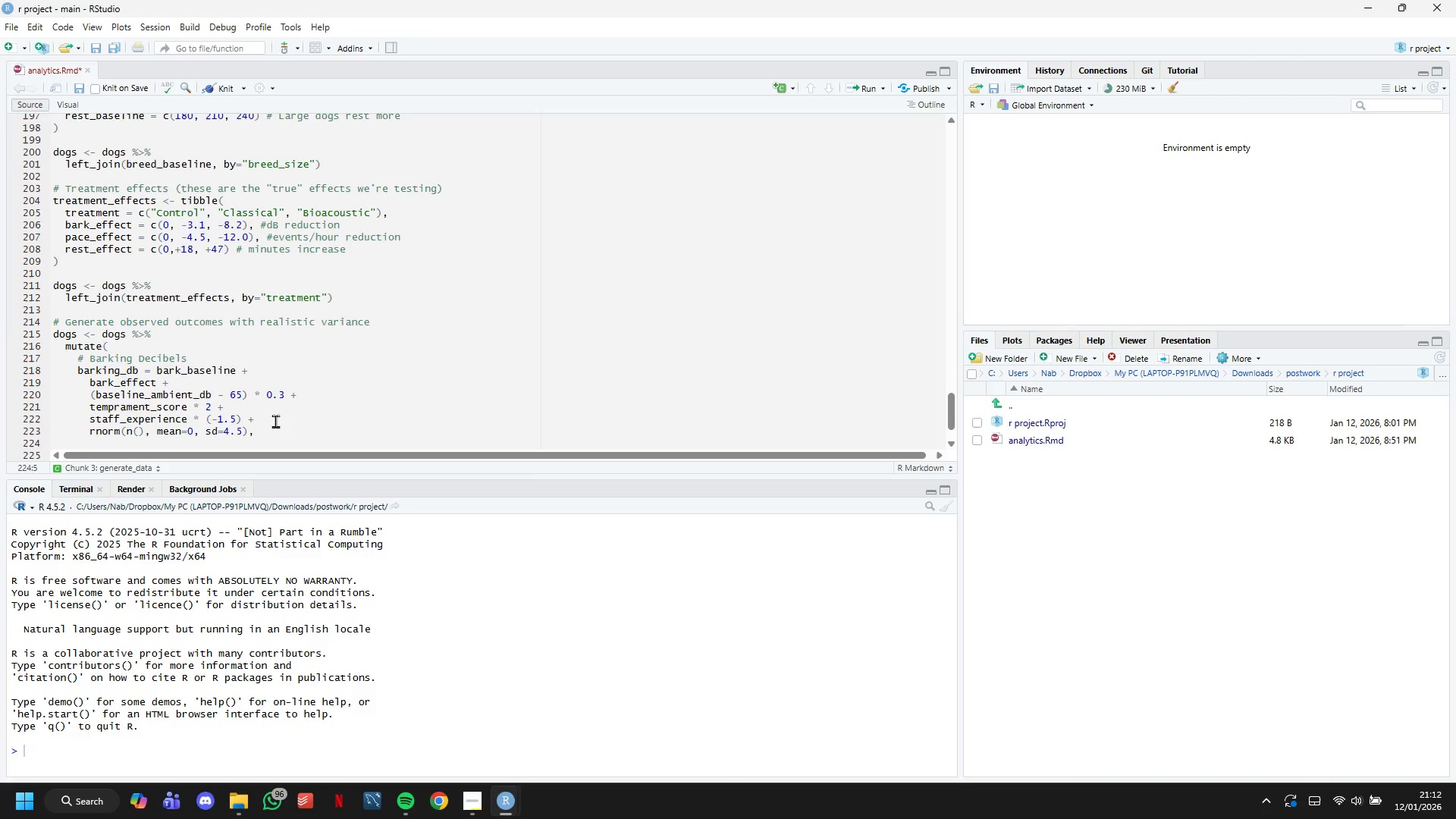 
key(Enter)
 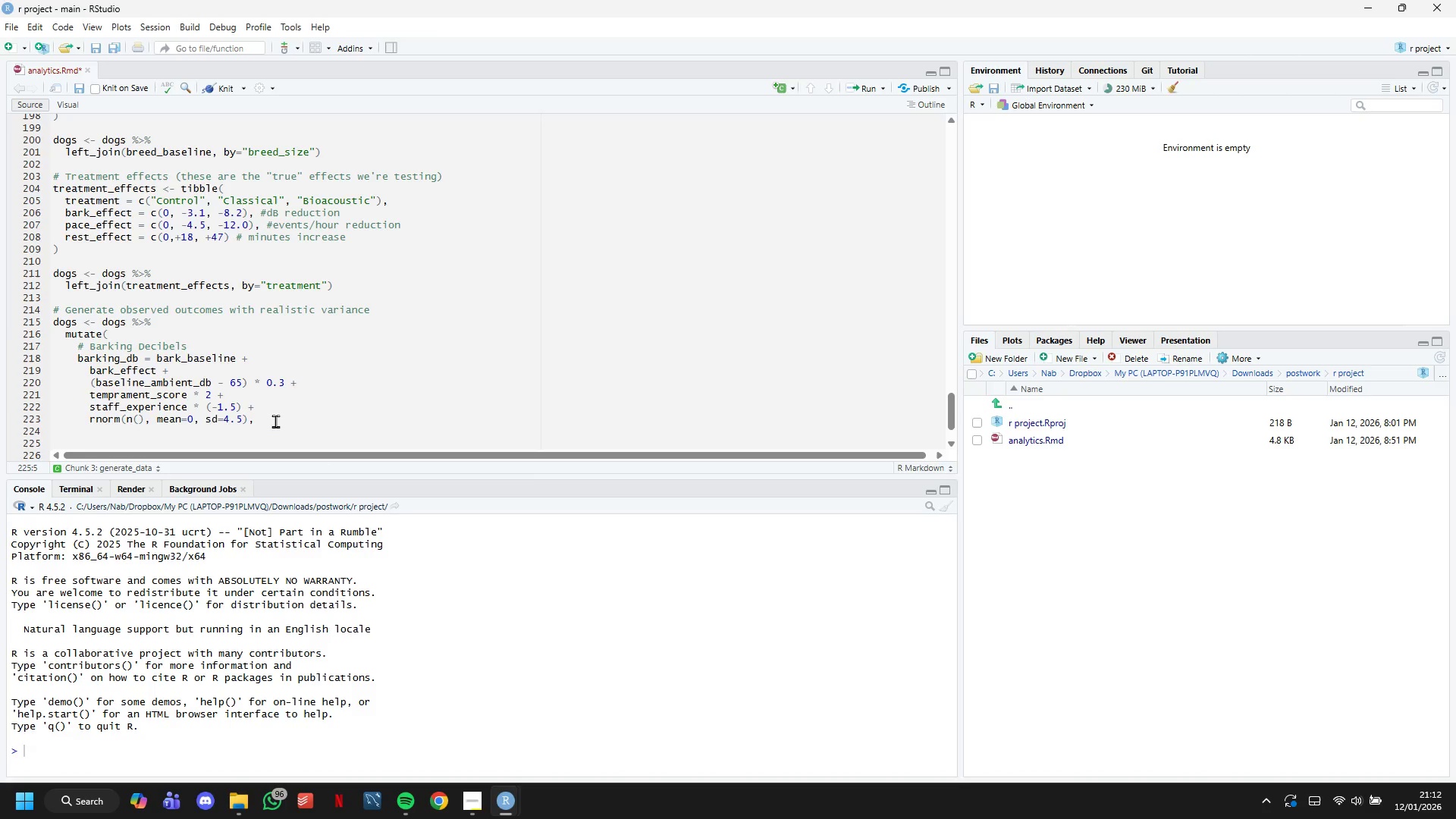 
wait(11.05)
 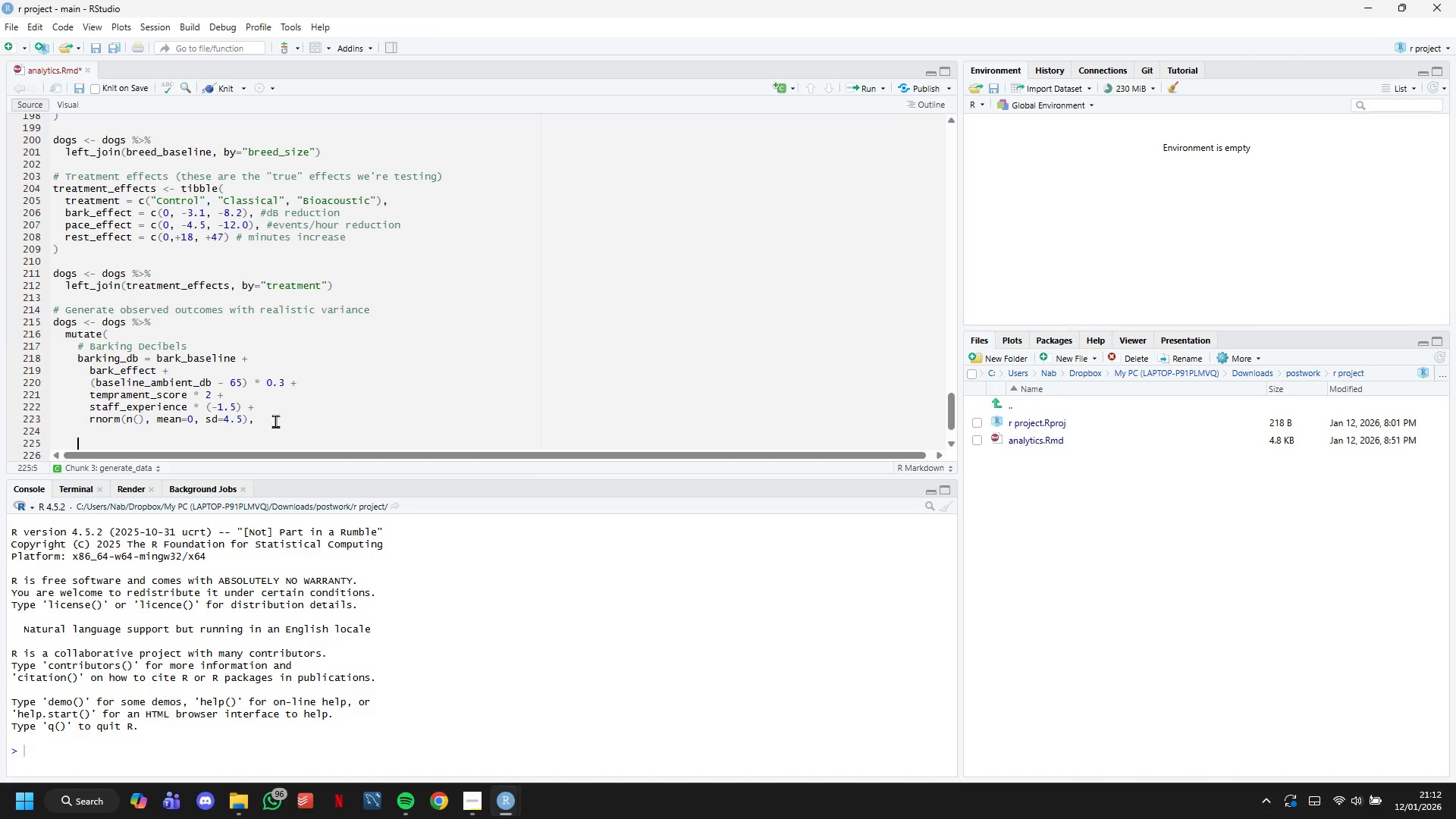 
type(# Pacing Frequency (events per hour)
 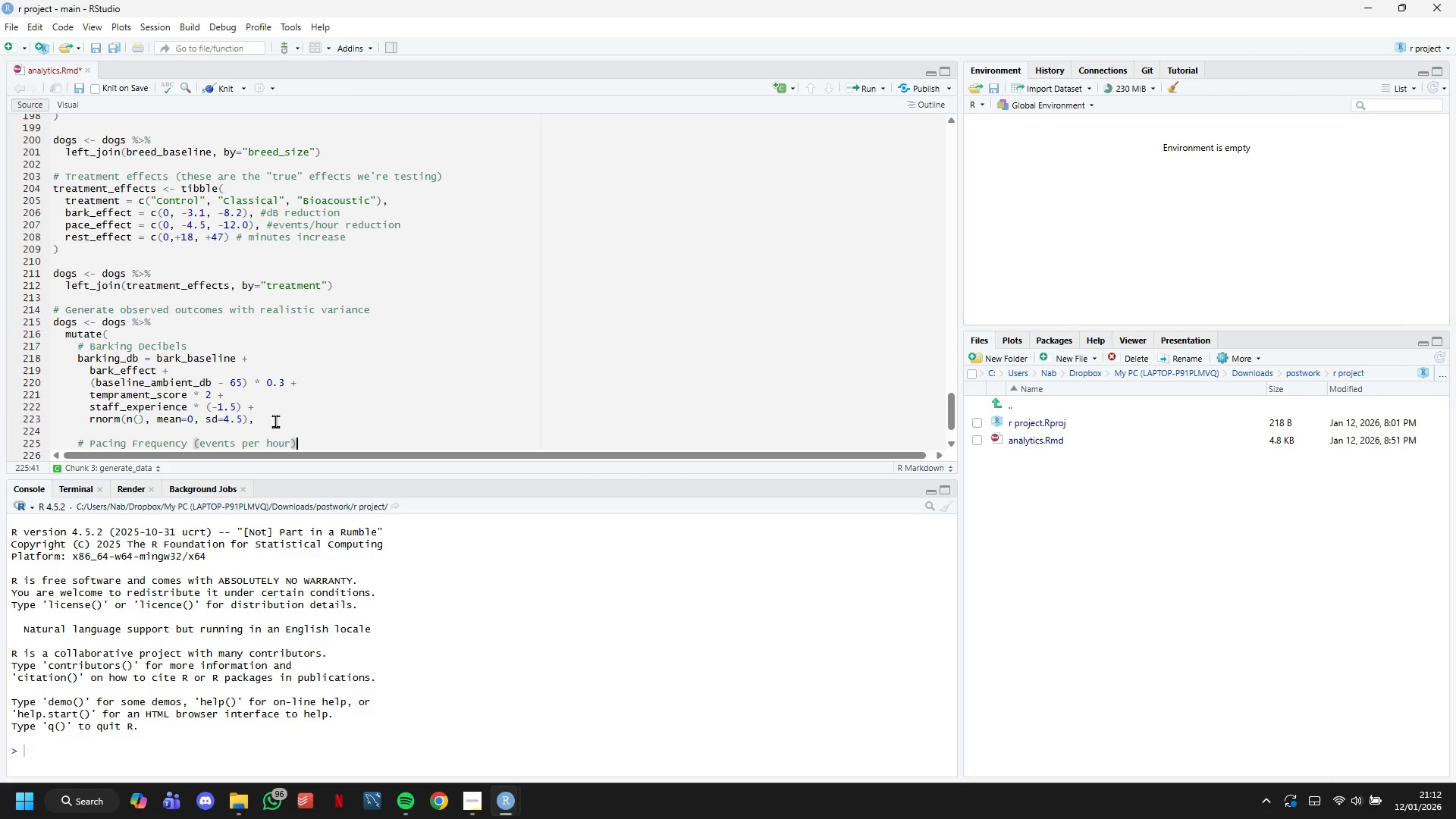 
 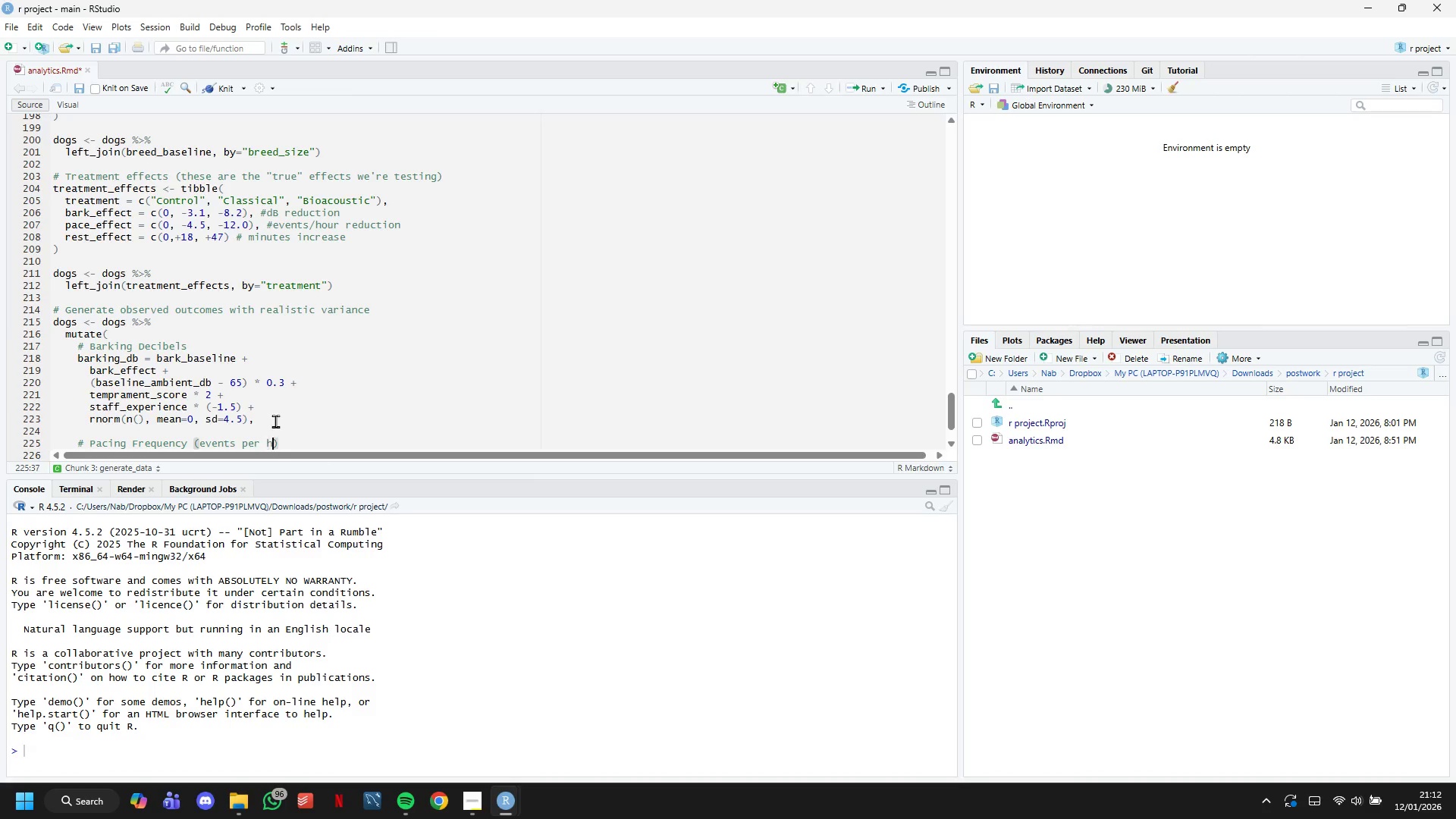 
key(ArrowRight)
 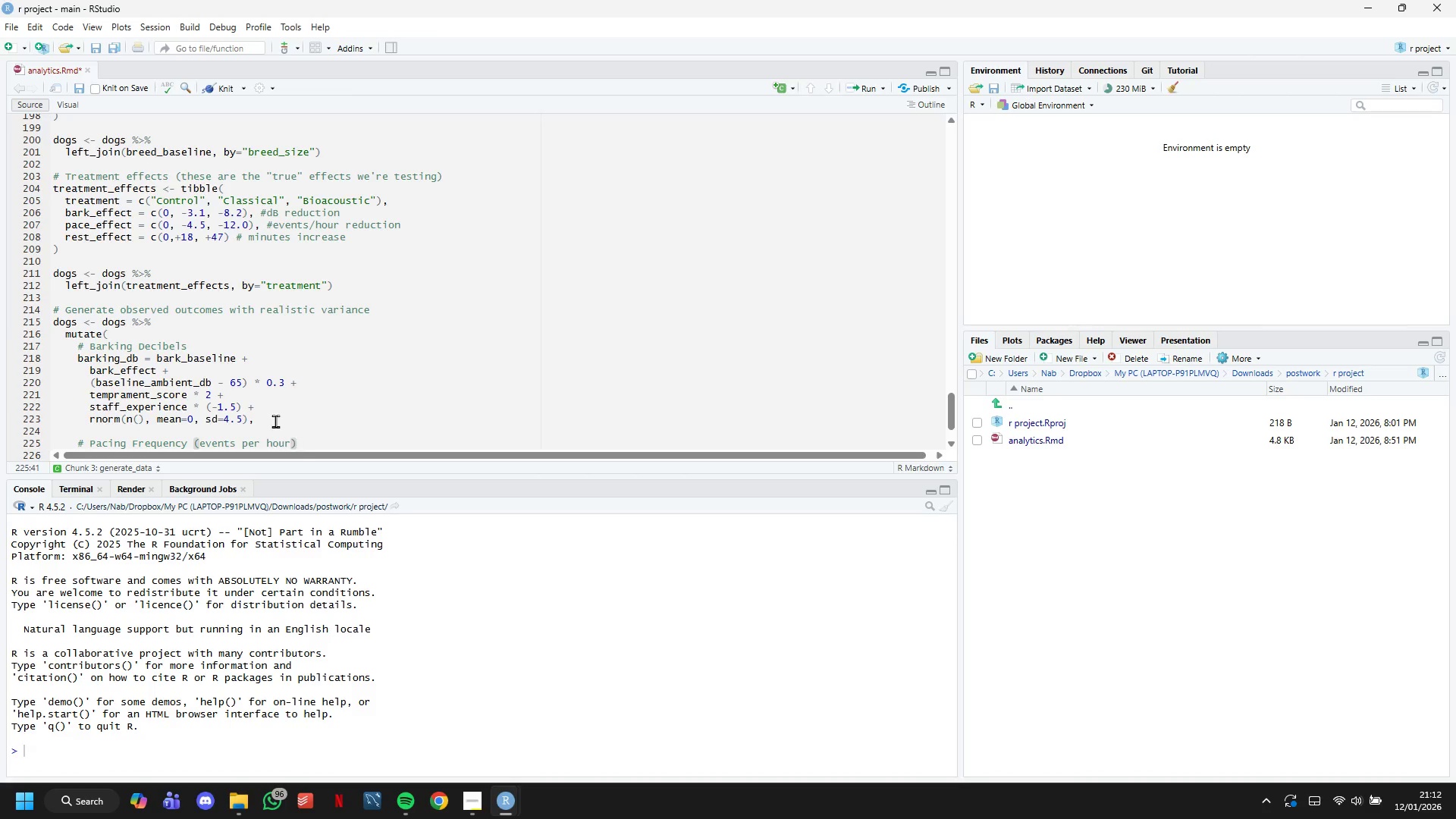 
key(Enter)
 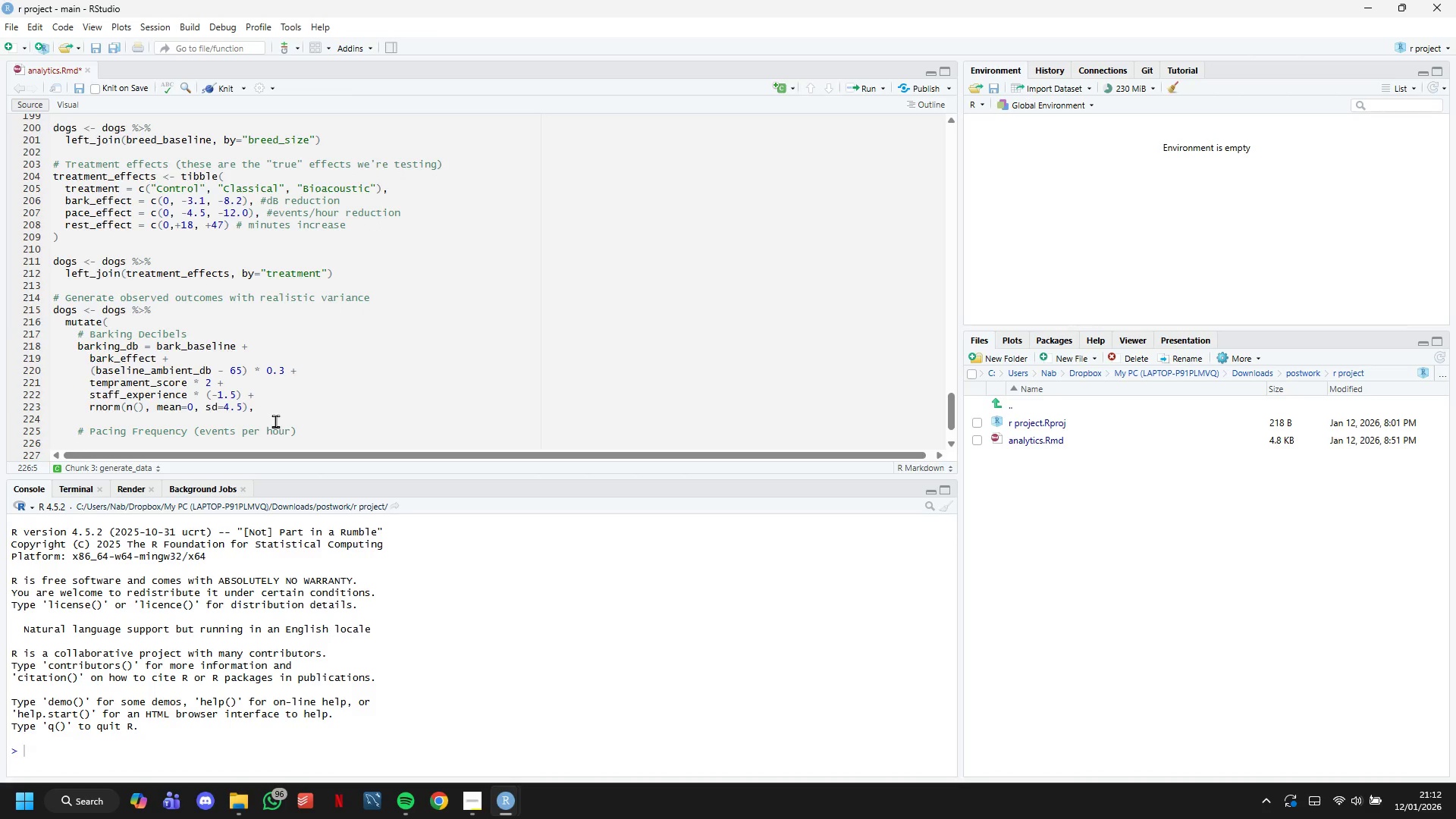 
type(pacing_frequency = pmax(0,)
 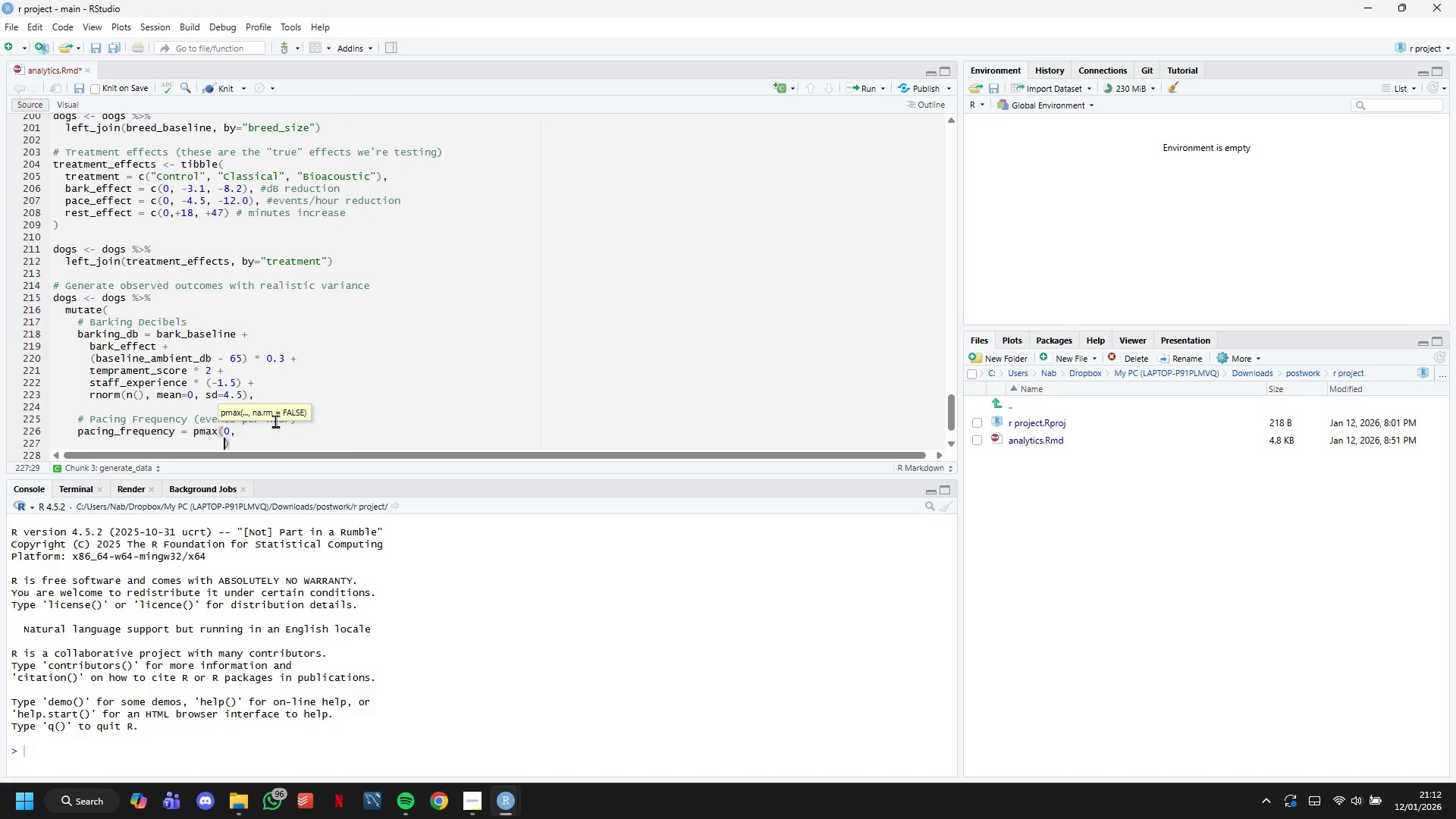 
 